 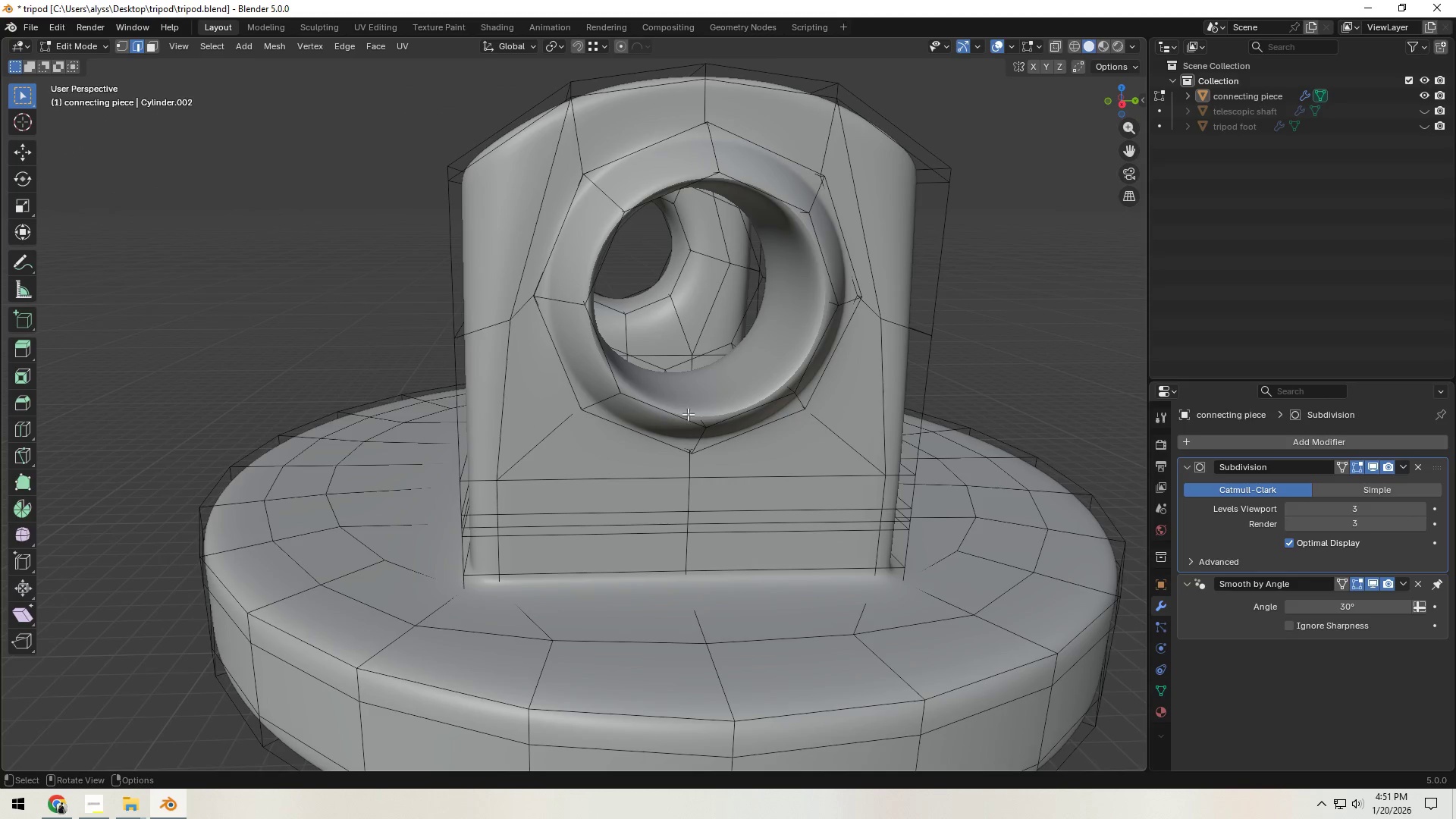 
key(Shift+ShiftLeft)
 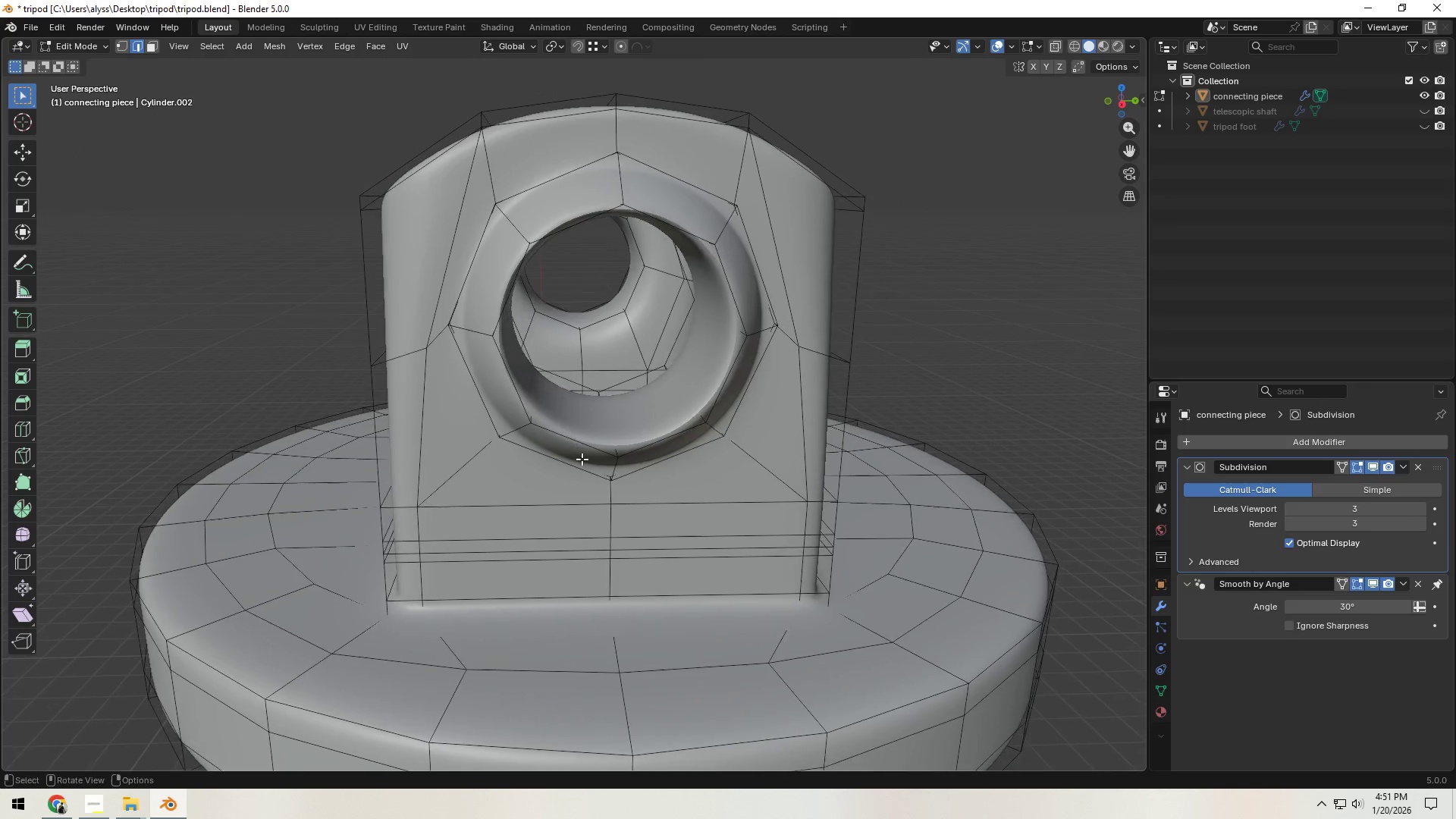 
scroll: coordinate [618, 463], scroll_direction: up, amount: 10.0
 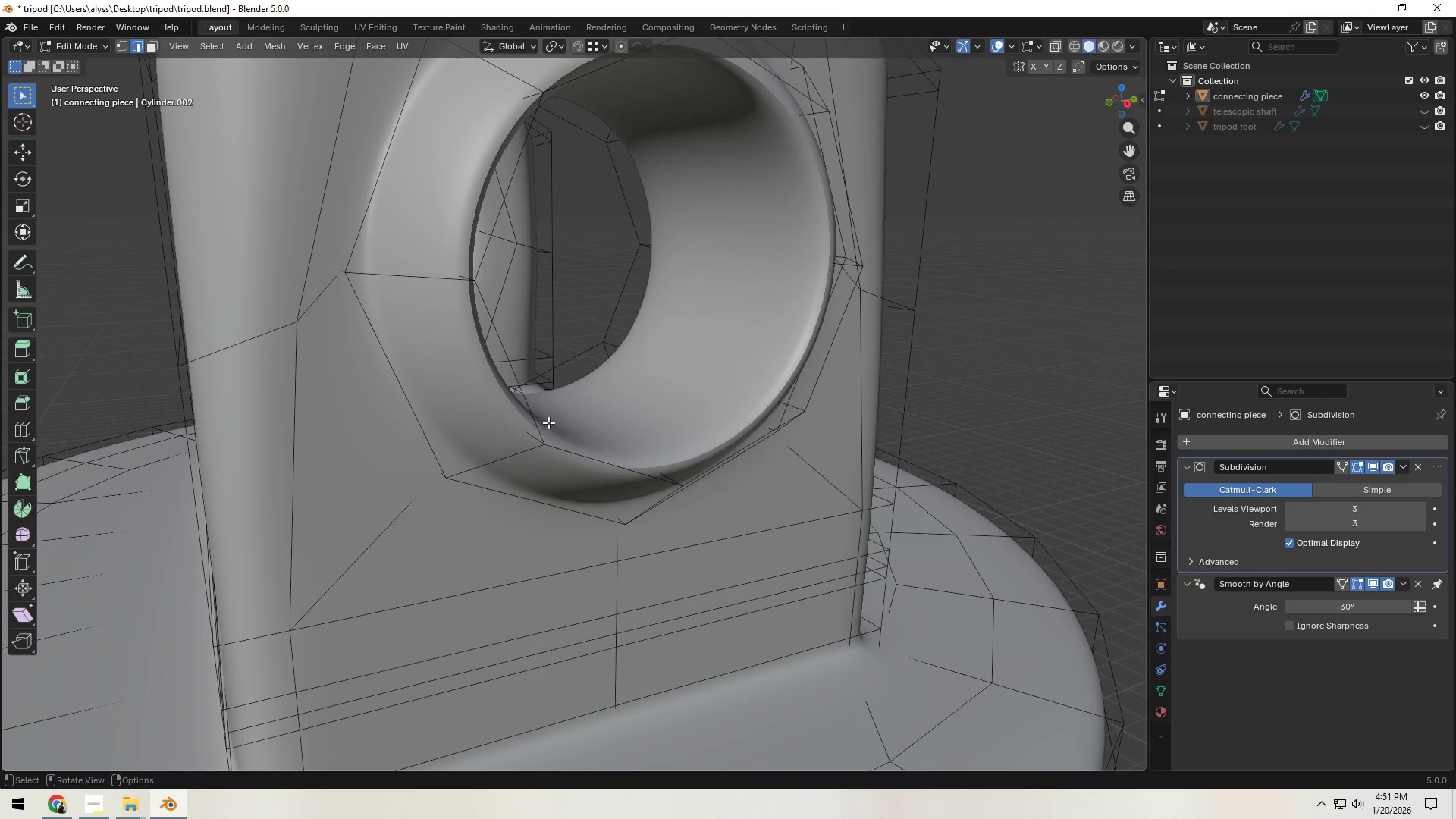 
hold_key(key=AltLeft, duration=0.42)
left_click([532, 422])
 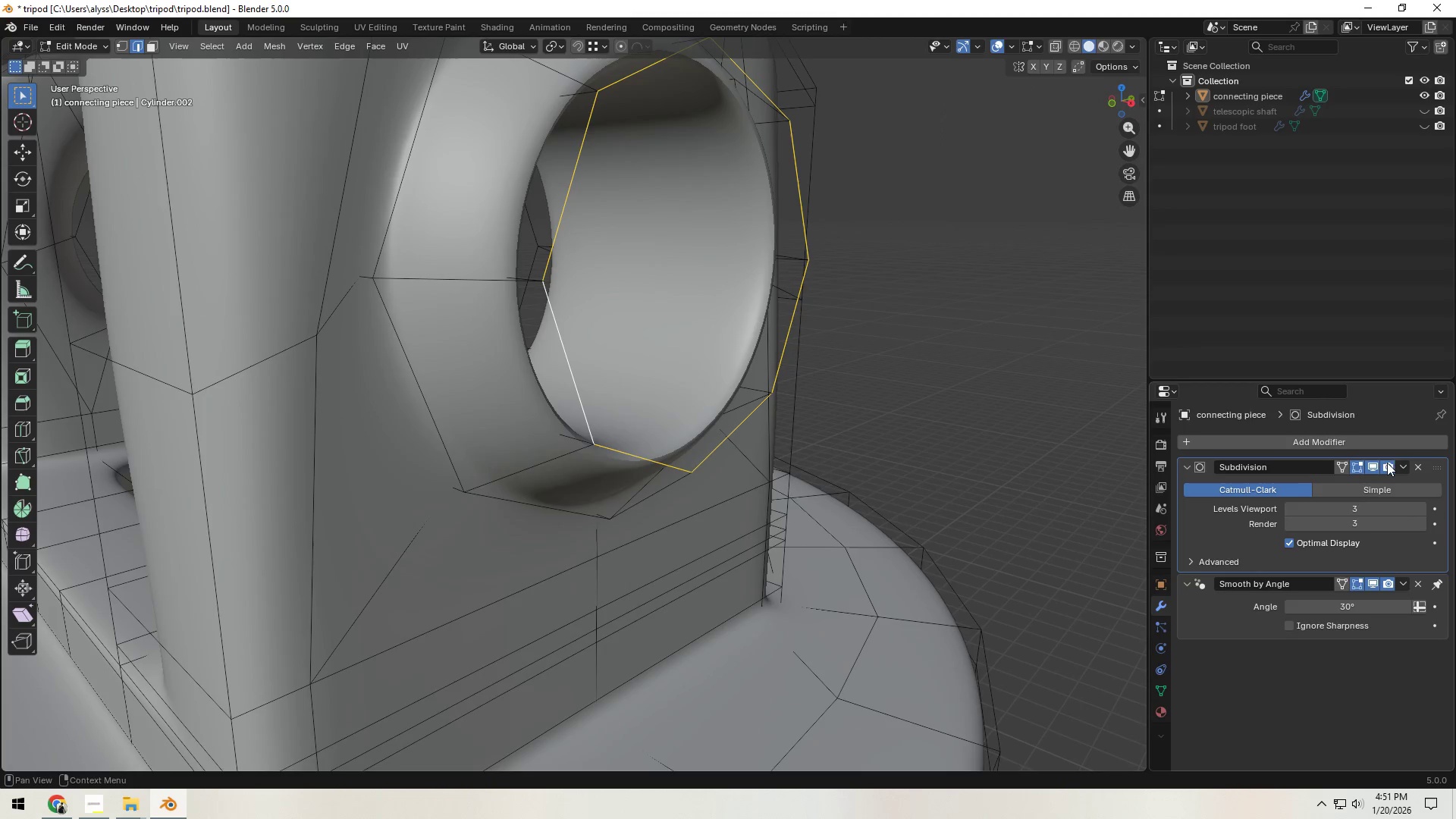 
left_click([1379, 466])
 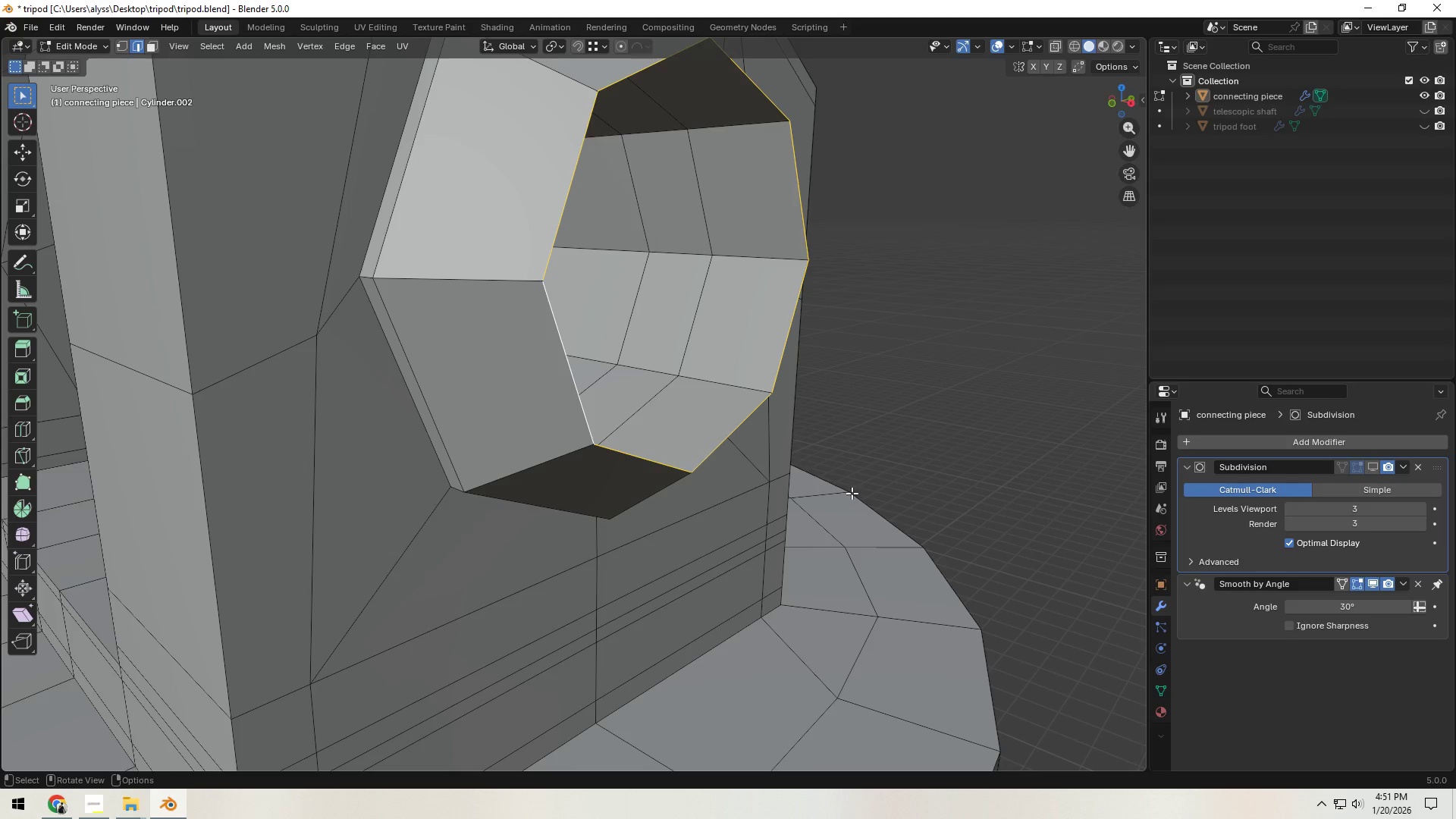 
key(Control+ControlLeft)
 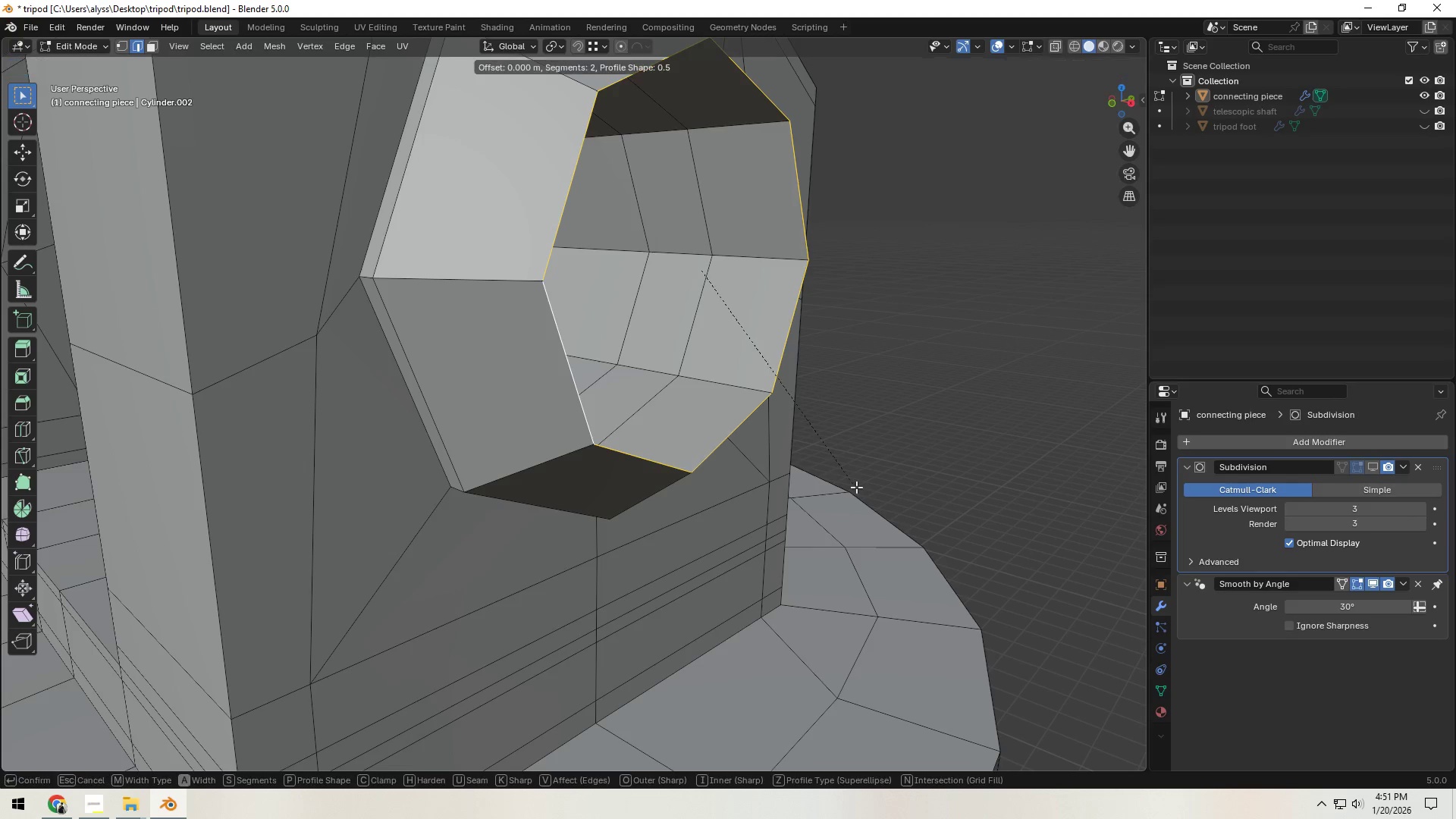 
key(Control+B)
 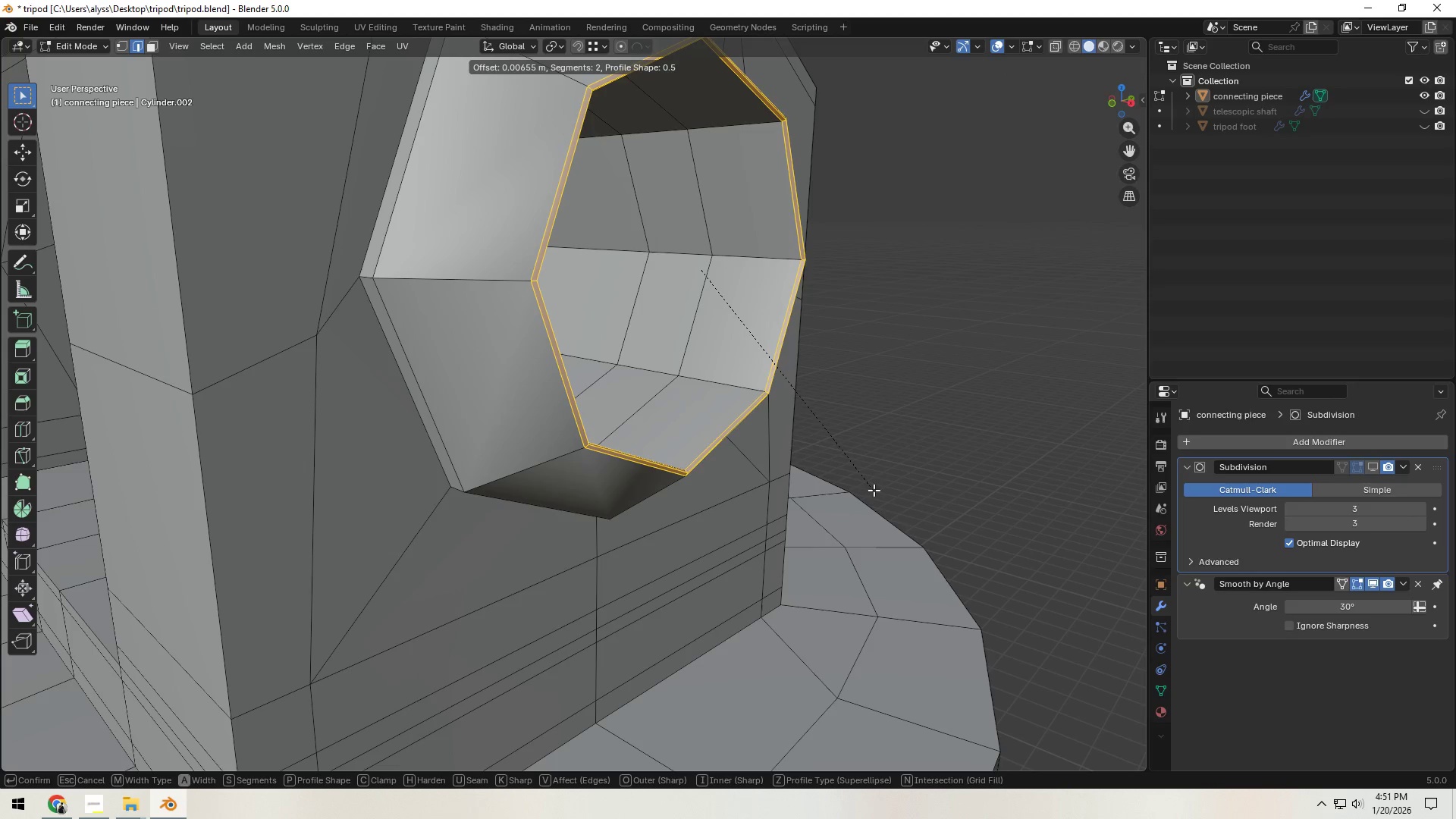 
scroll: coordinate [874, 490], scroll_direction: down, amount: 1.0
 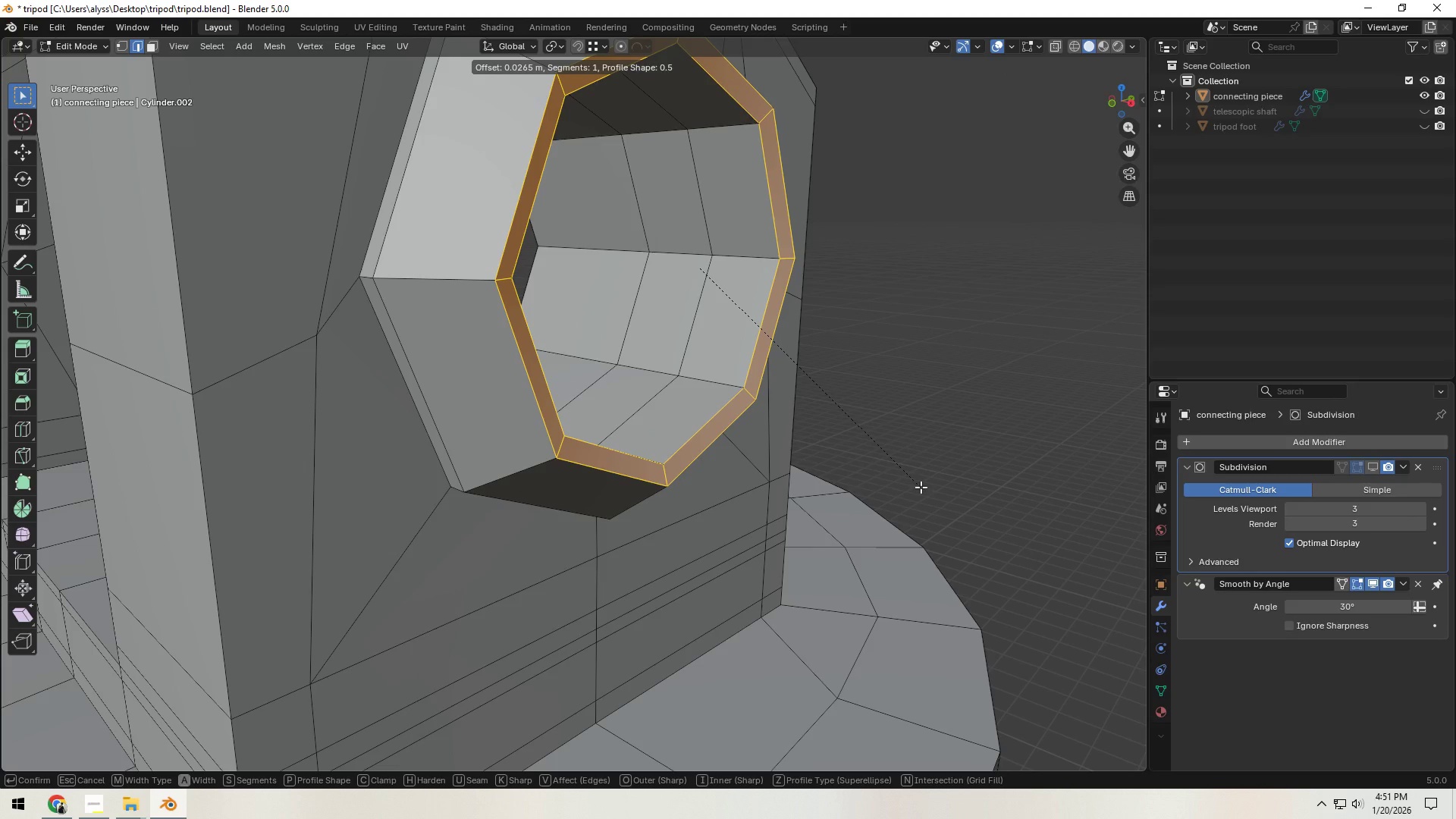 
left_click([921, 487])
 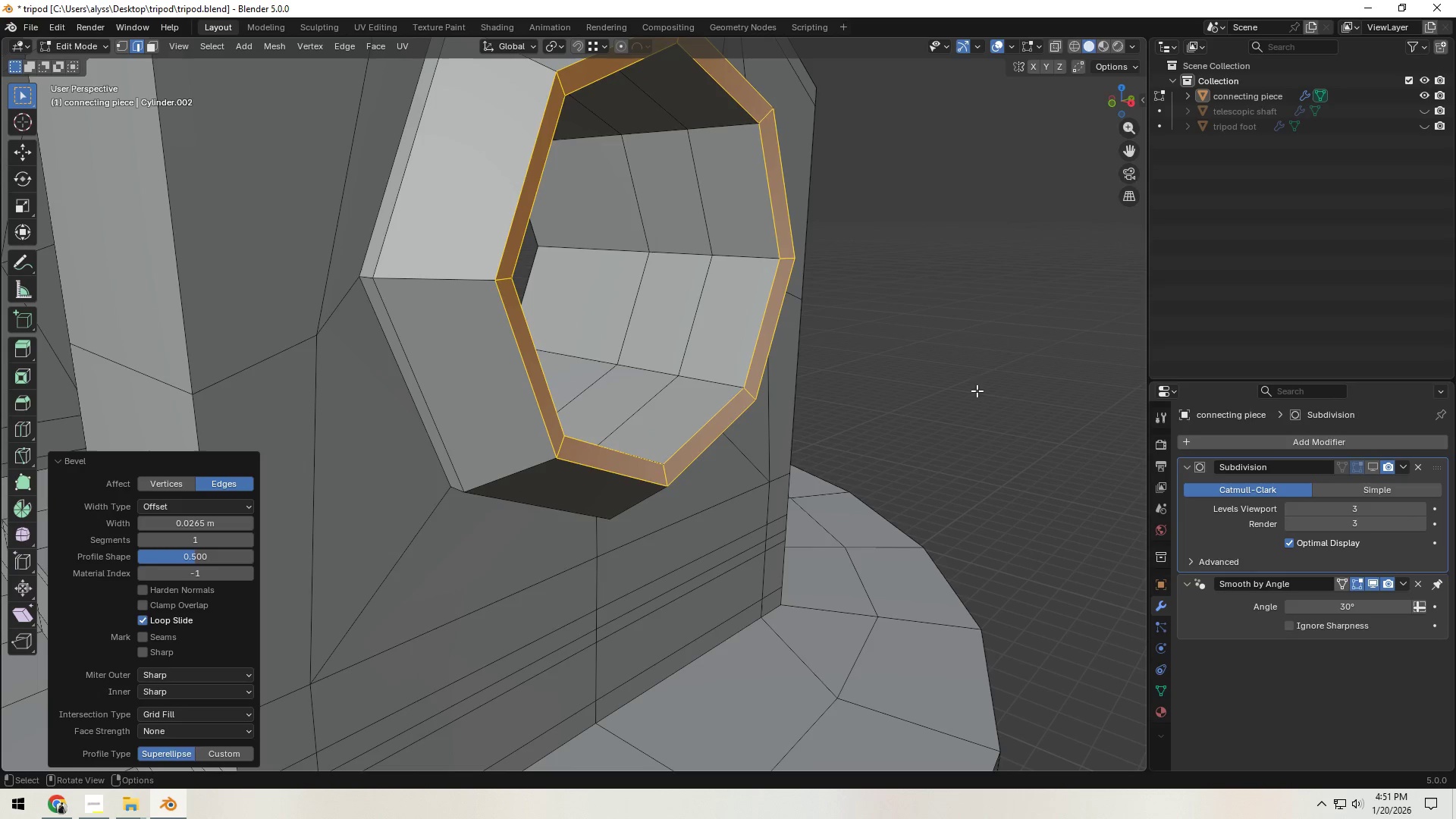 
double_click([993, 366])
 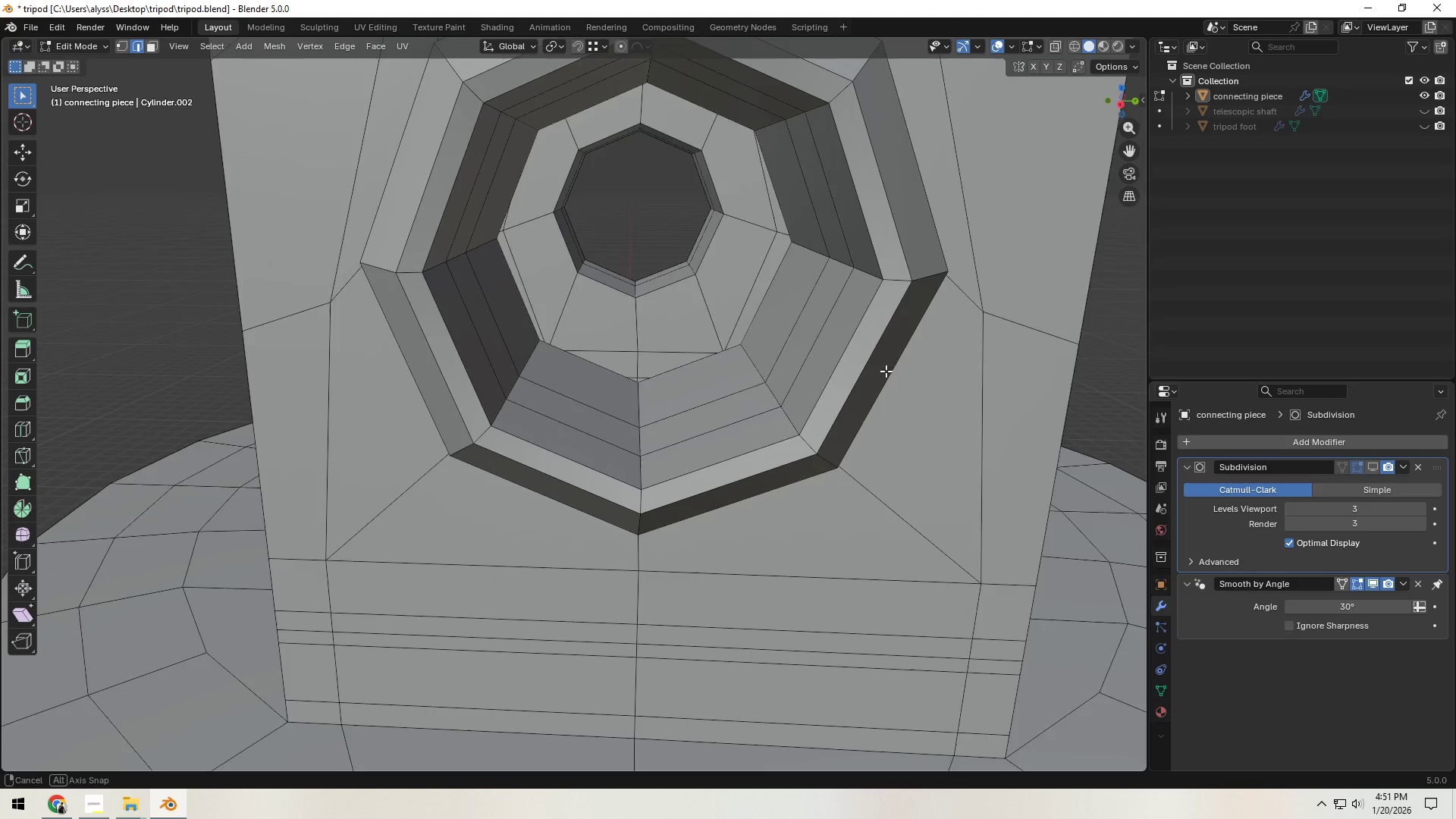 
hold_key(key=ShiftLeft, duration=0.38)
 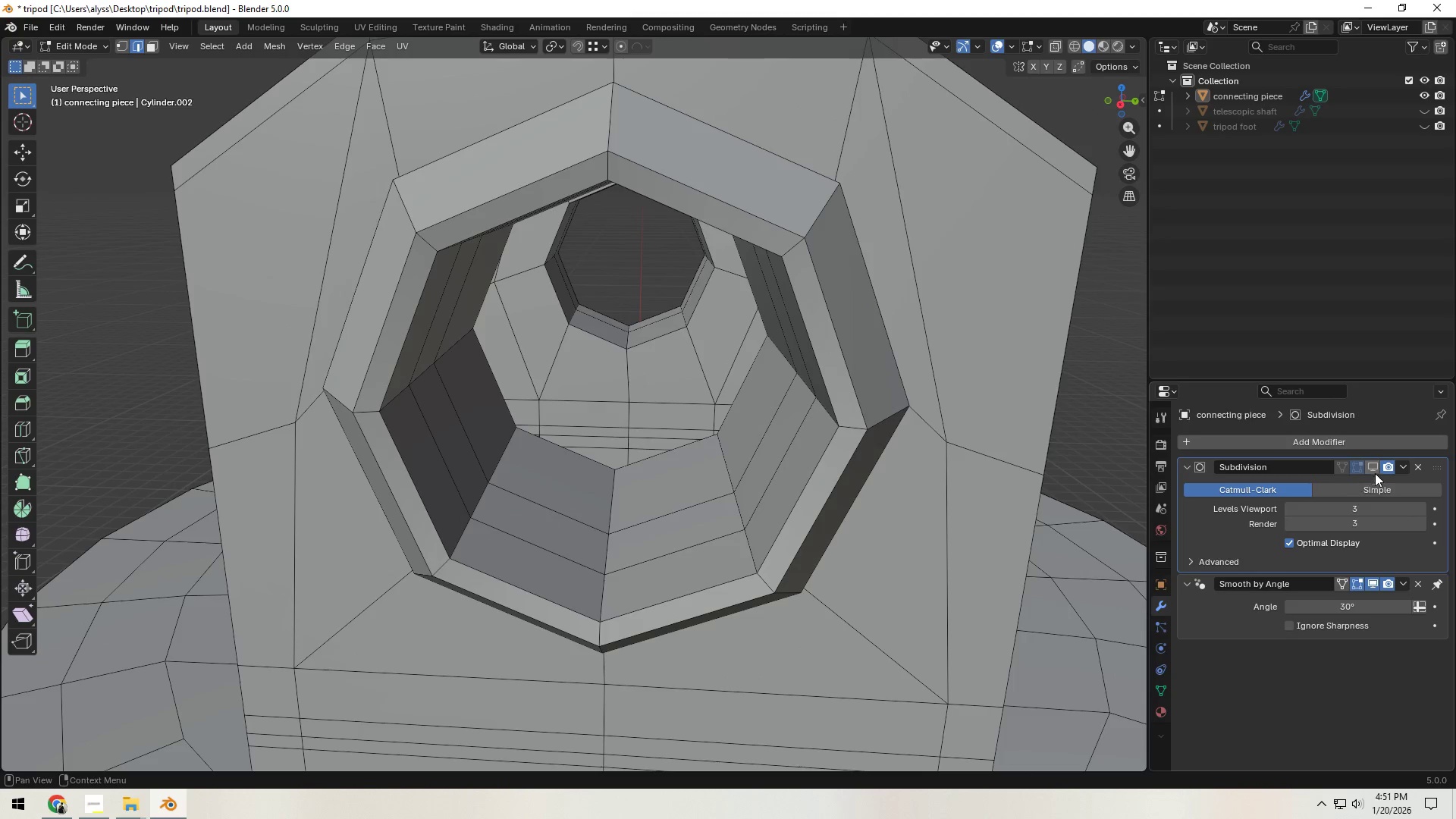 
left_click([1379, 469])
 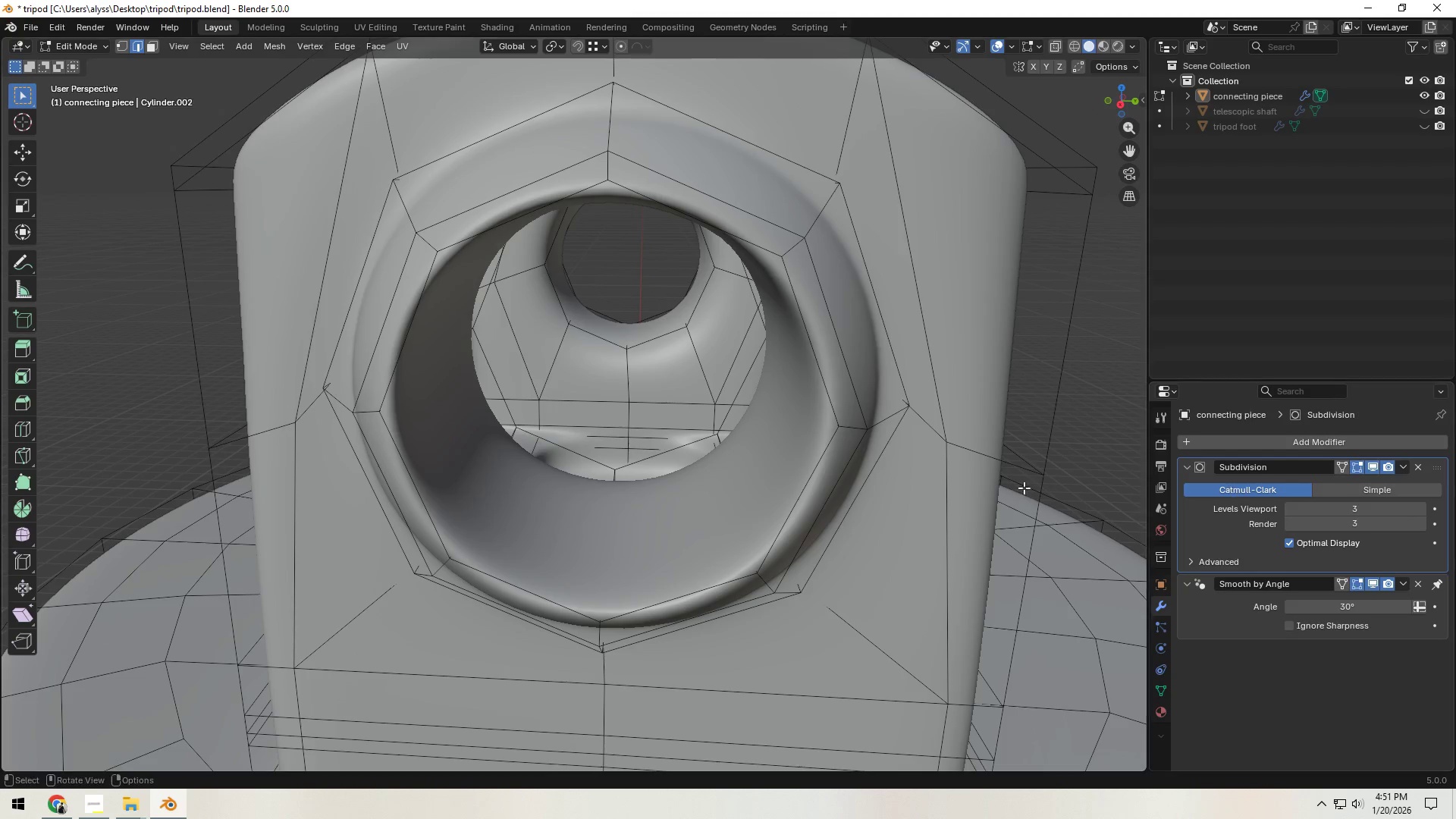 
key(Tab)
 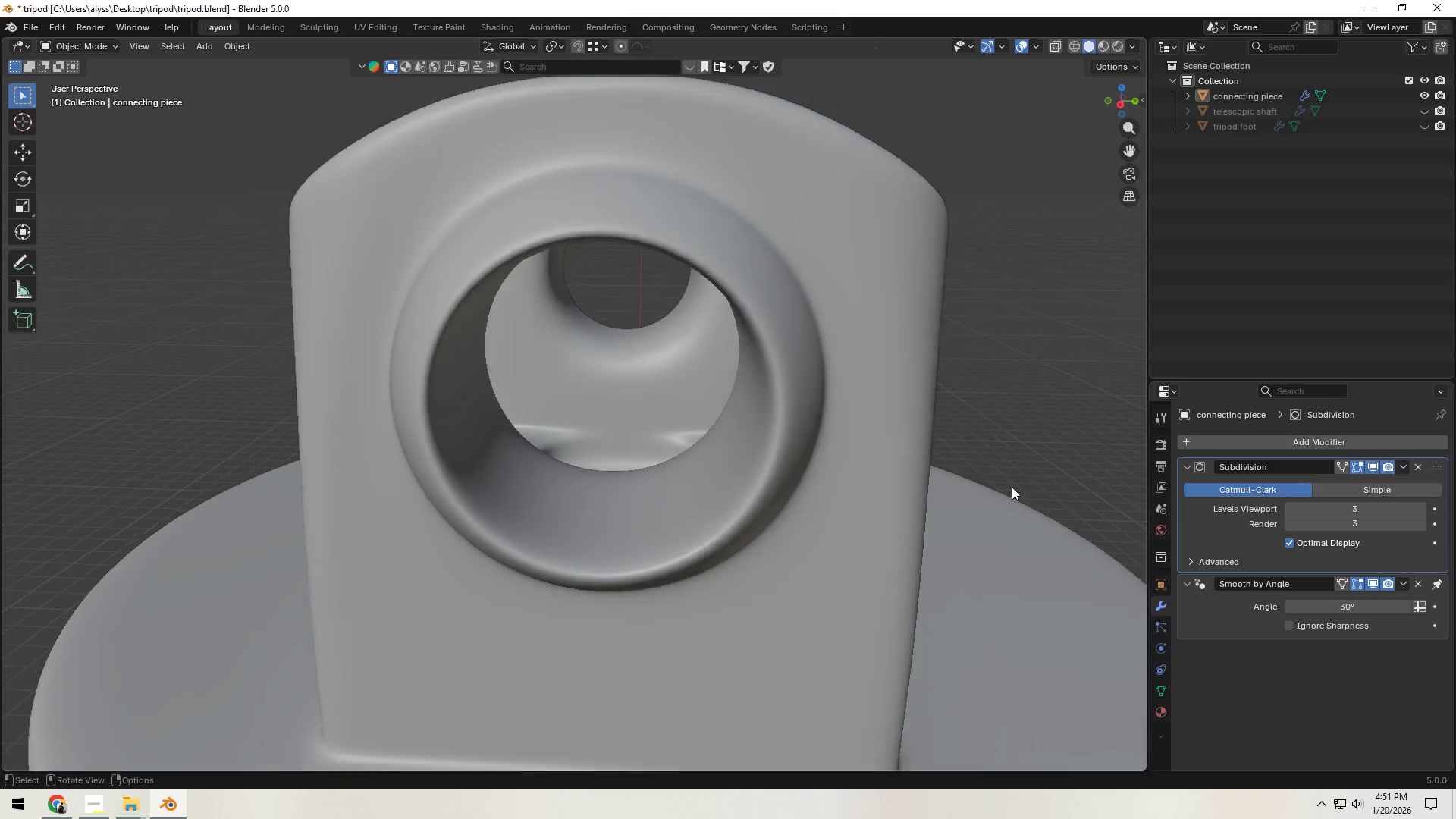 
scroll: coordinate [1012, 487], scroll_direction: down, amount: 2.0
 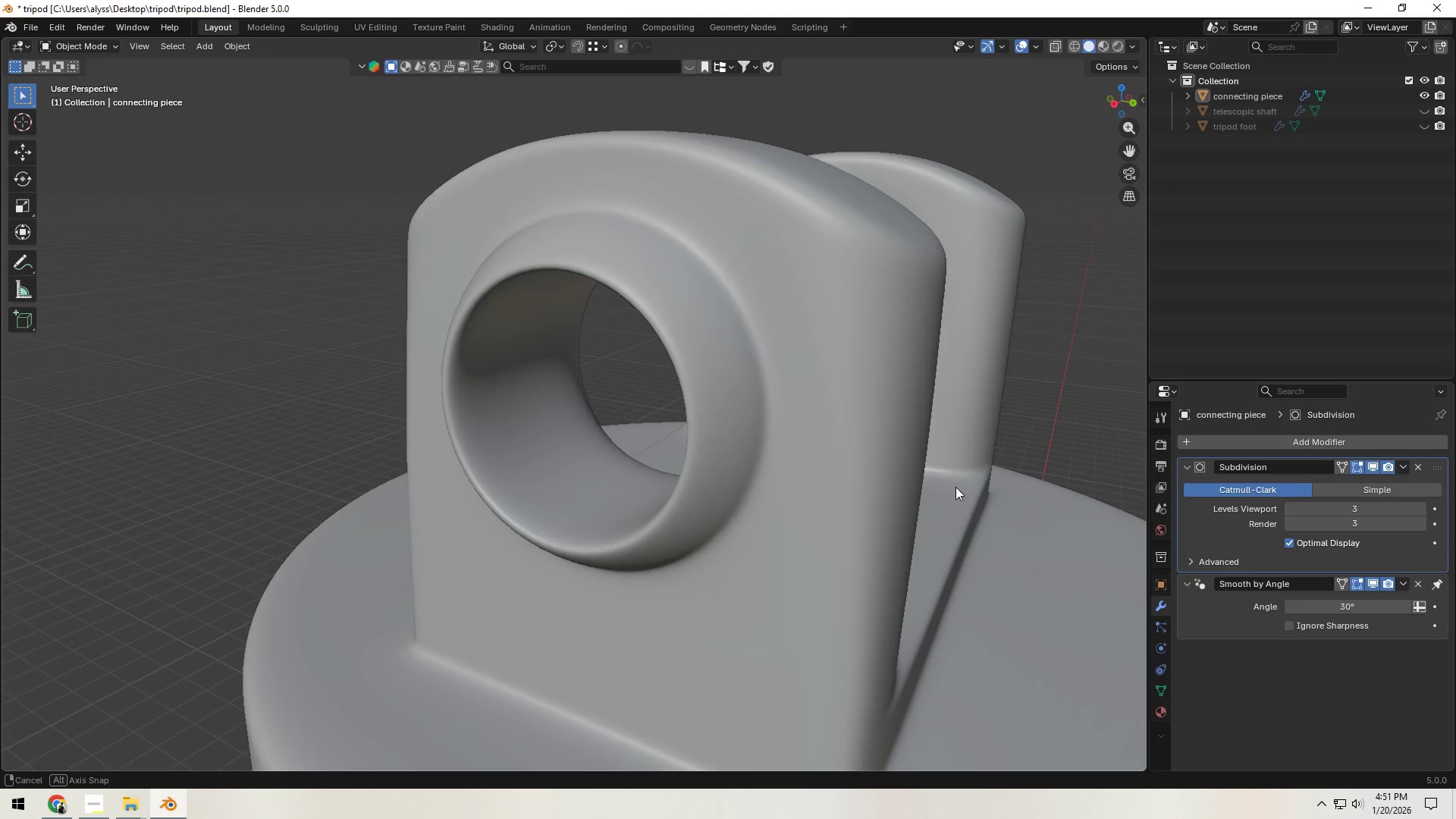 
key(Tab)
 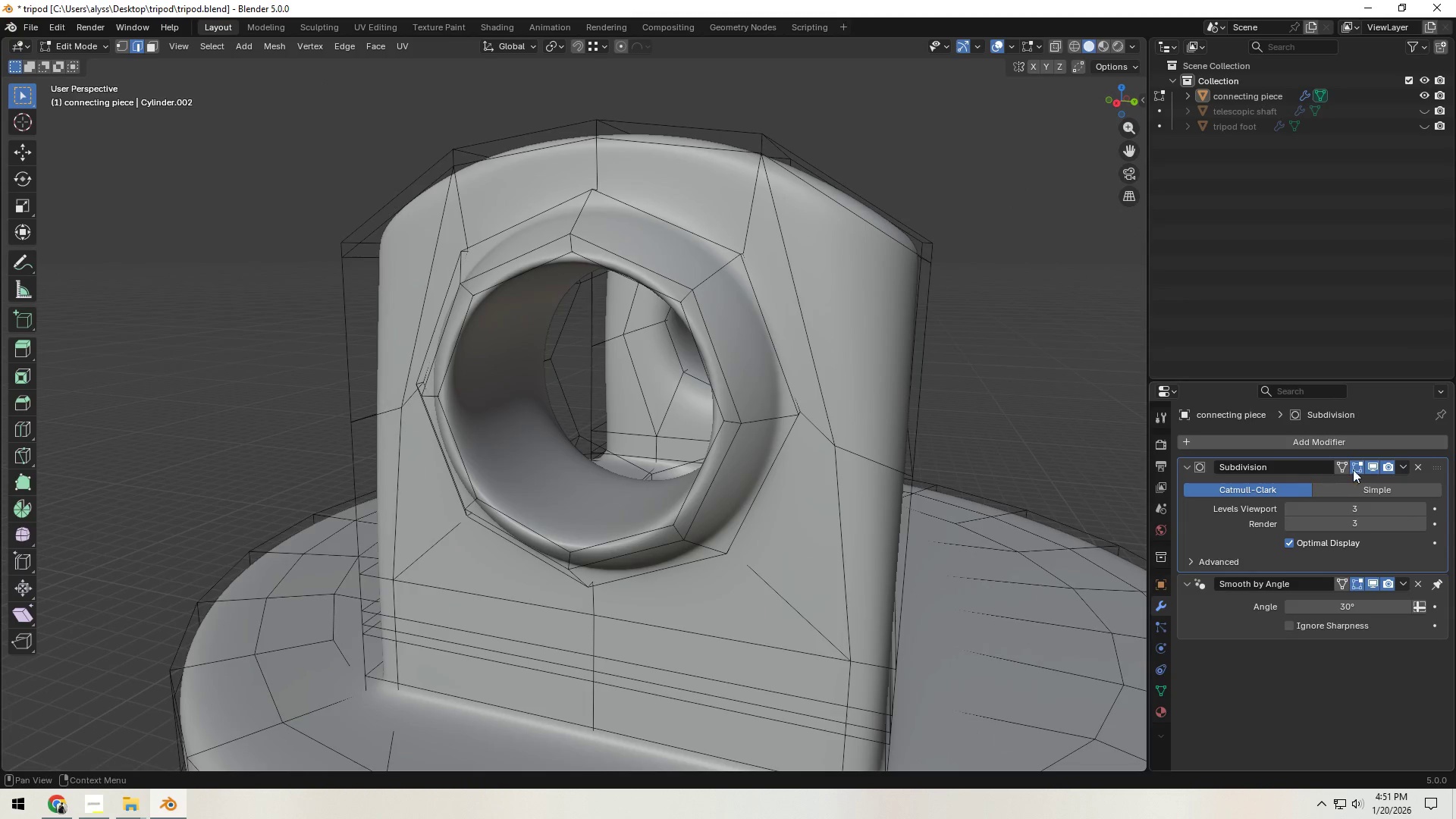 
left_click([1376, 466])
 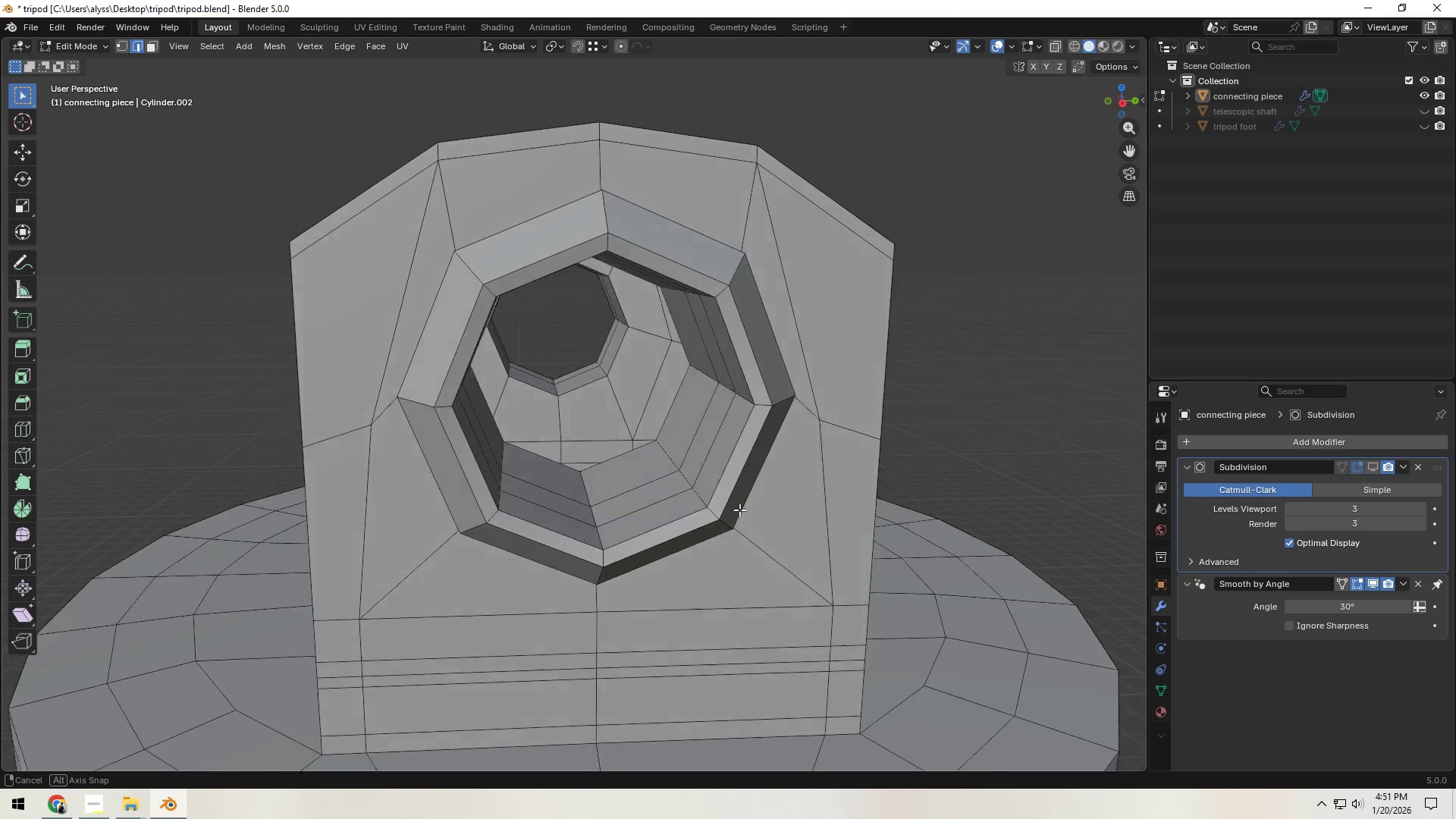 
scroll: coordinate [723, 519], scroll_direction: up, amount: 3.0
 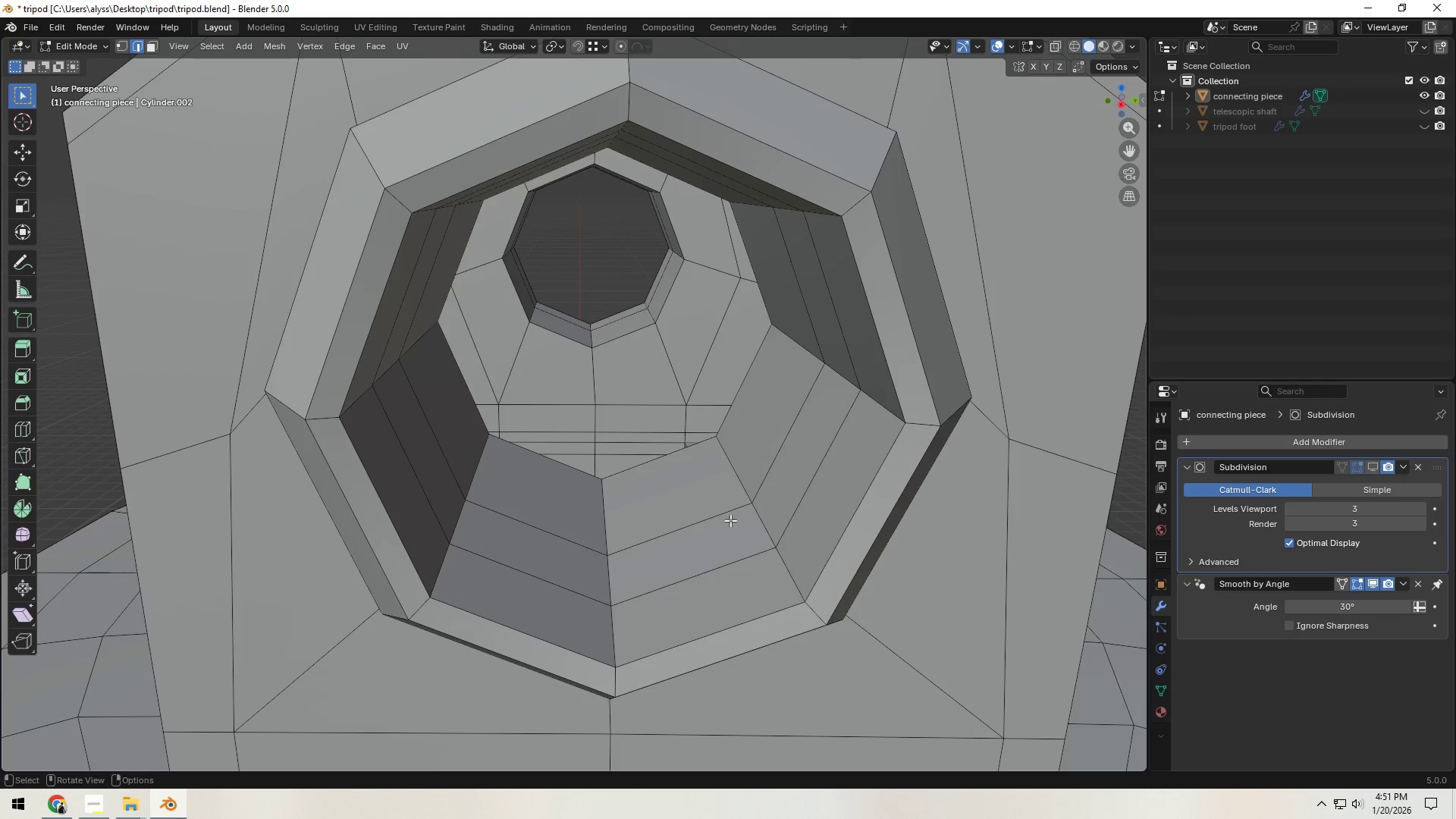 
hold_key(key=ShiftLeft, duration=0.33)
 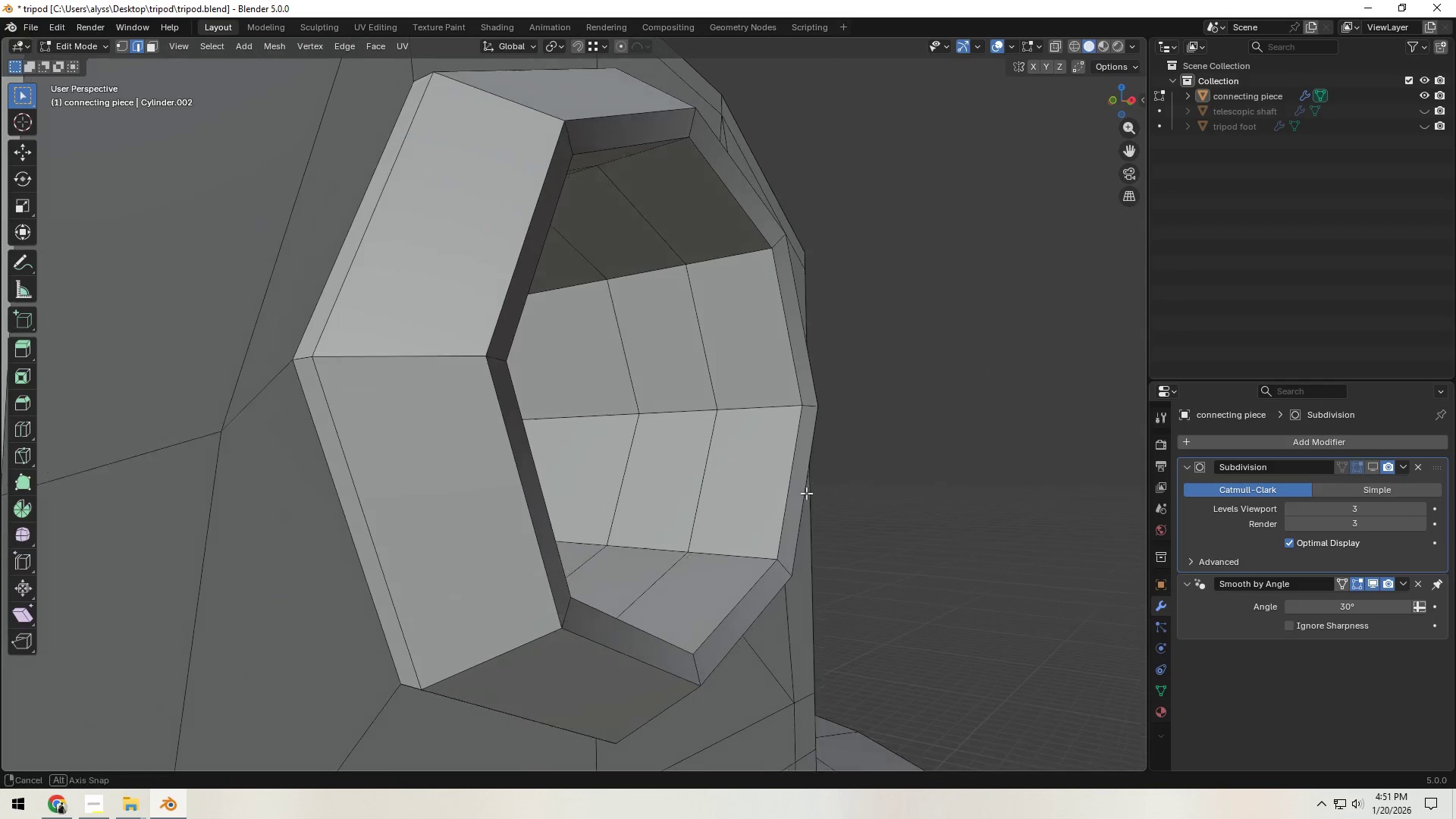 
key(Shift+ShiftLeft)
 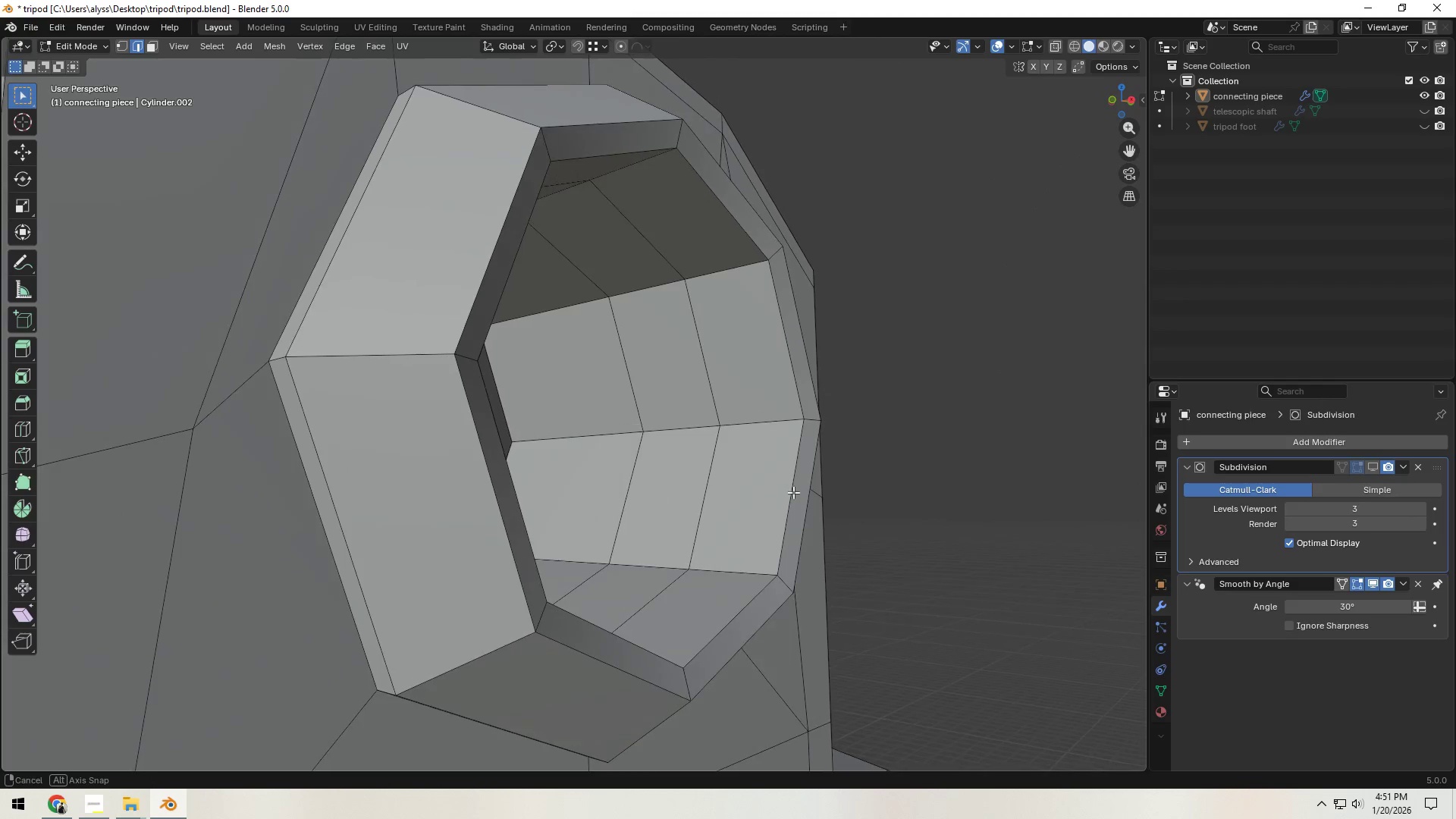 
hold_key(key=ShiftLeft, duration=0.39)
 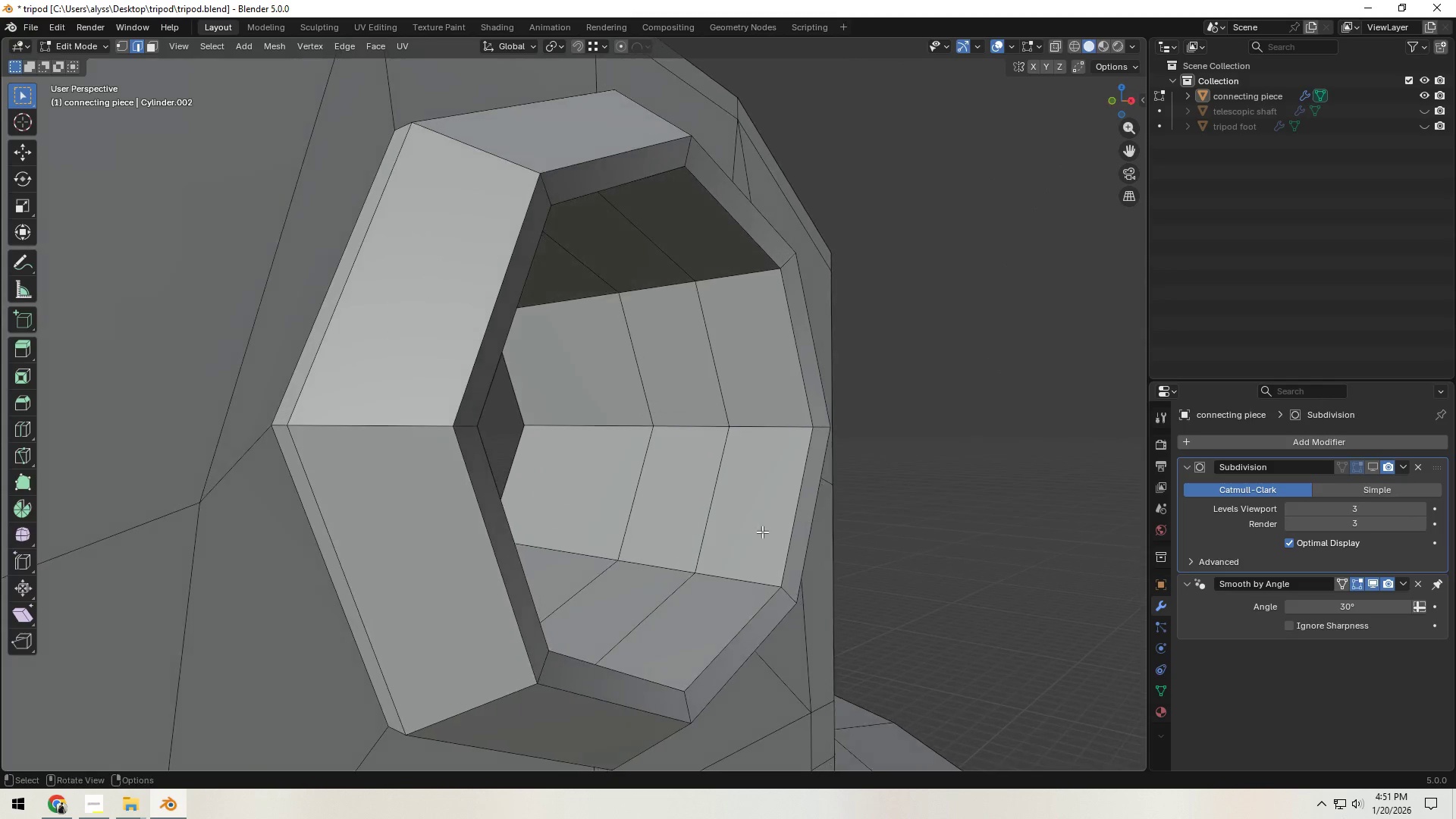 
hold_key(key=AltLeft, duration=0.34)
left_click([711, 529])
 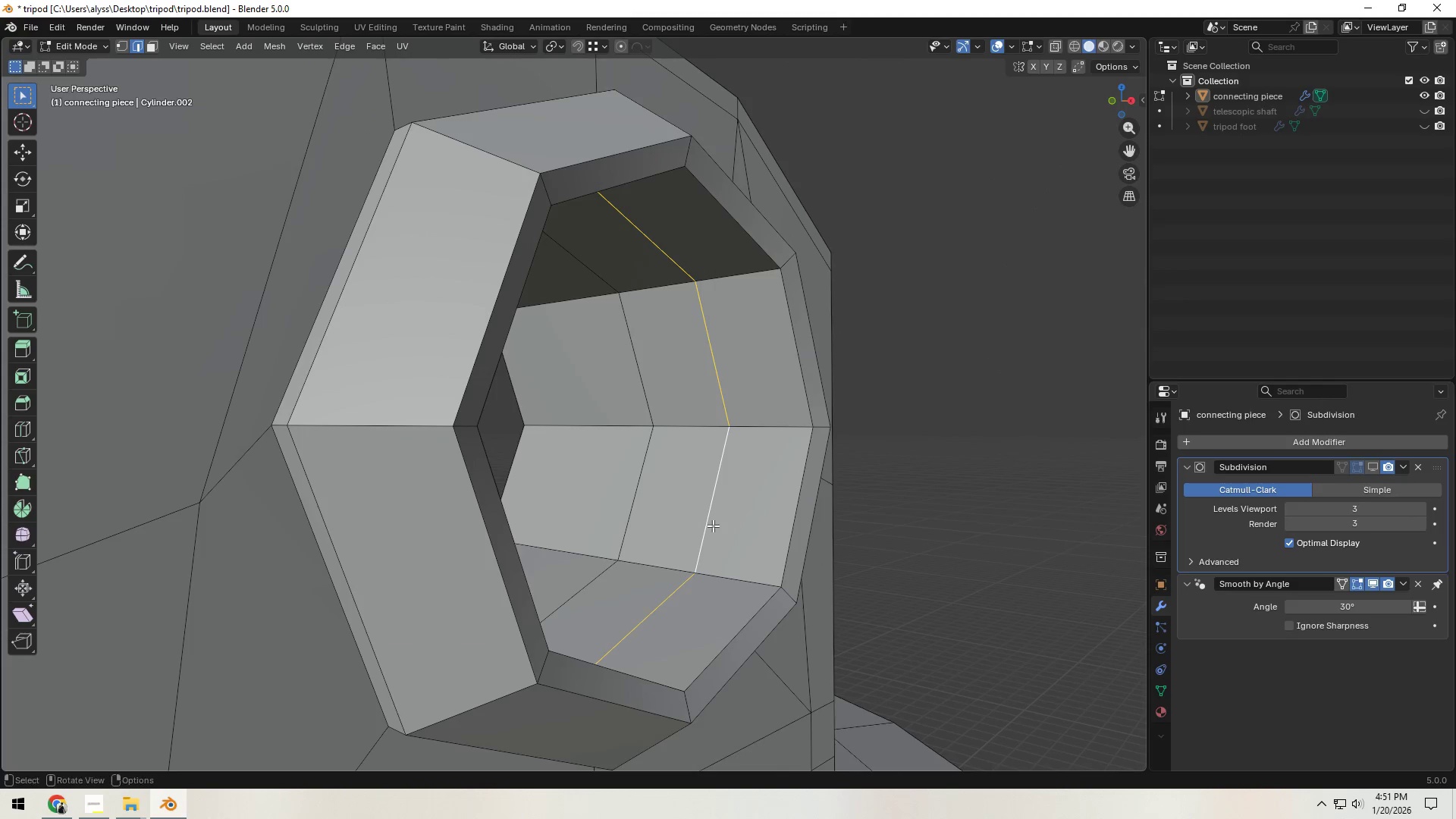 
type(gg)
 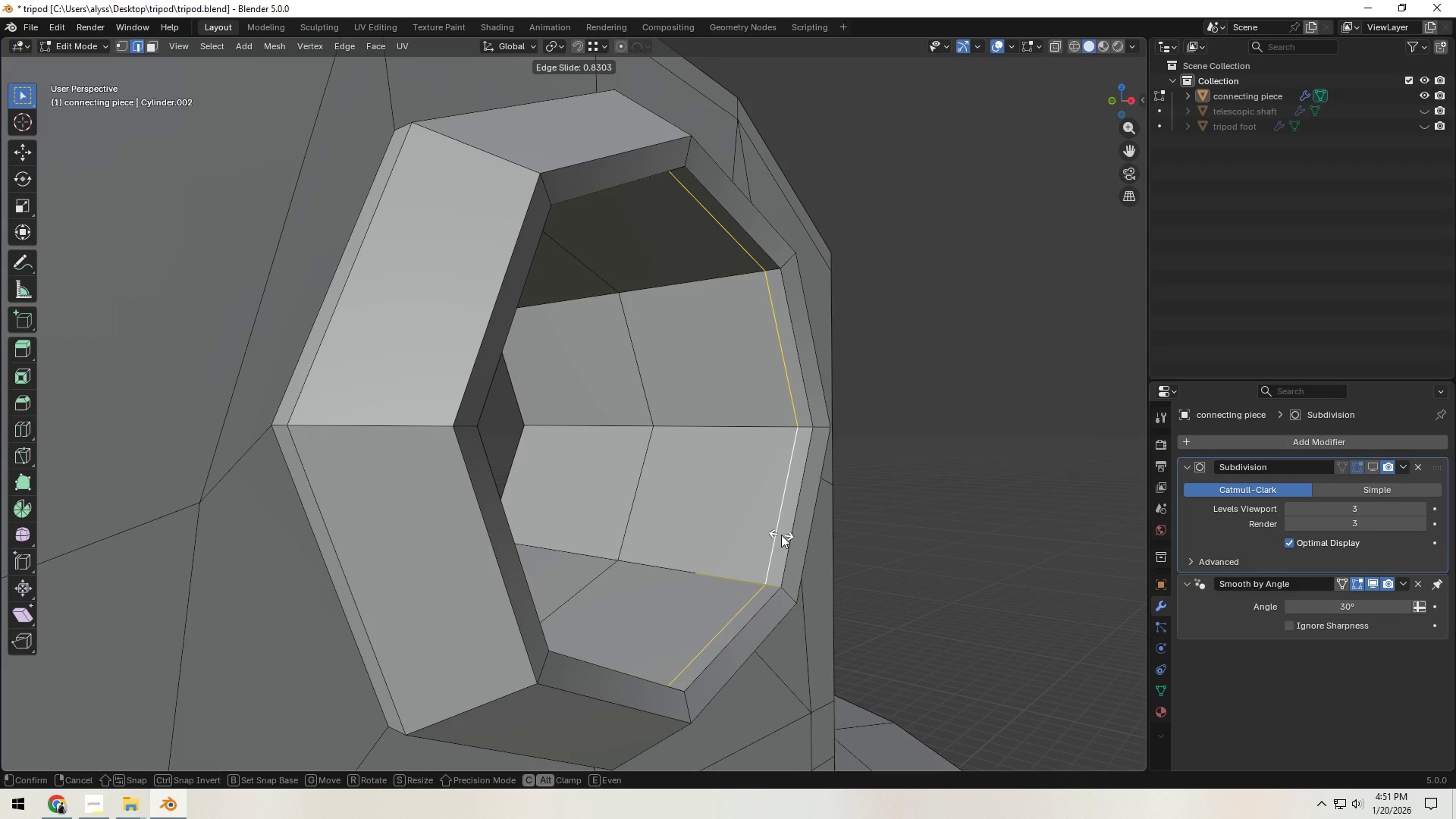 
left_click([781, 535])
 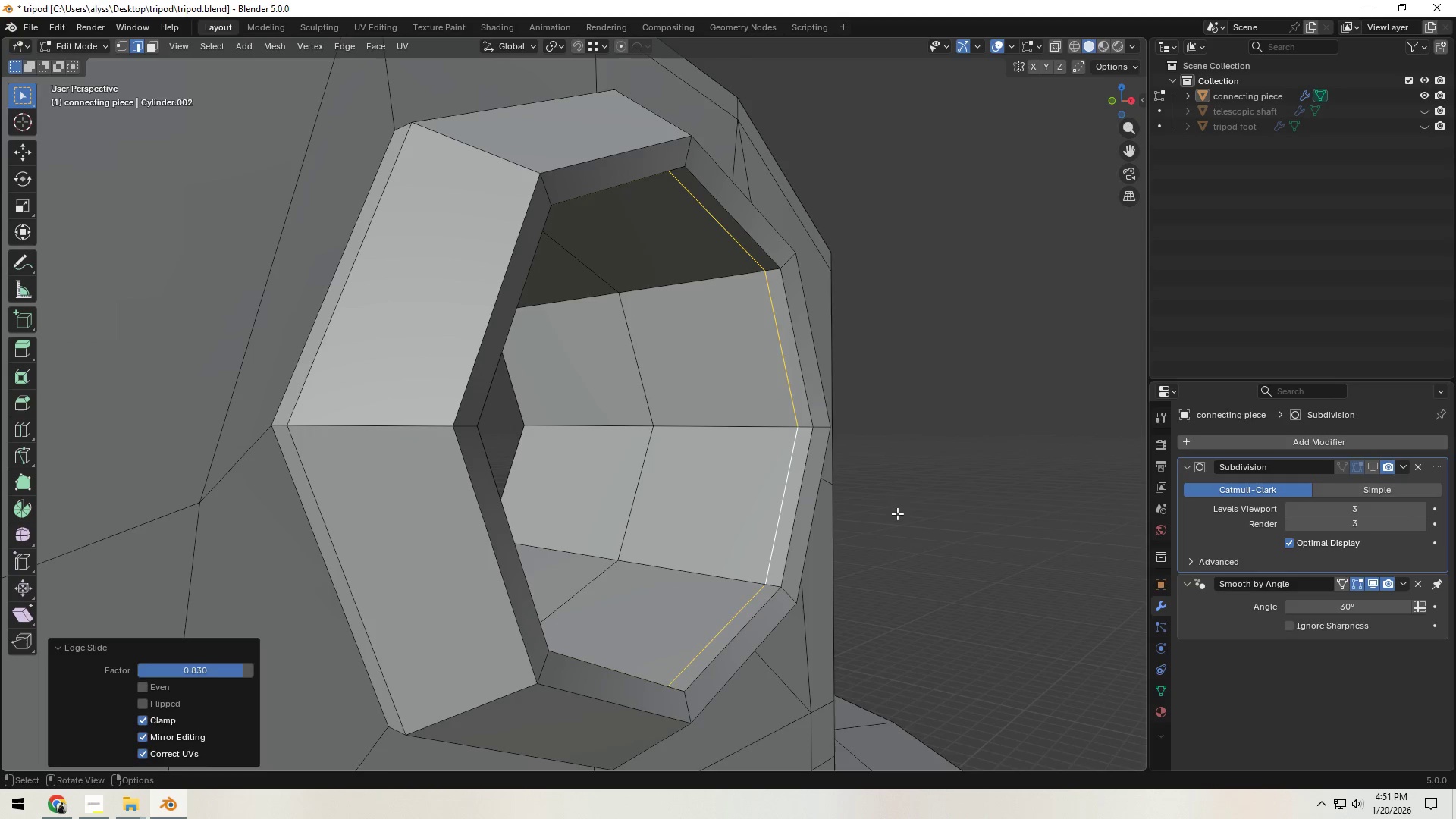 
double_click([971, 508])
 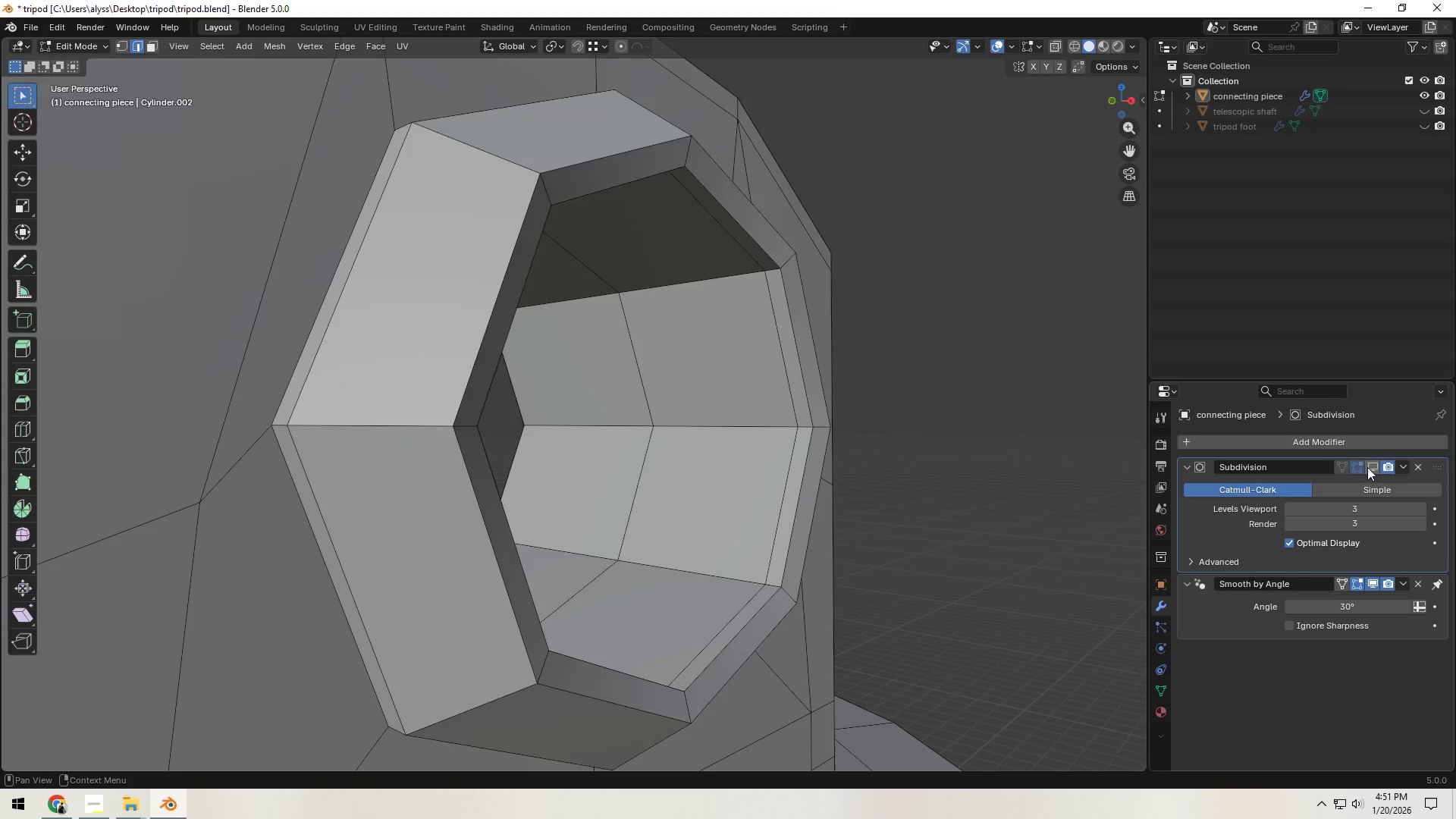 
left_click([1368, 466])
 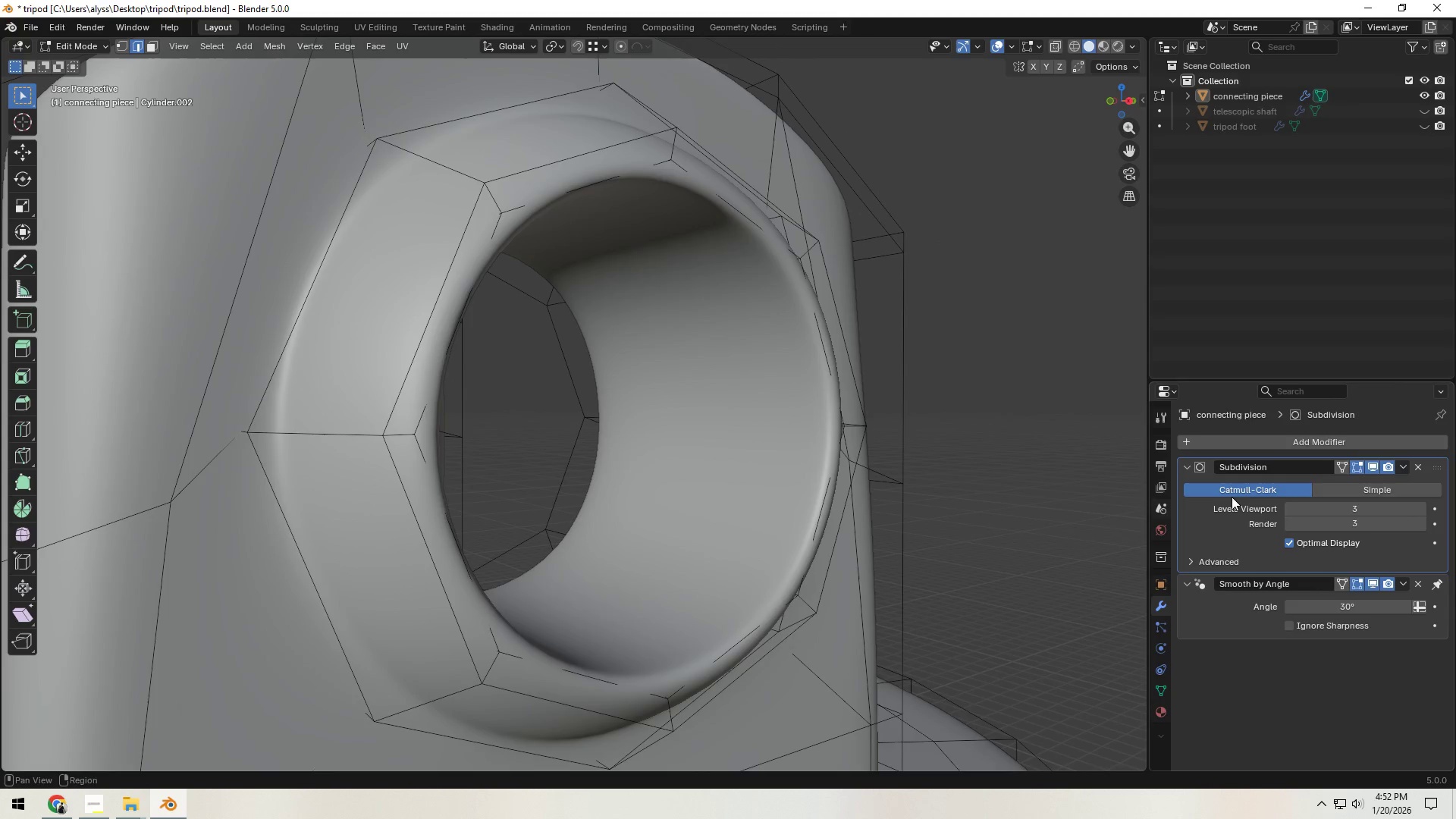 
left_click([1376, 467])
 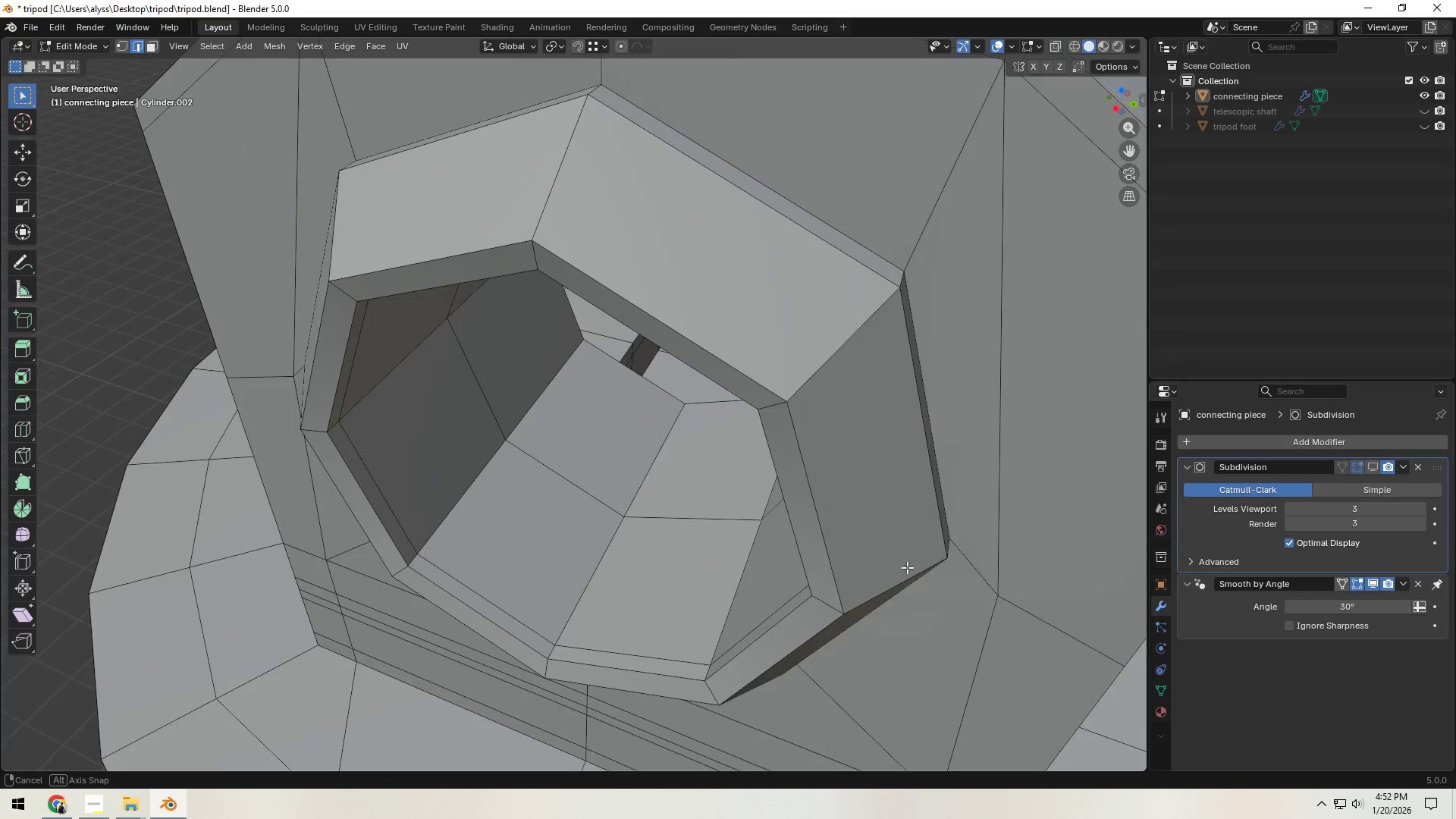 
hold_key(key=ShiftLeft, duration=0.36)
 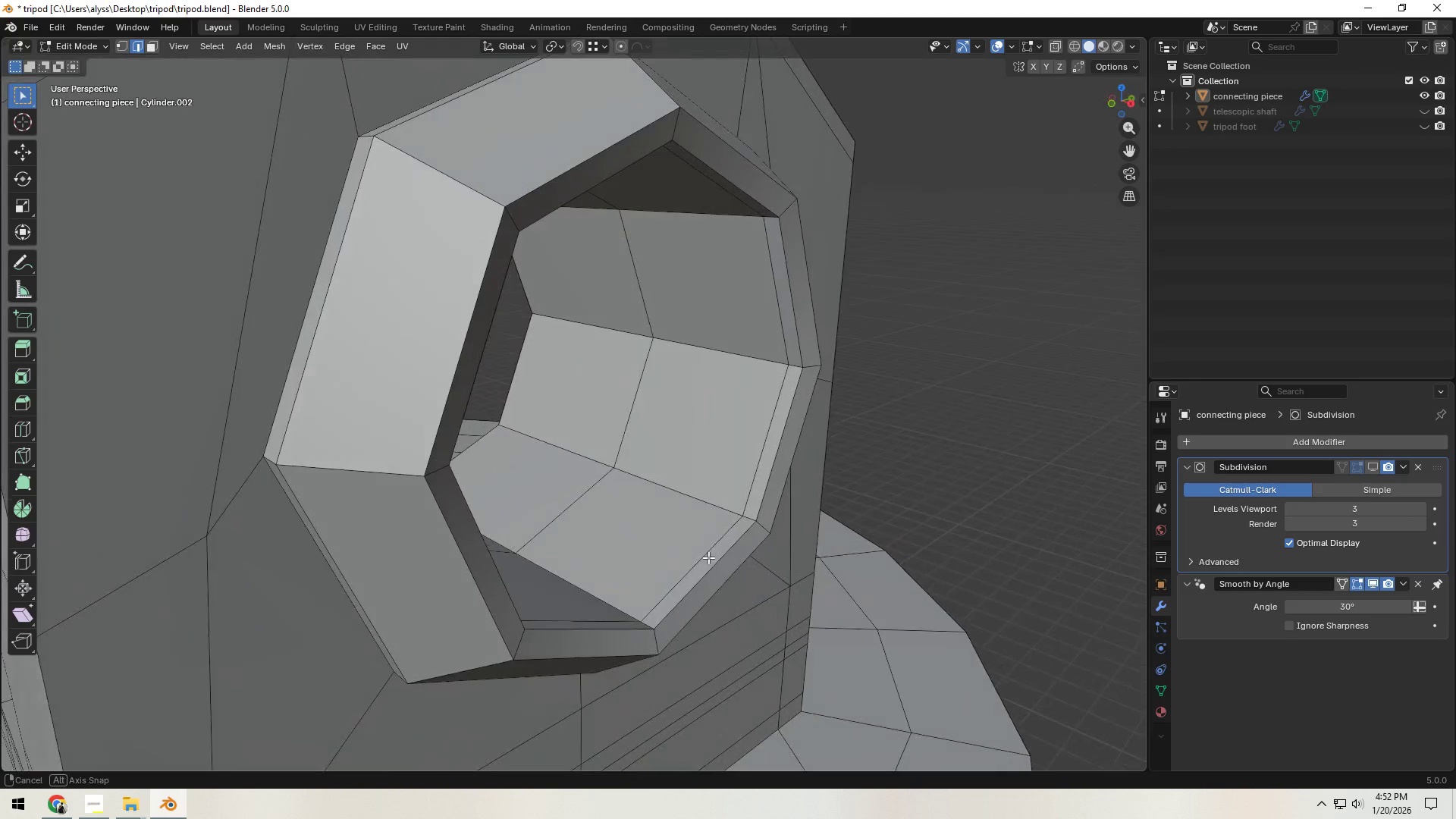 
wait(5.84)
 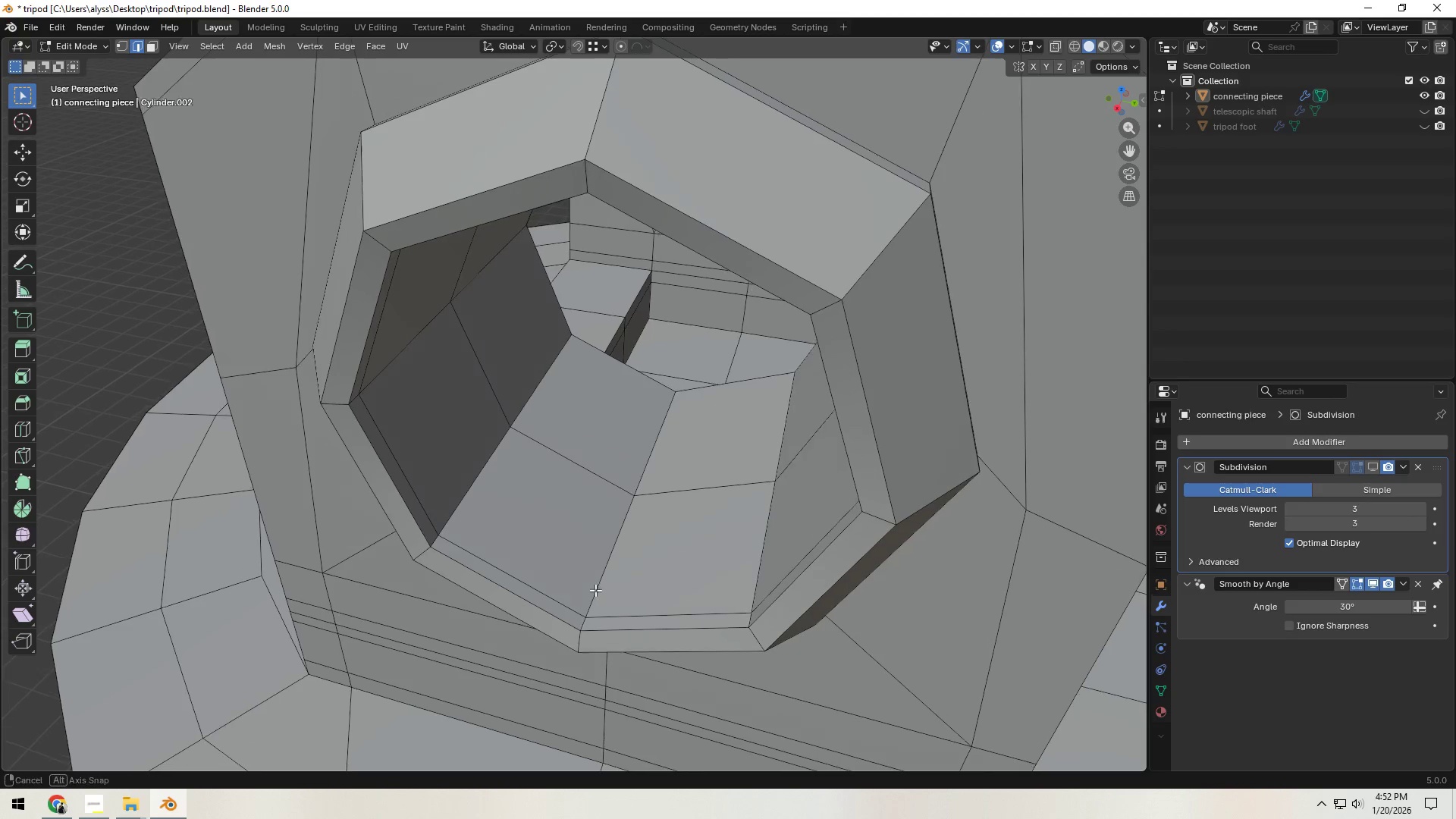 
key(Backquote)
 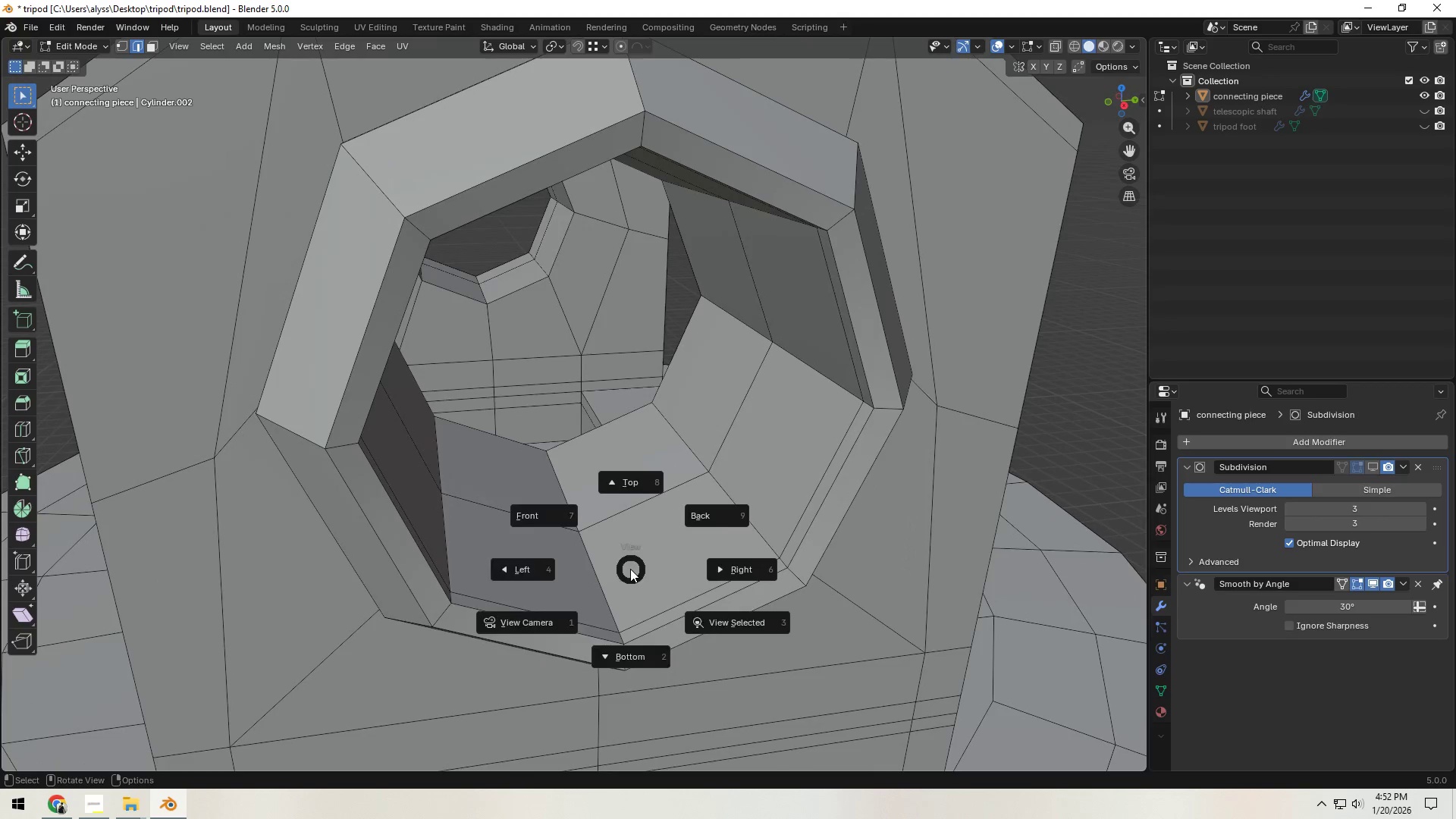 
right_click([630, 569])
 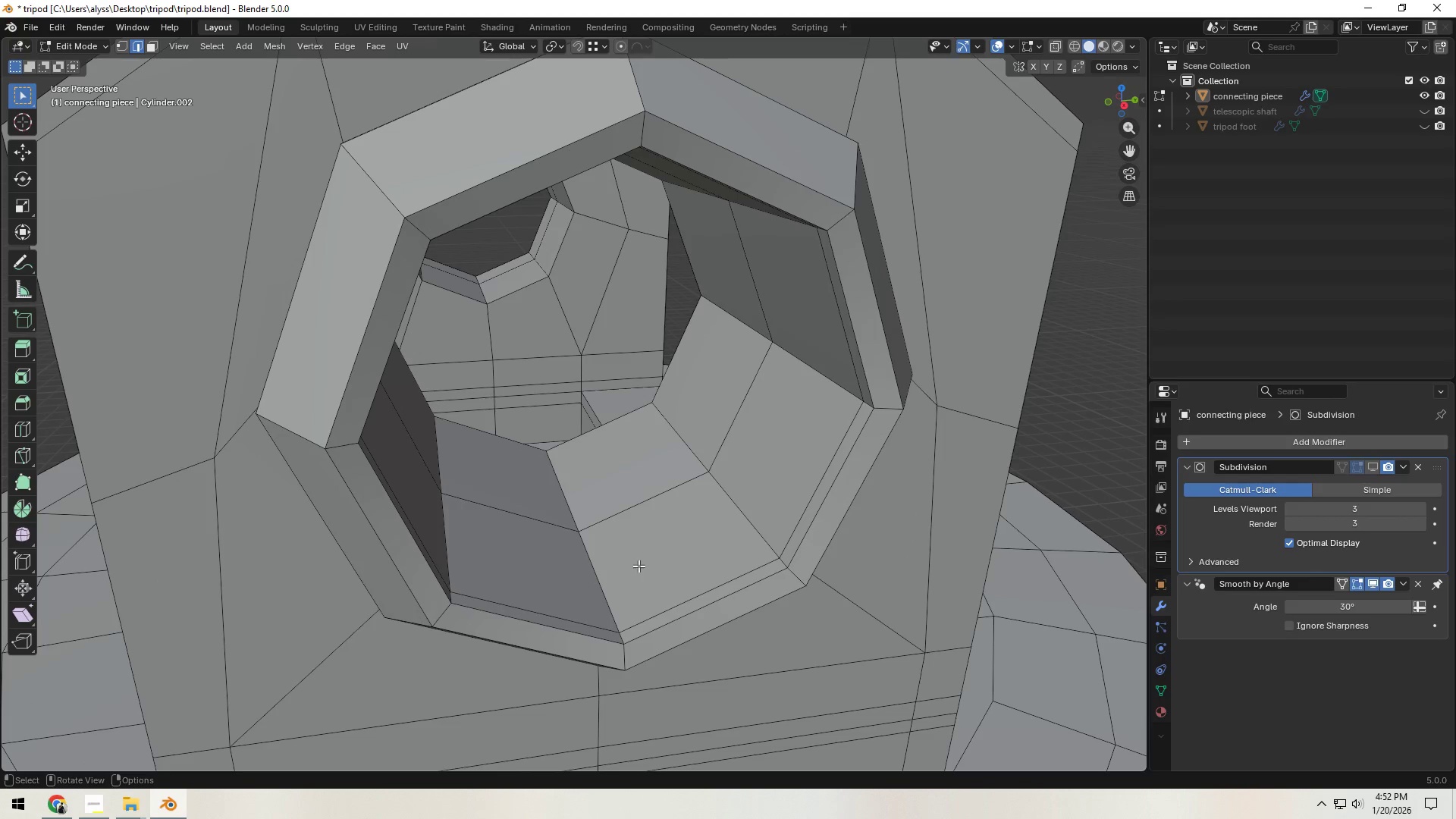 
key(1)
 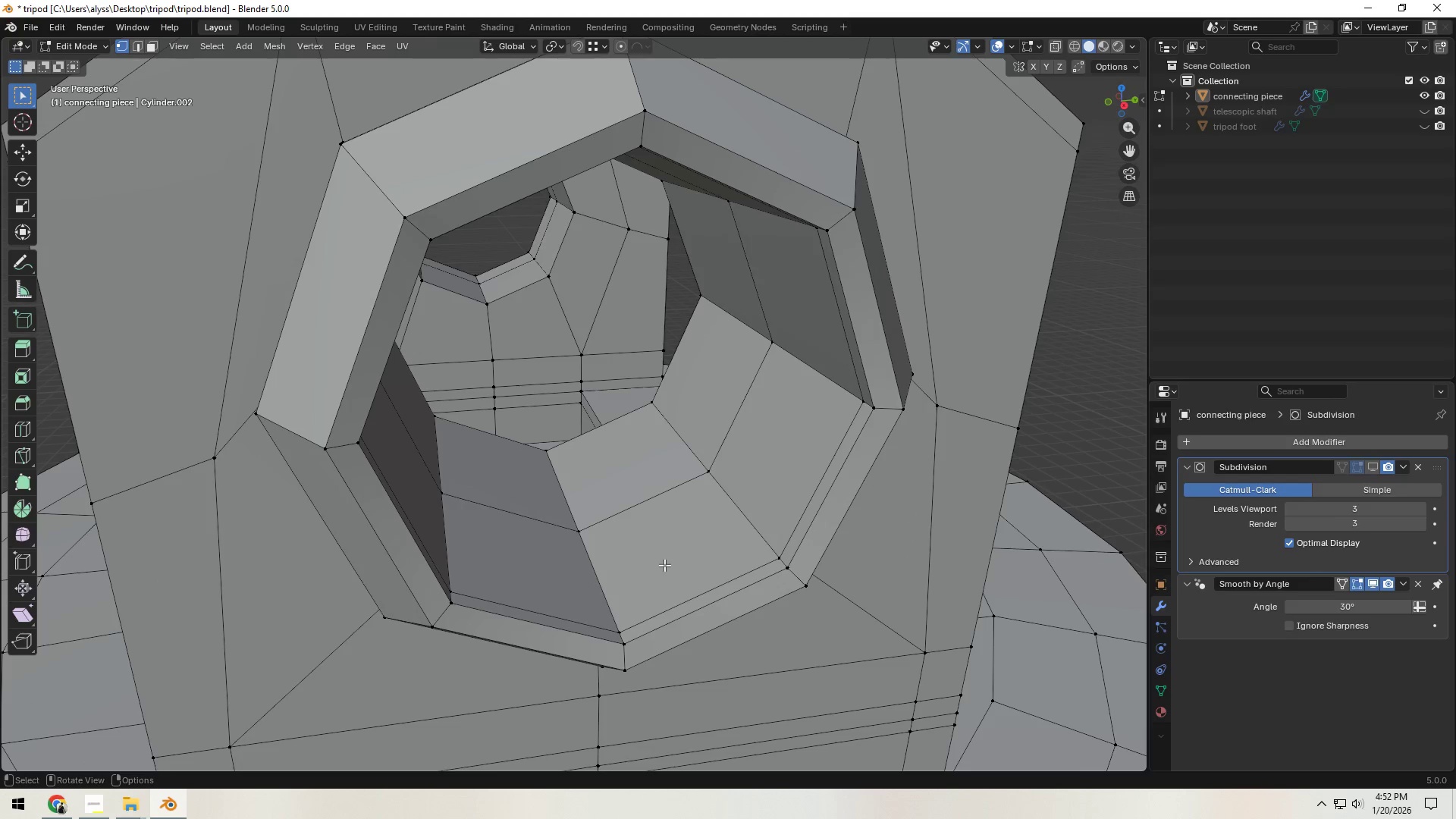 
scroll: coordinate [671, 565], scroll_direction: down, amount: 2.0
 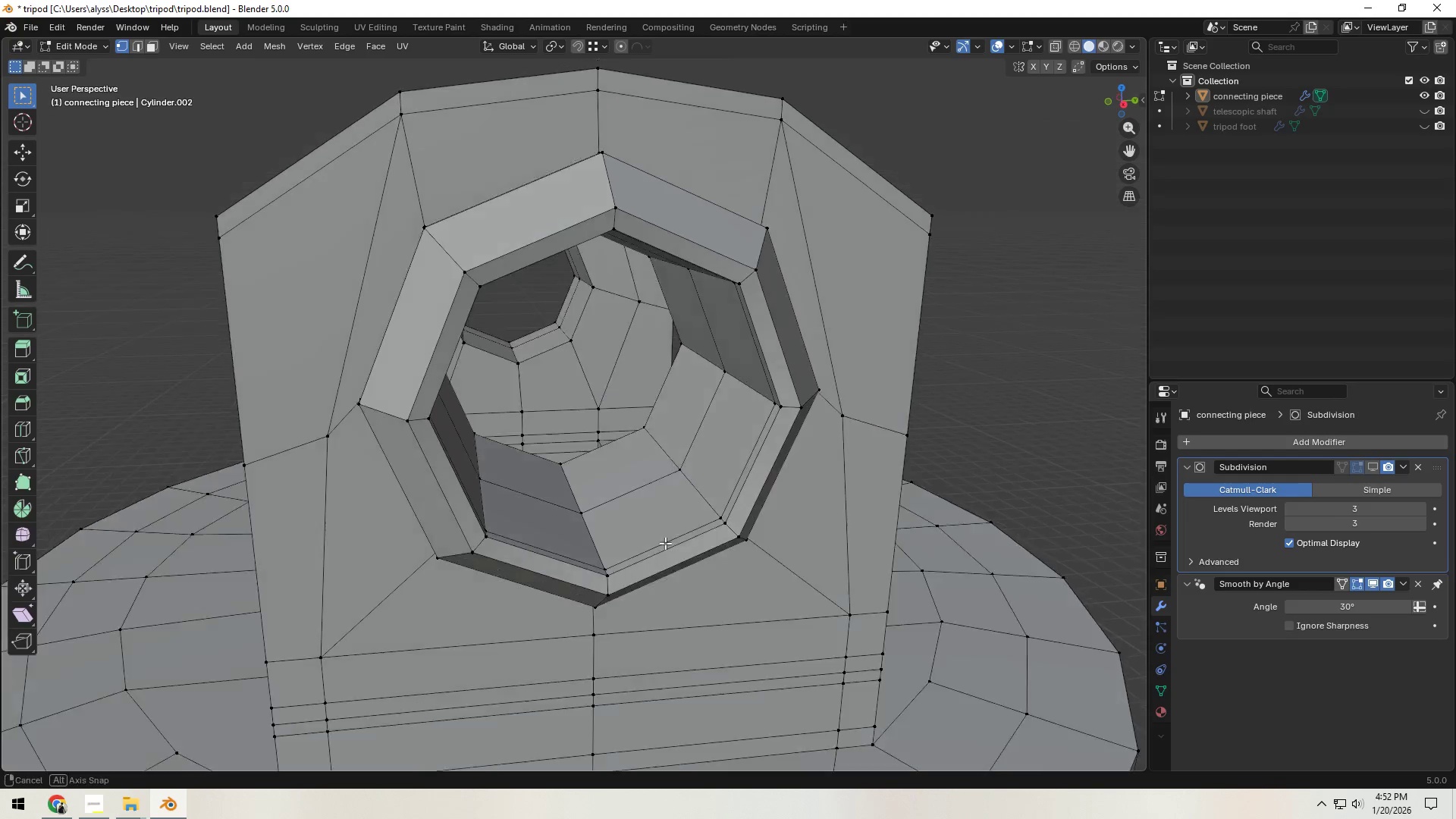 
key(Backquote)
 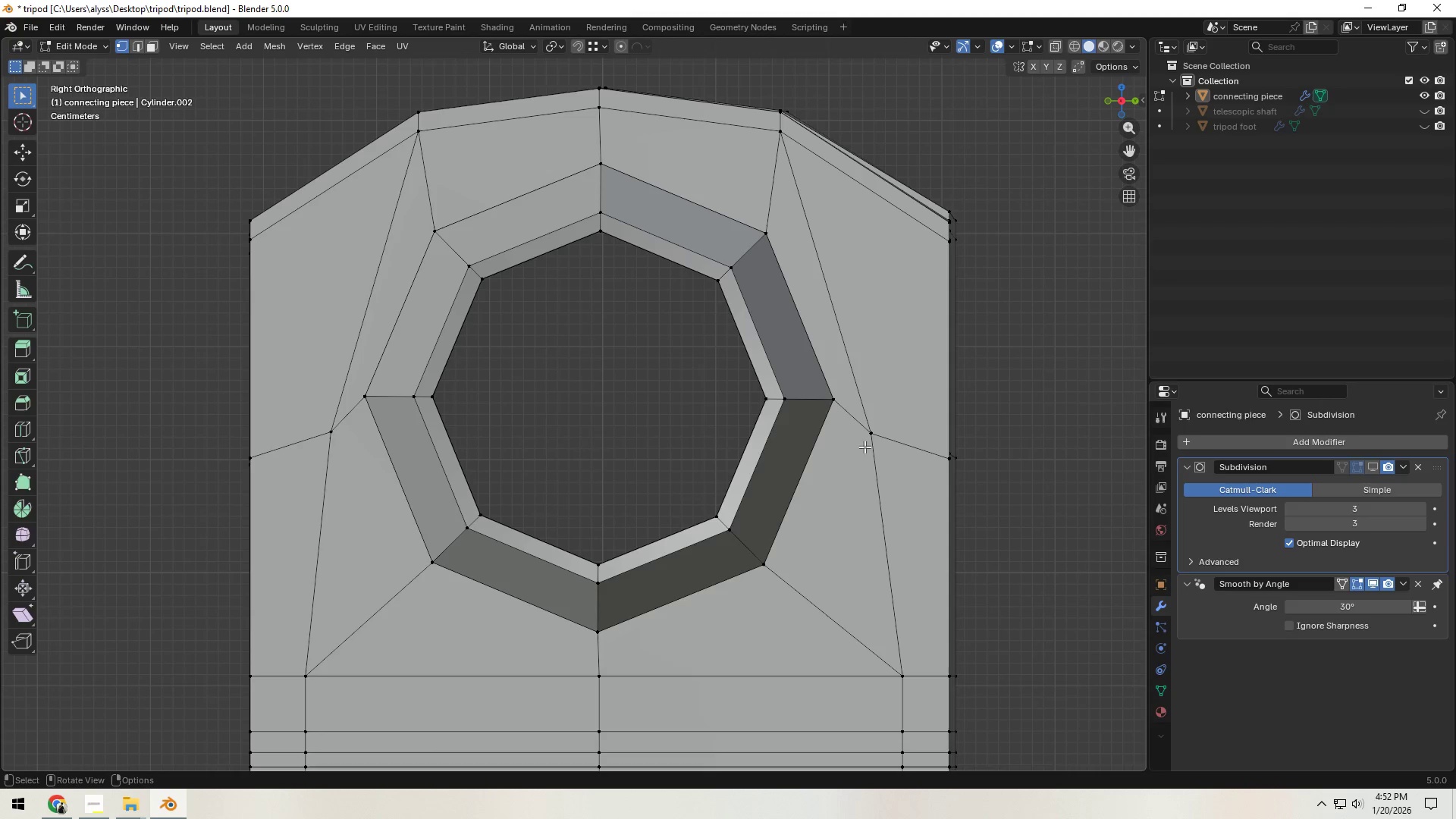 
left_click([876, 437])
 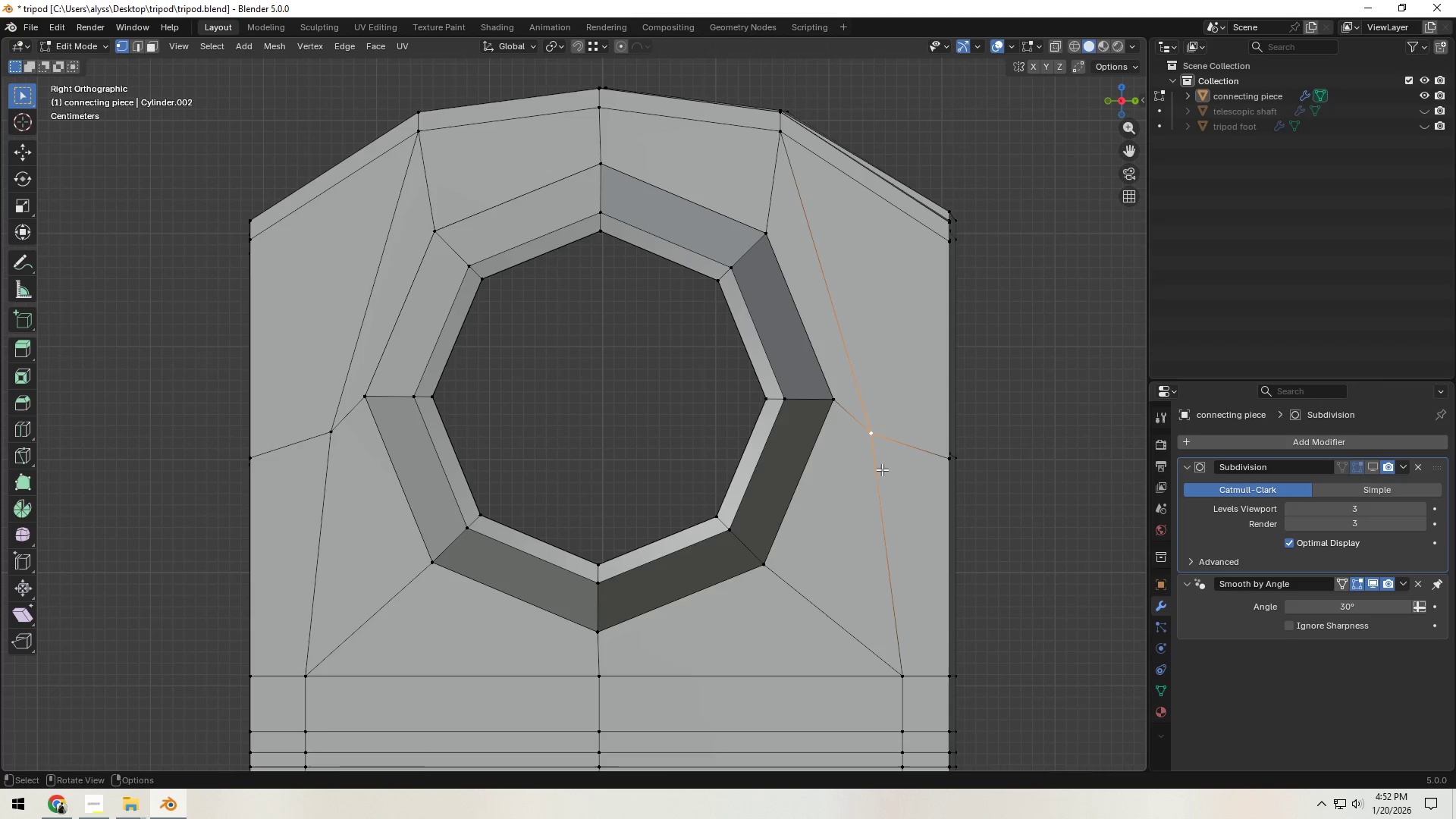 
type(gg)
 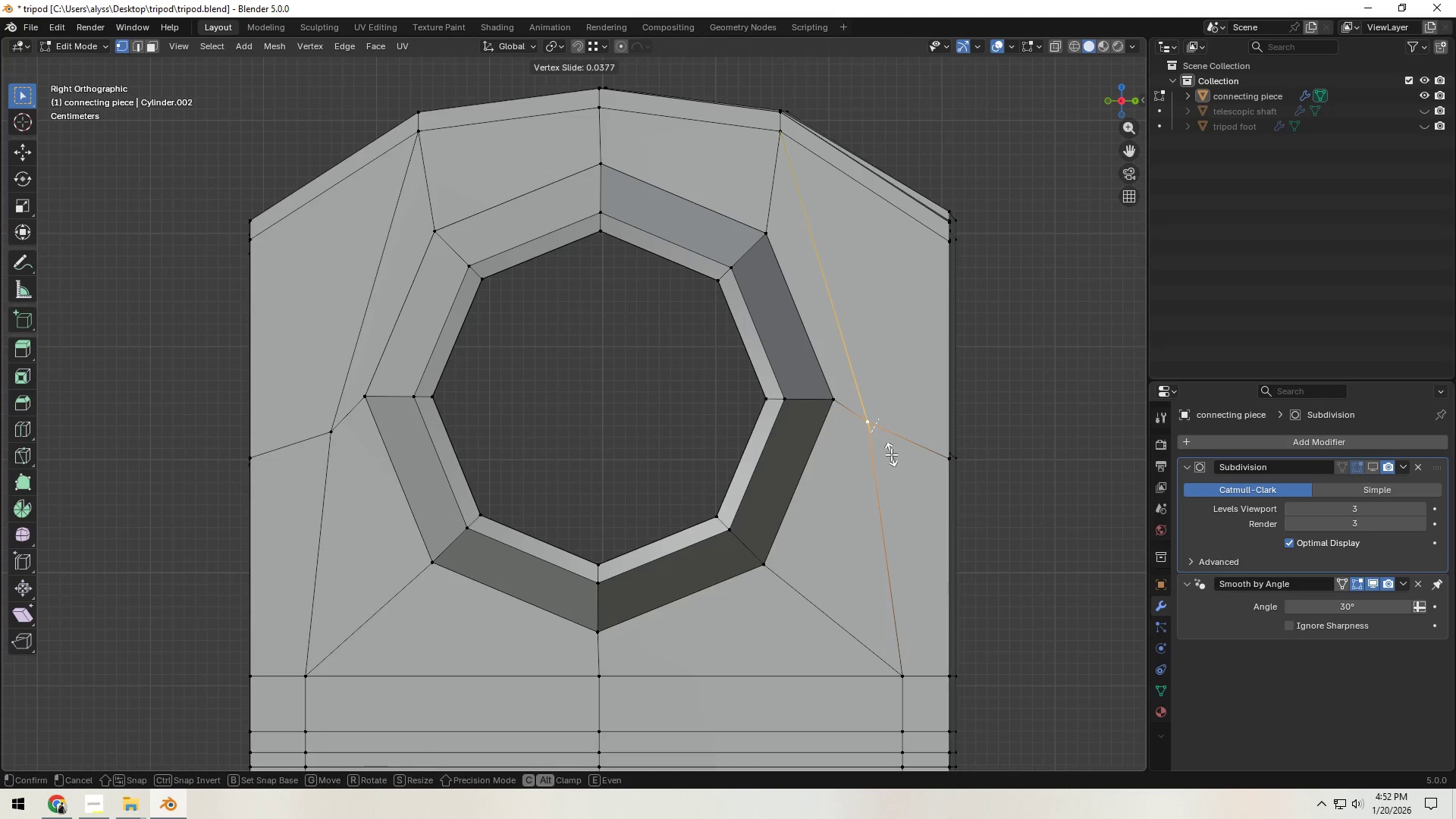 
left_click([891, 454])
 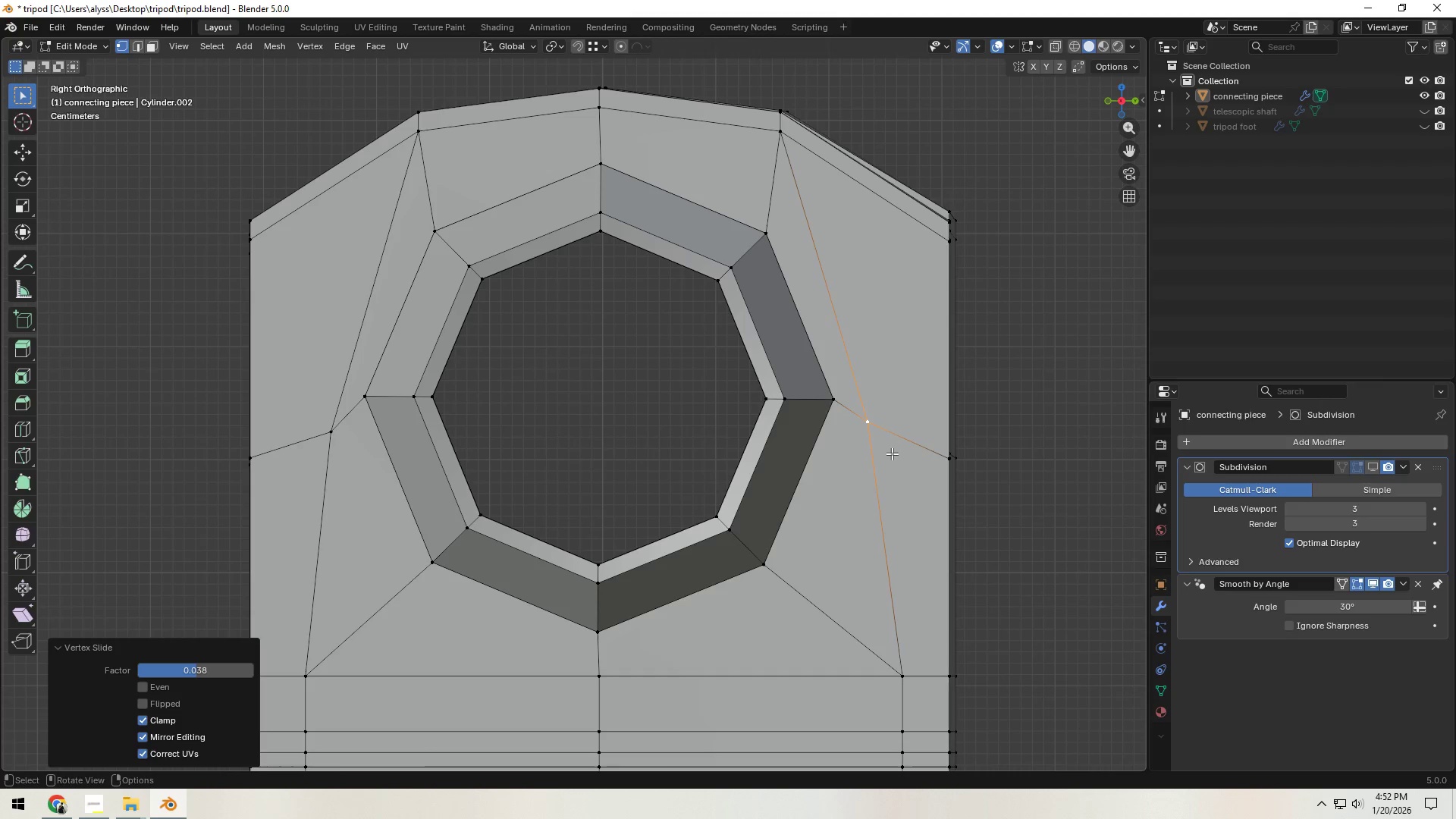 
key(G)
 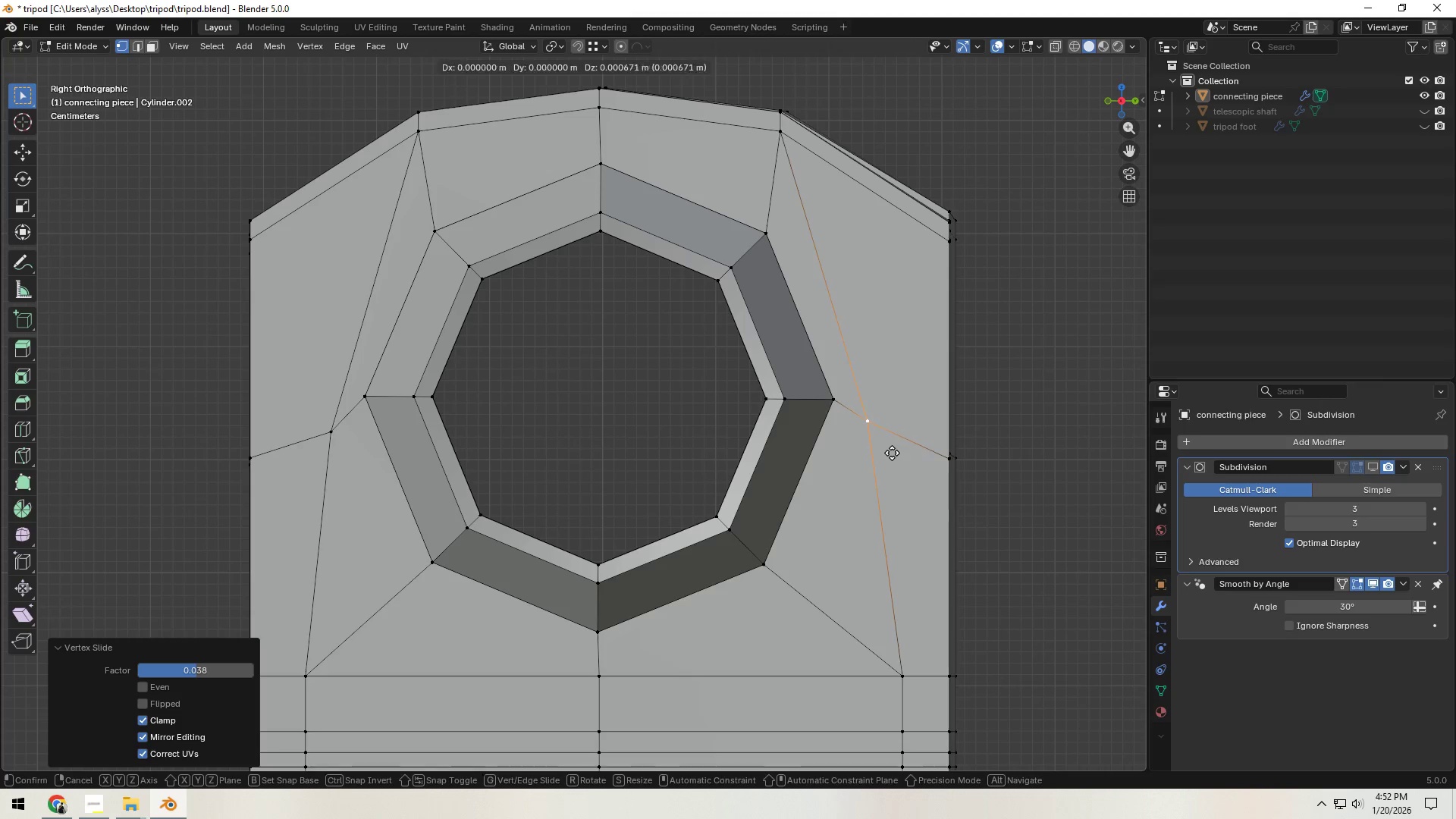 
key(G)
 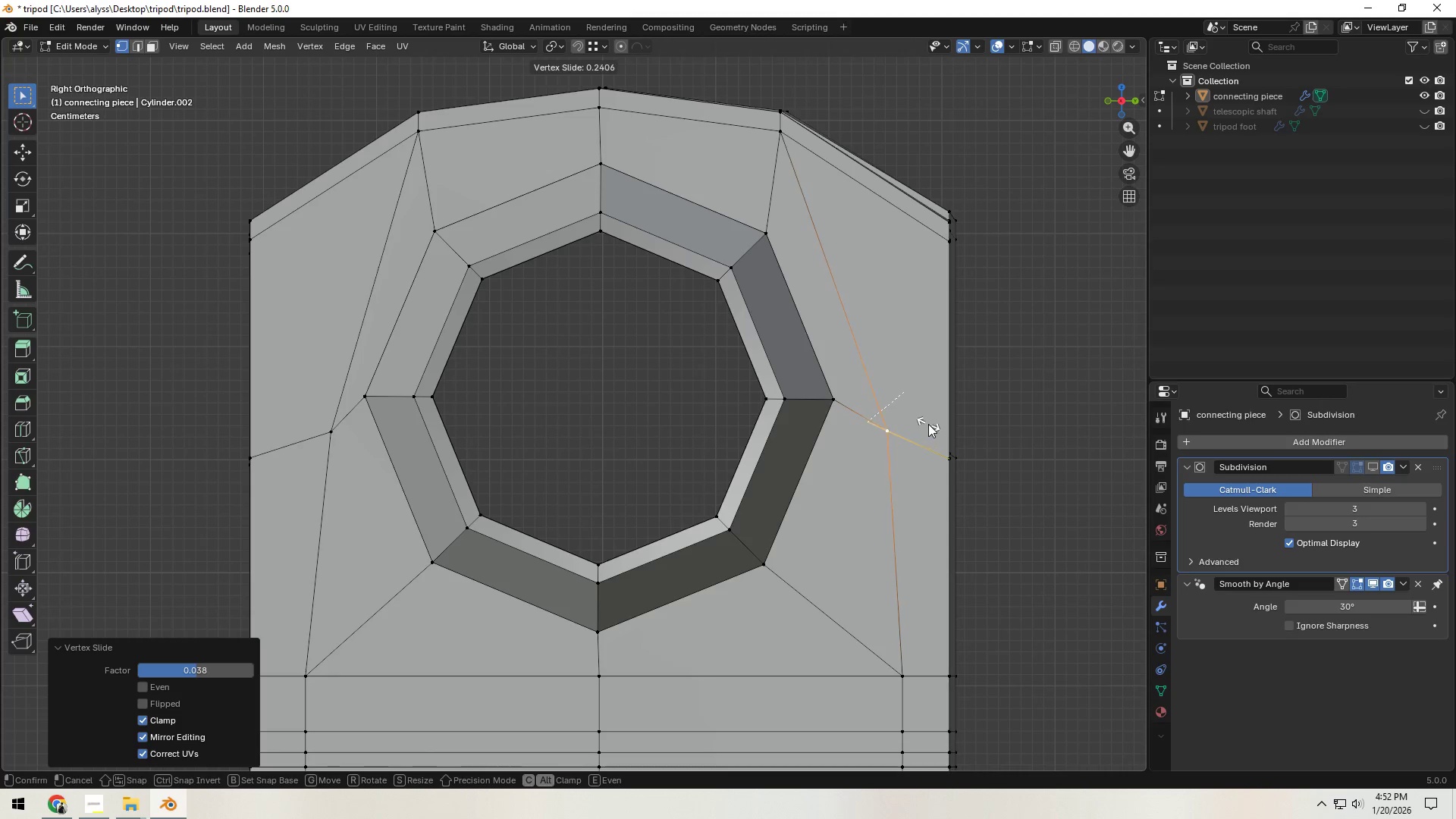 
right_click([928, 424])
 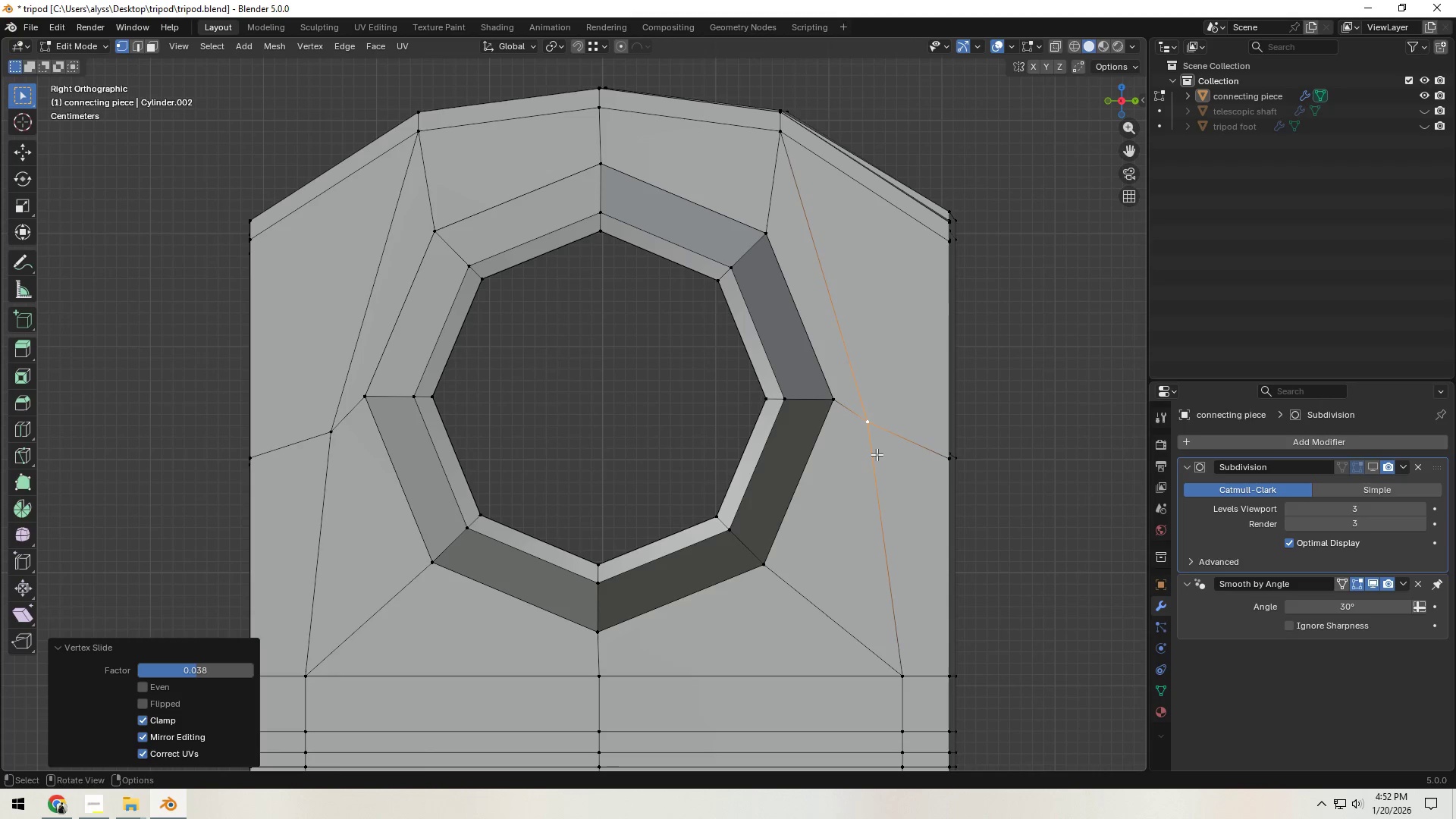 
key(G)
 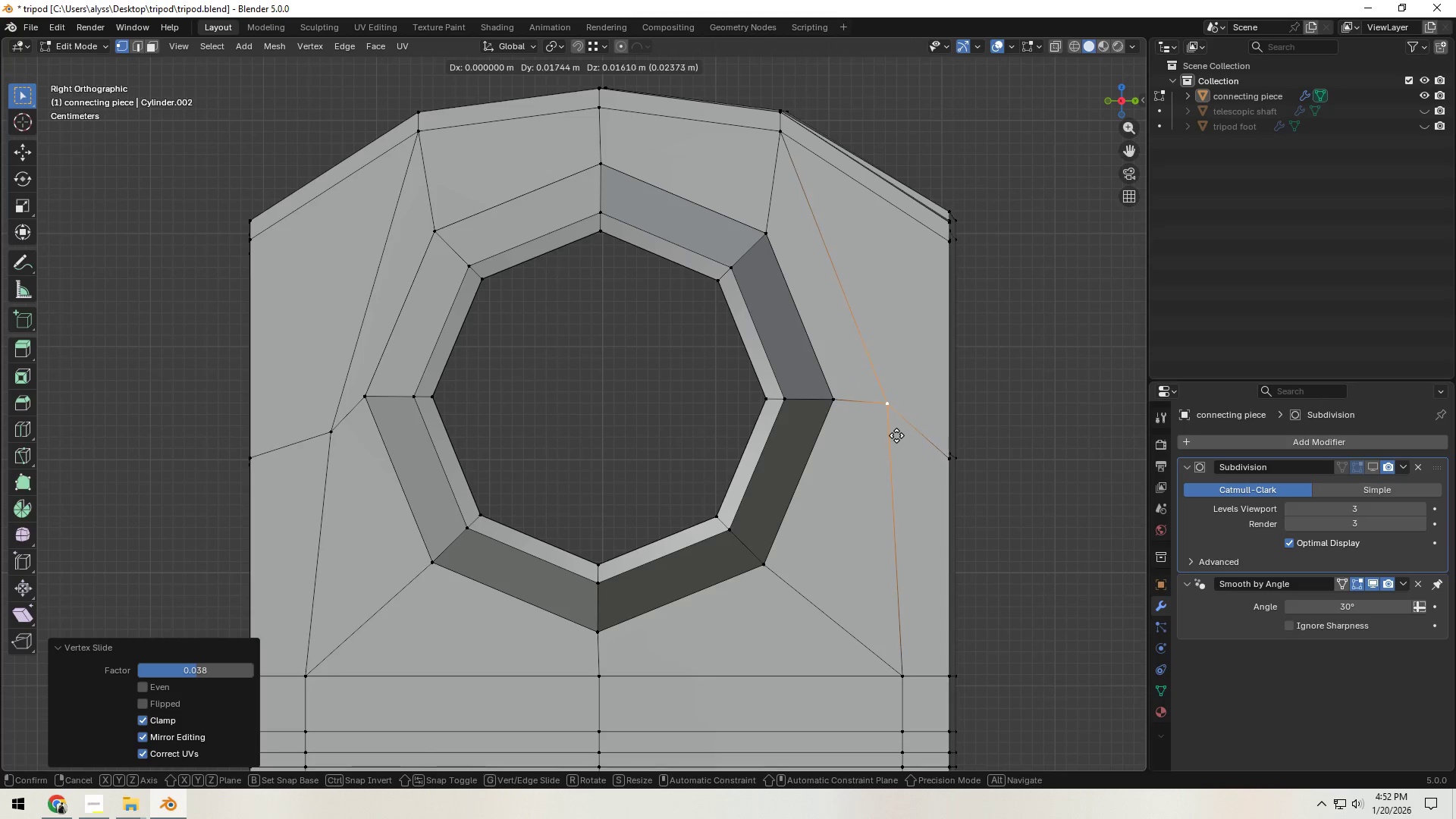 
left_click([896, 435])
 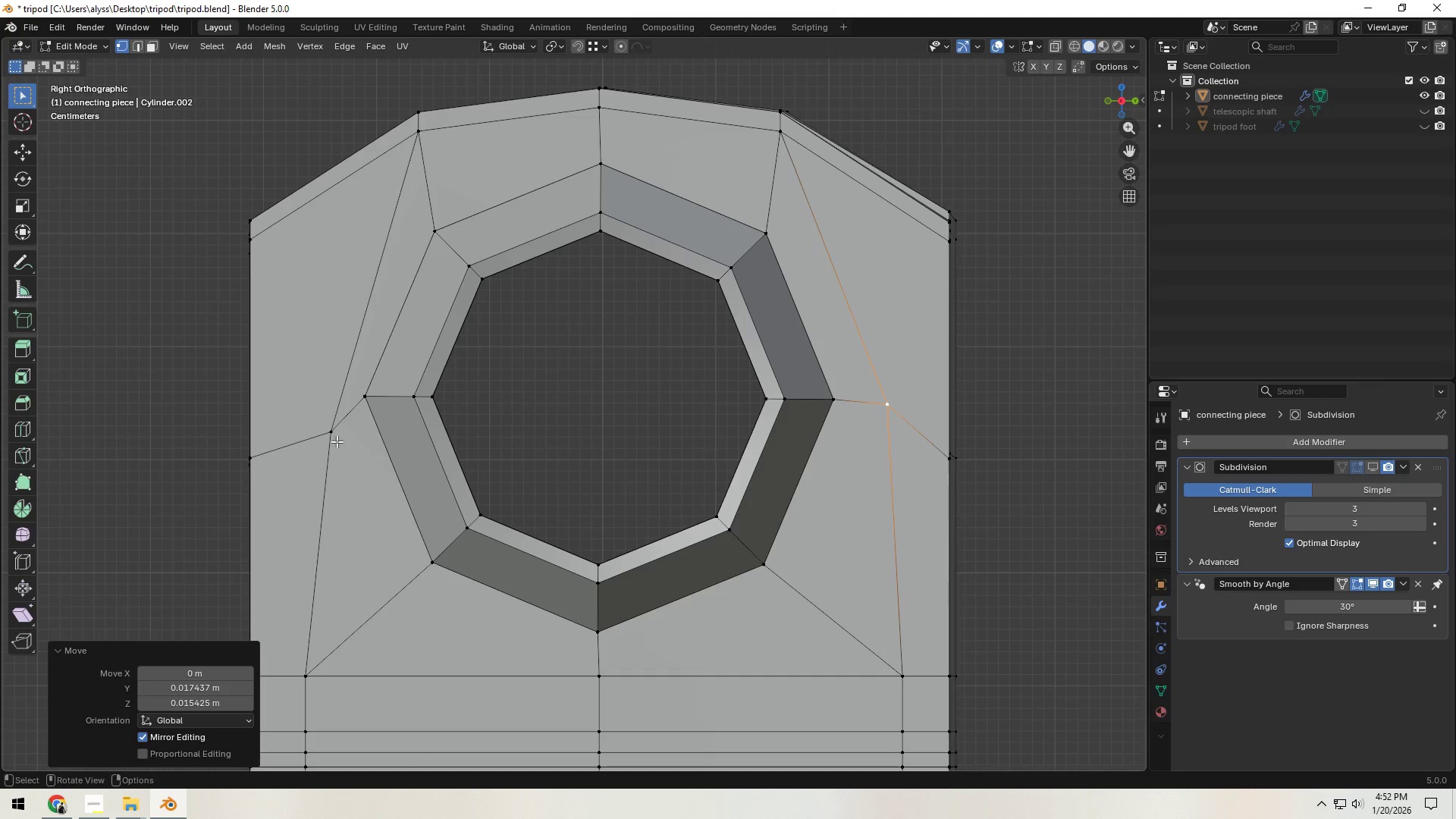 
left_click([336, 441])
 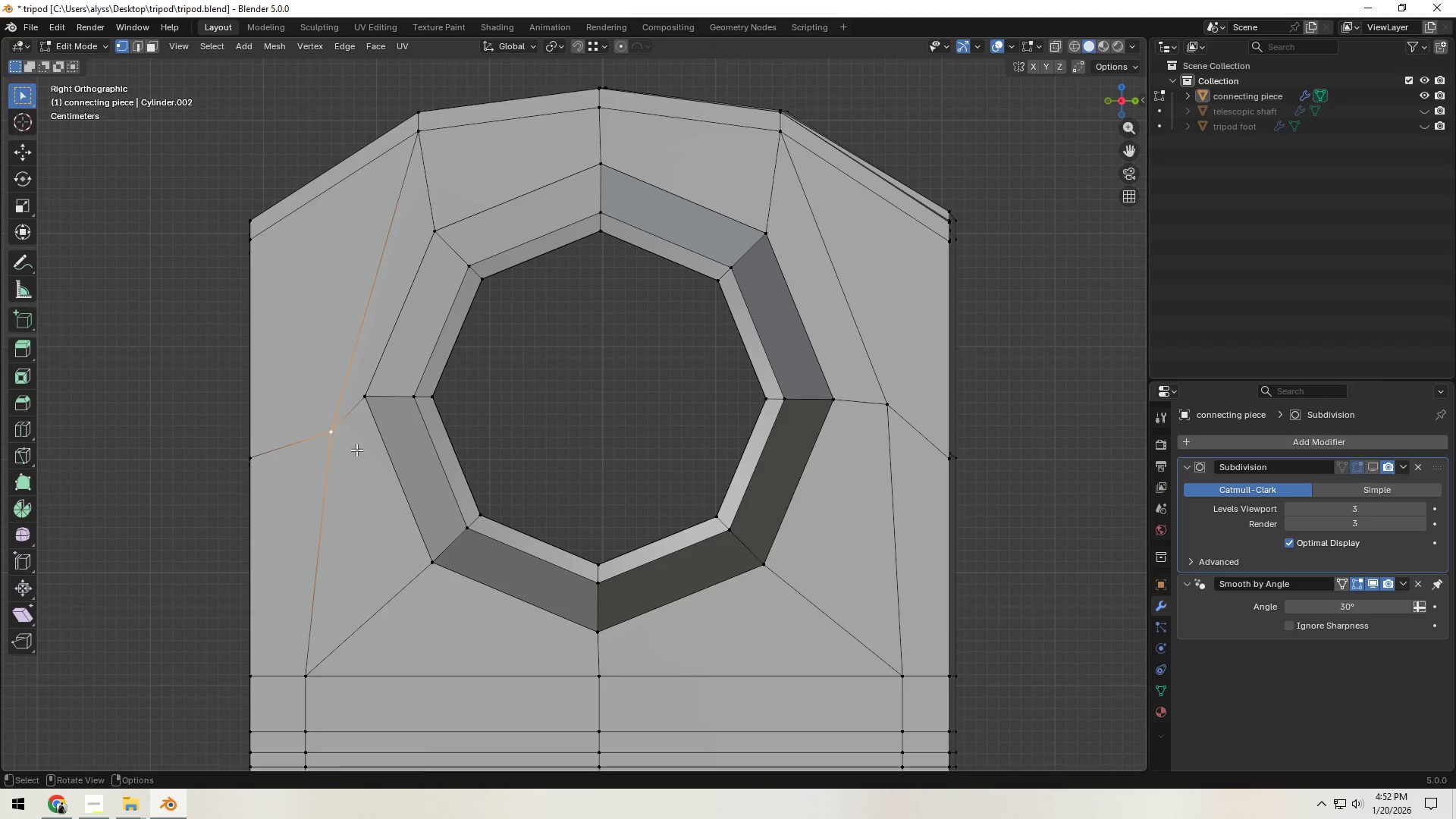 
key(G)
 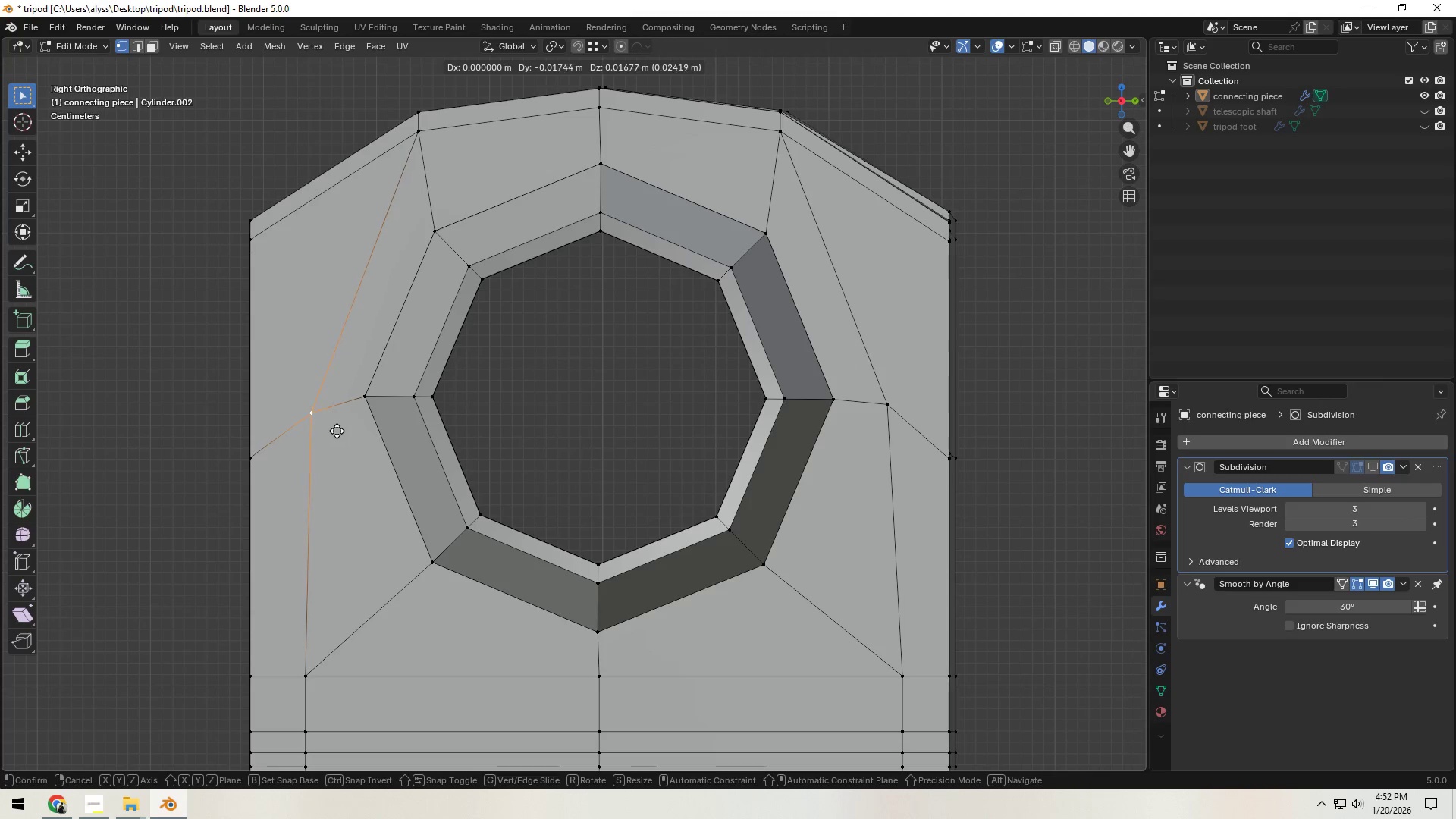 
left_click([336, 431])
 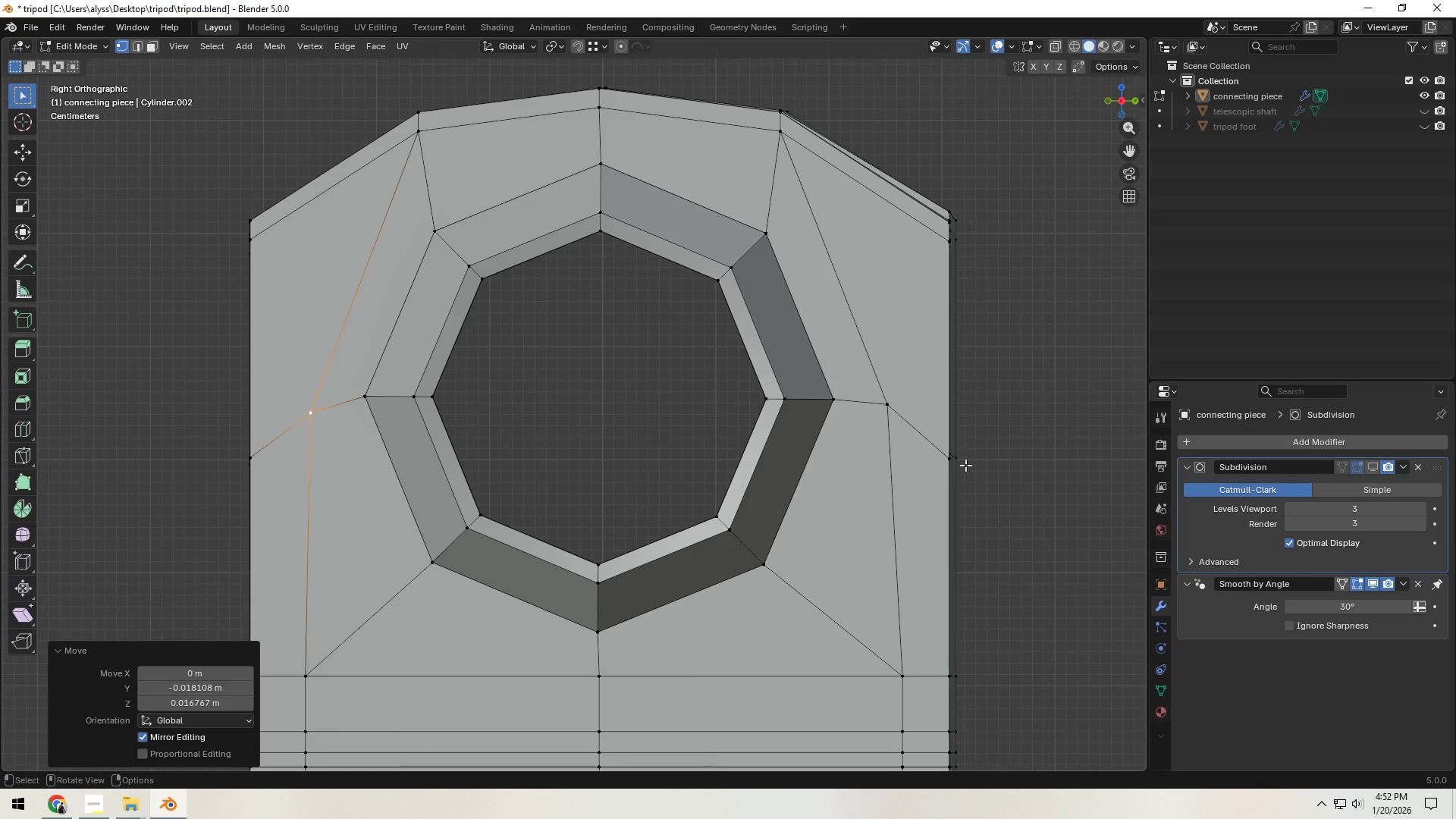 
key(Tab)
 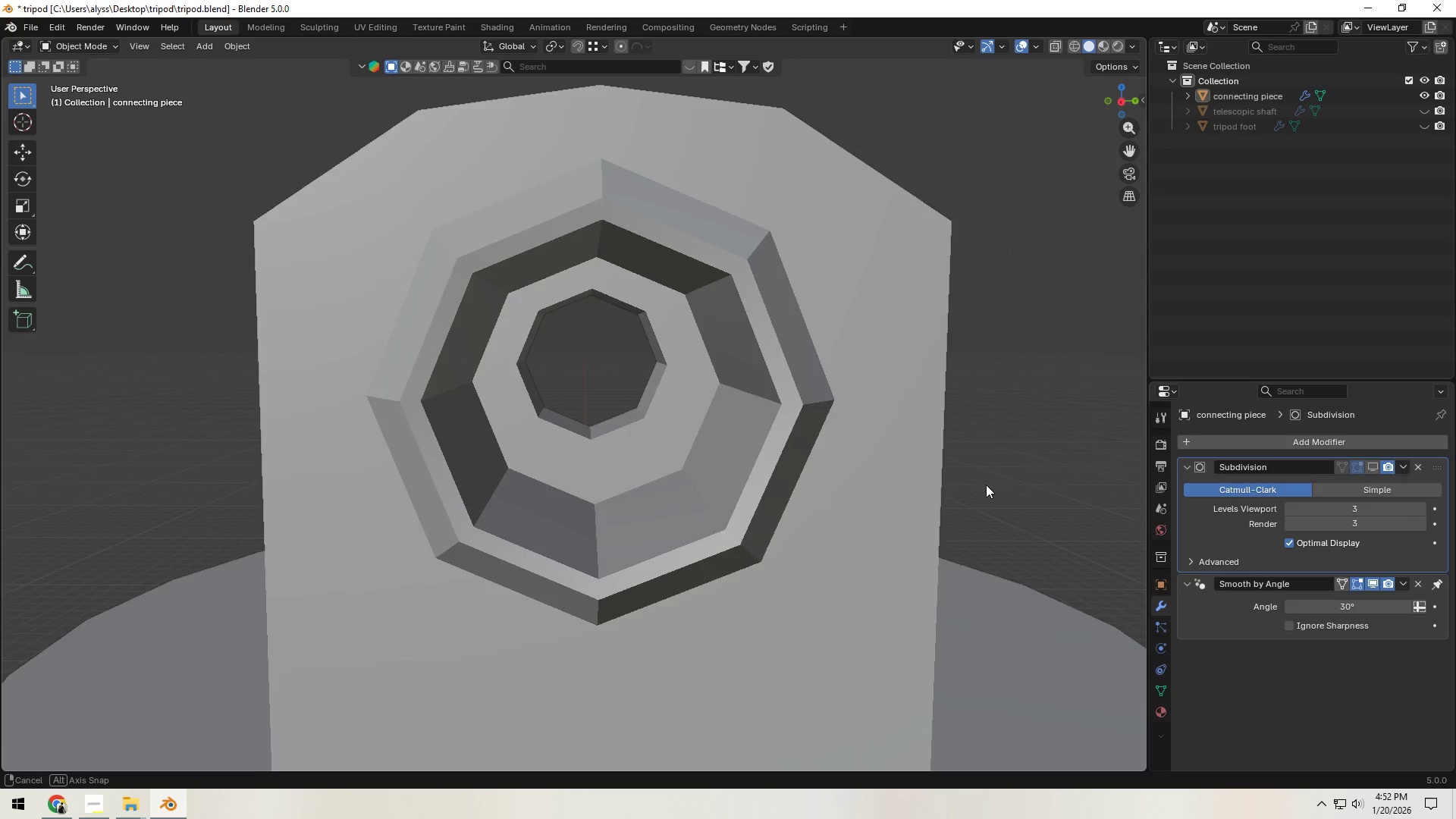 
scroll: coordinate [984, 486], scroll_direction: down, amount: 2.0
 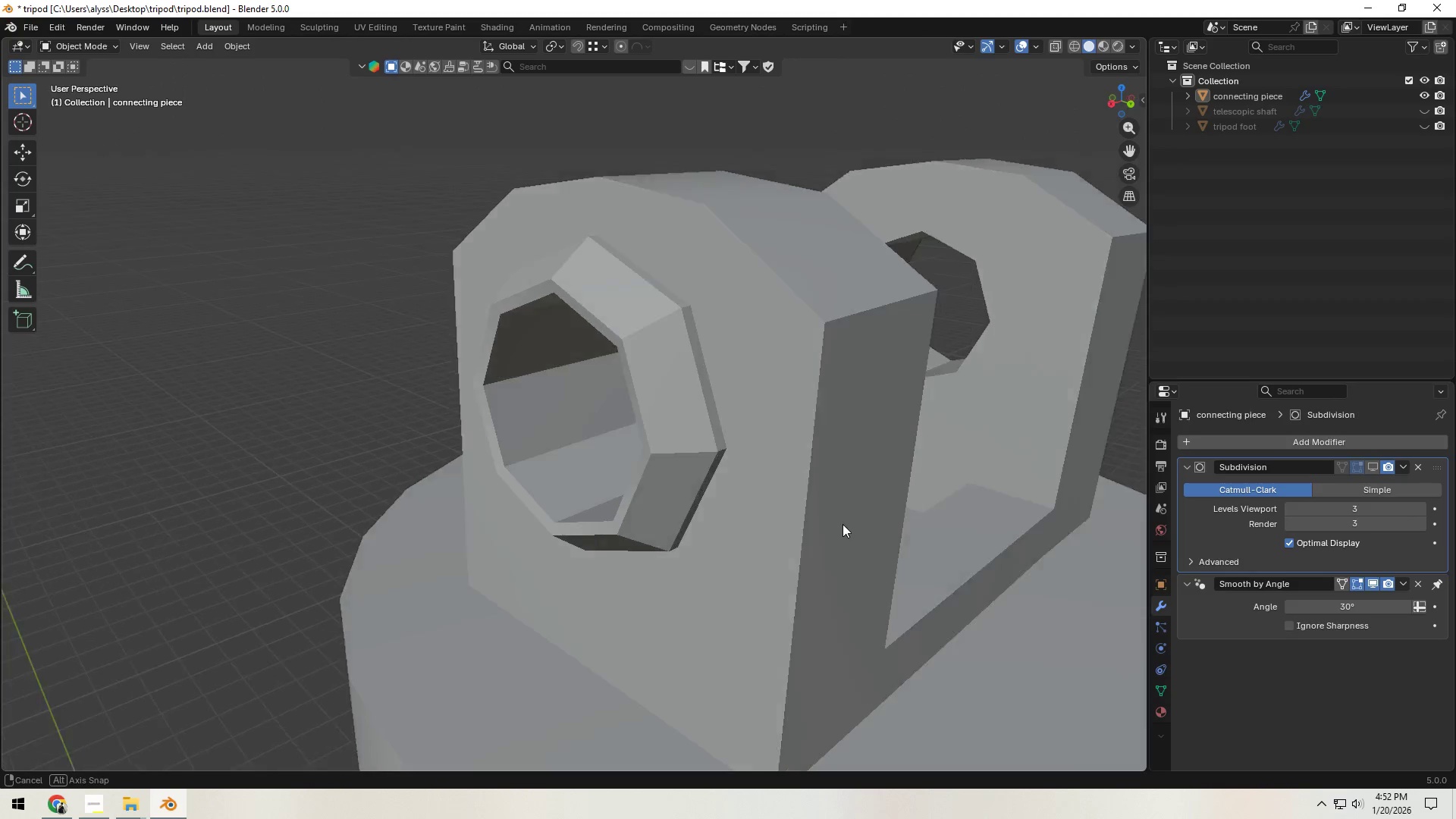 
hold_key(key=ShiftLeft, duration=0.39)
 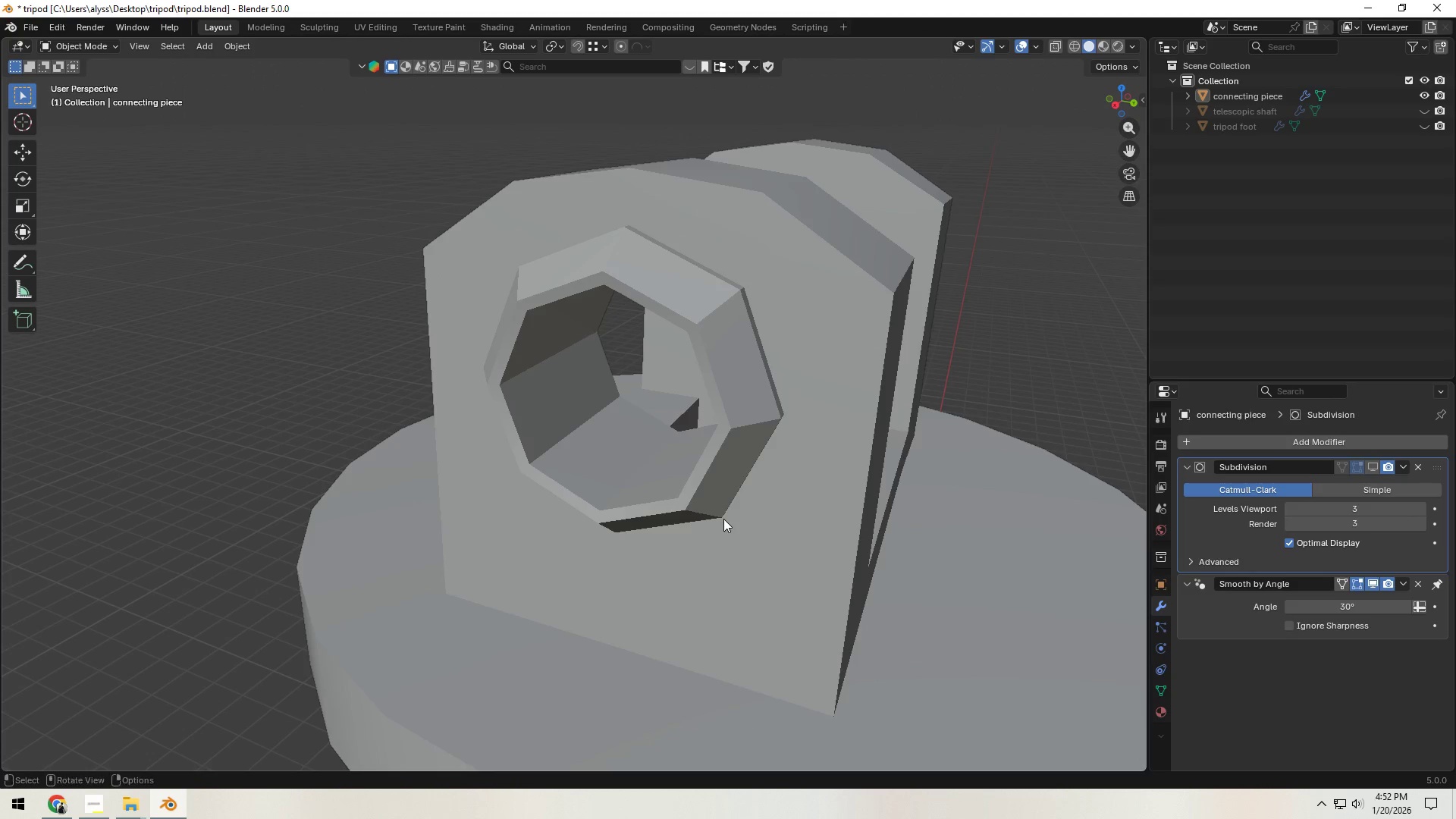 
hold_key(key=ShiftLeft, duration=0.5)
 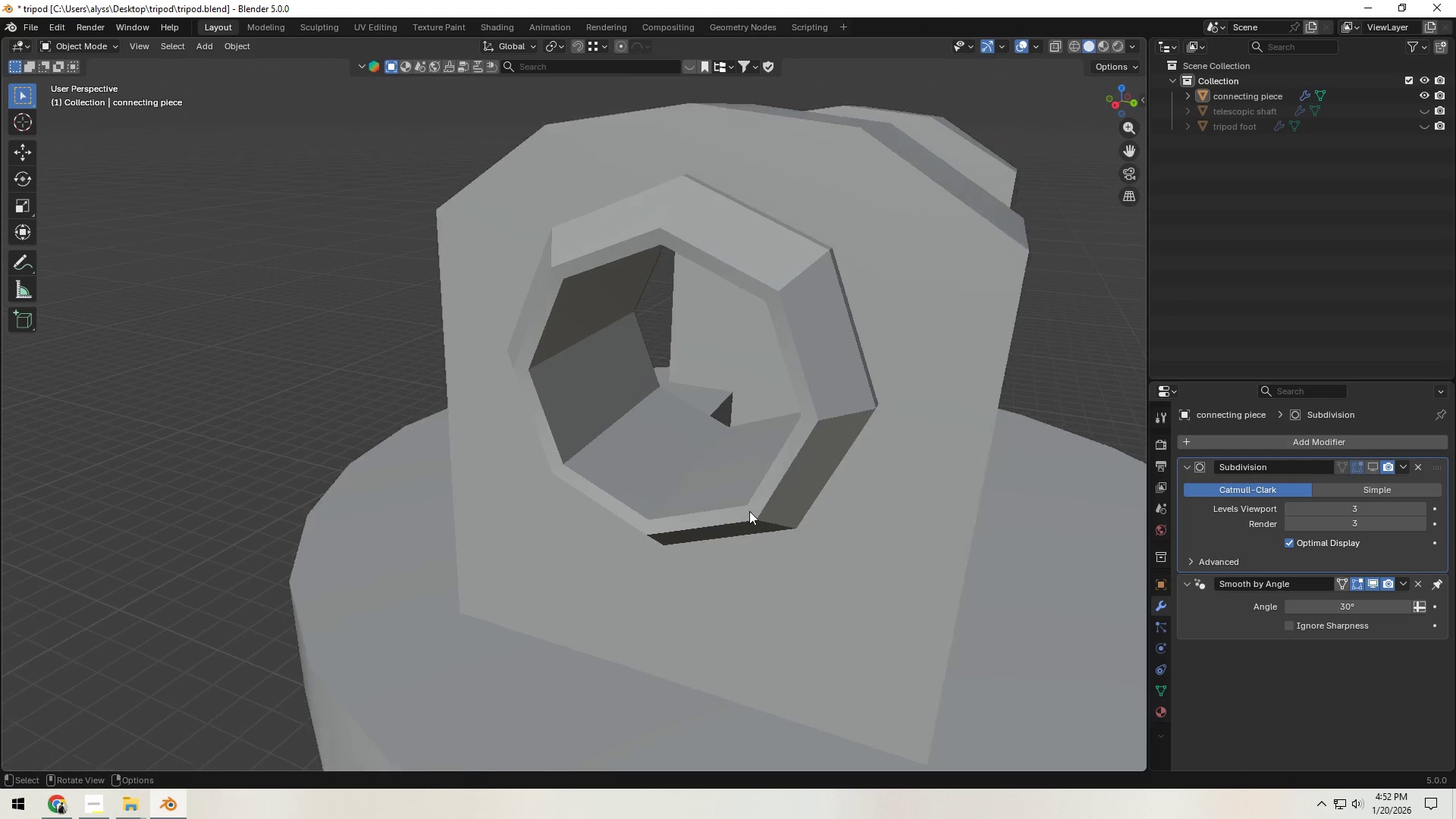 
scroll: coordinate [749, 511], scroll_direction: up, amount: 3.0
 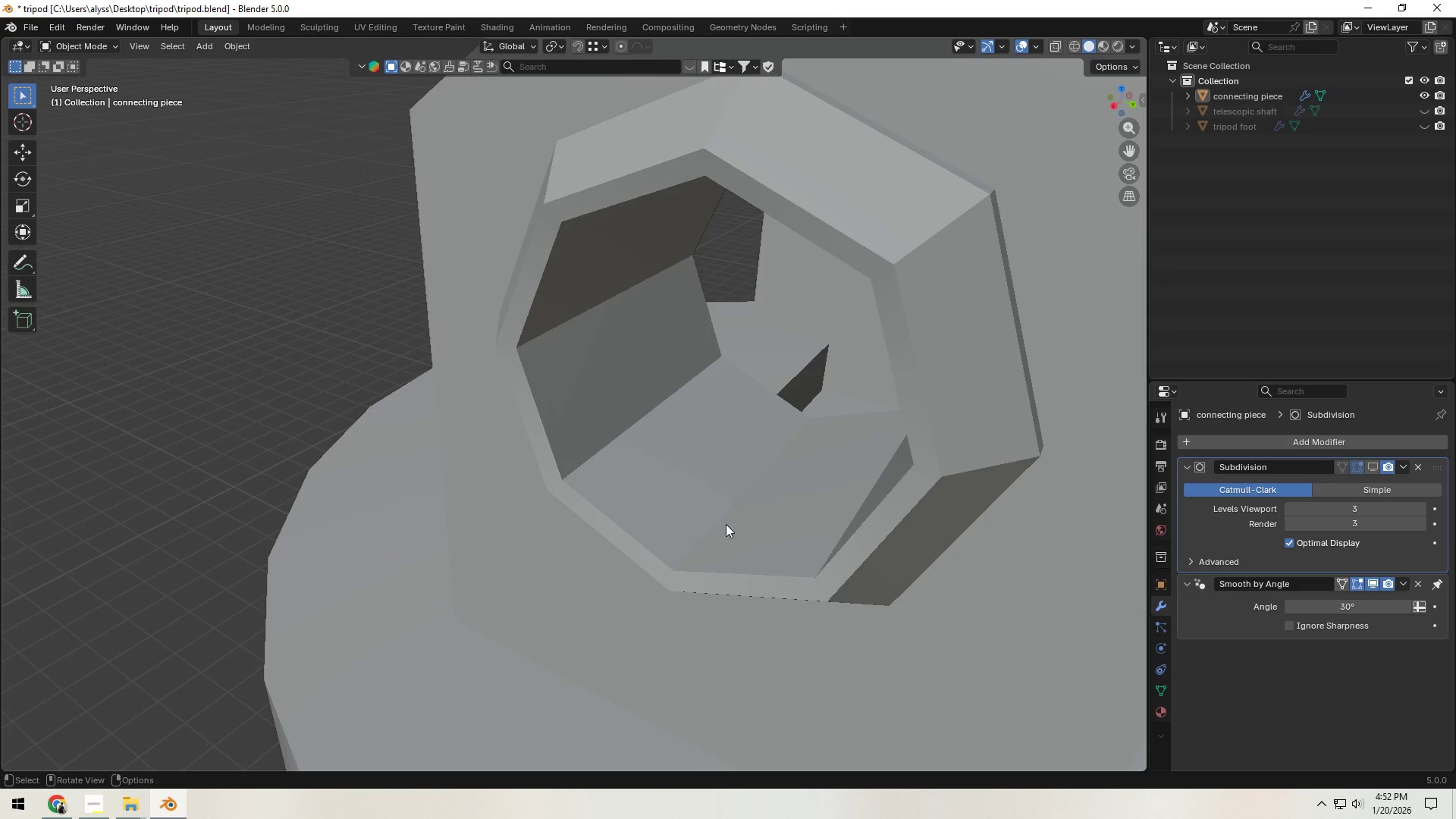 
key(Control+S)
 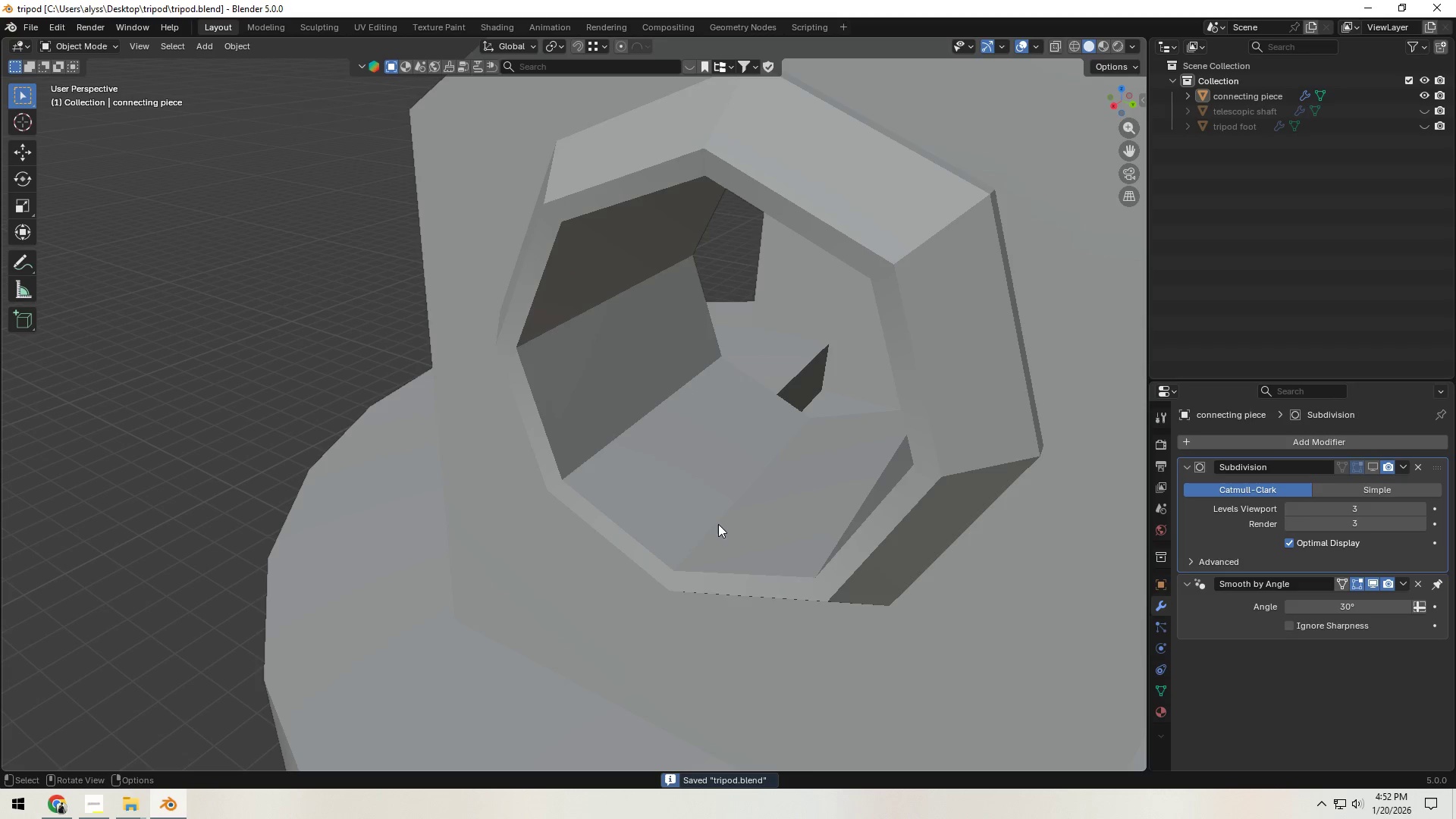 
scroll: coordinate [718, 524], scroll_direction: down, amount: 2.0
 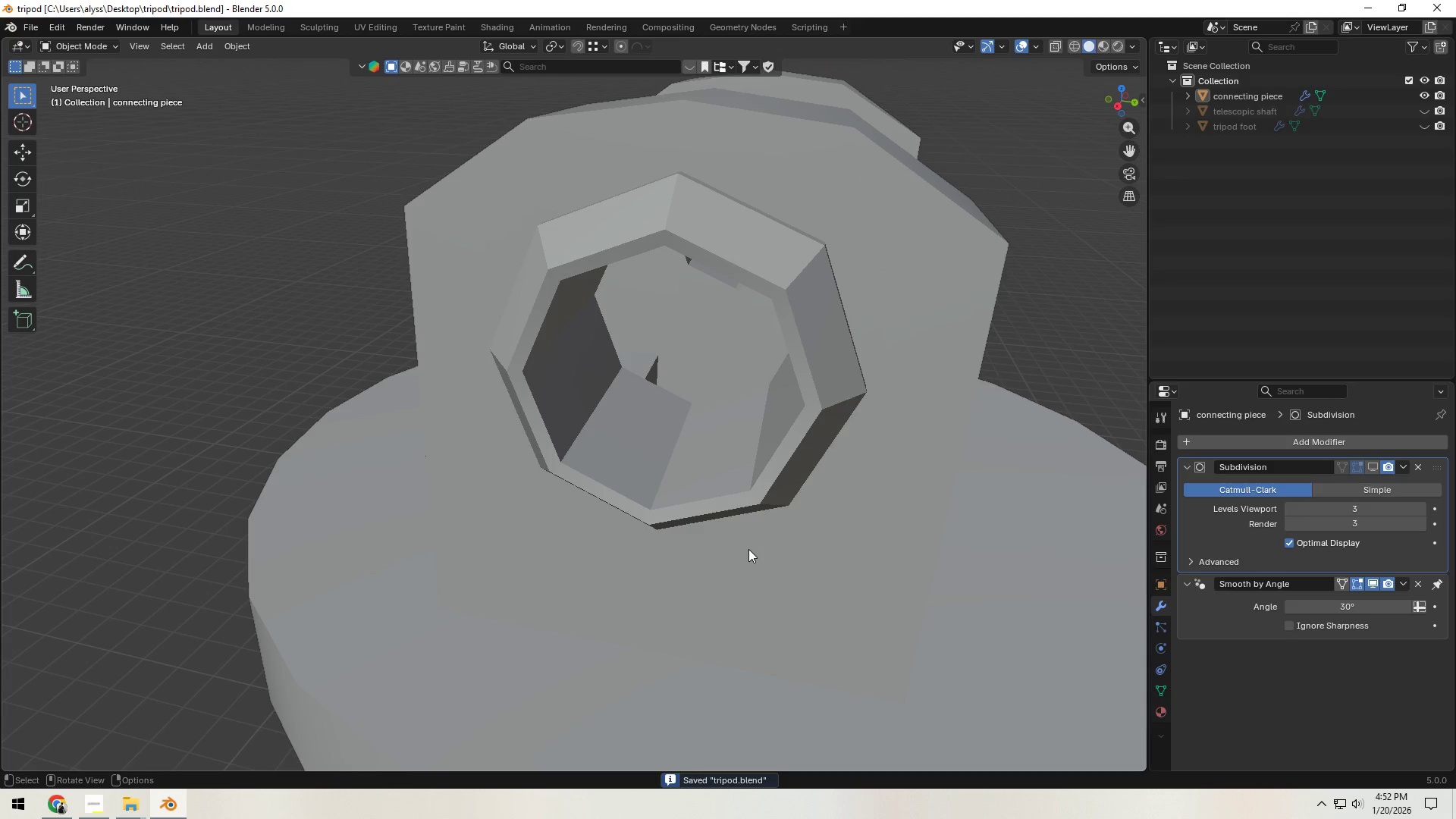 
wait(8.99)
 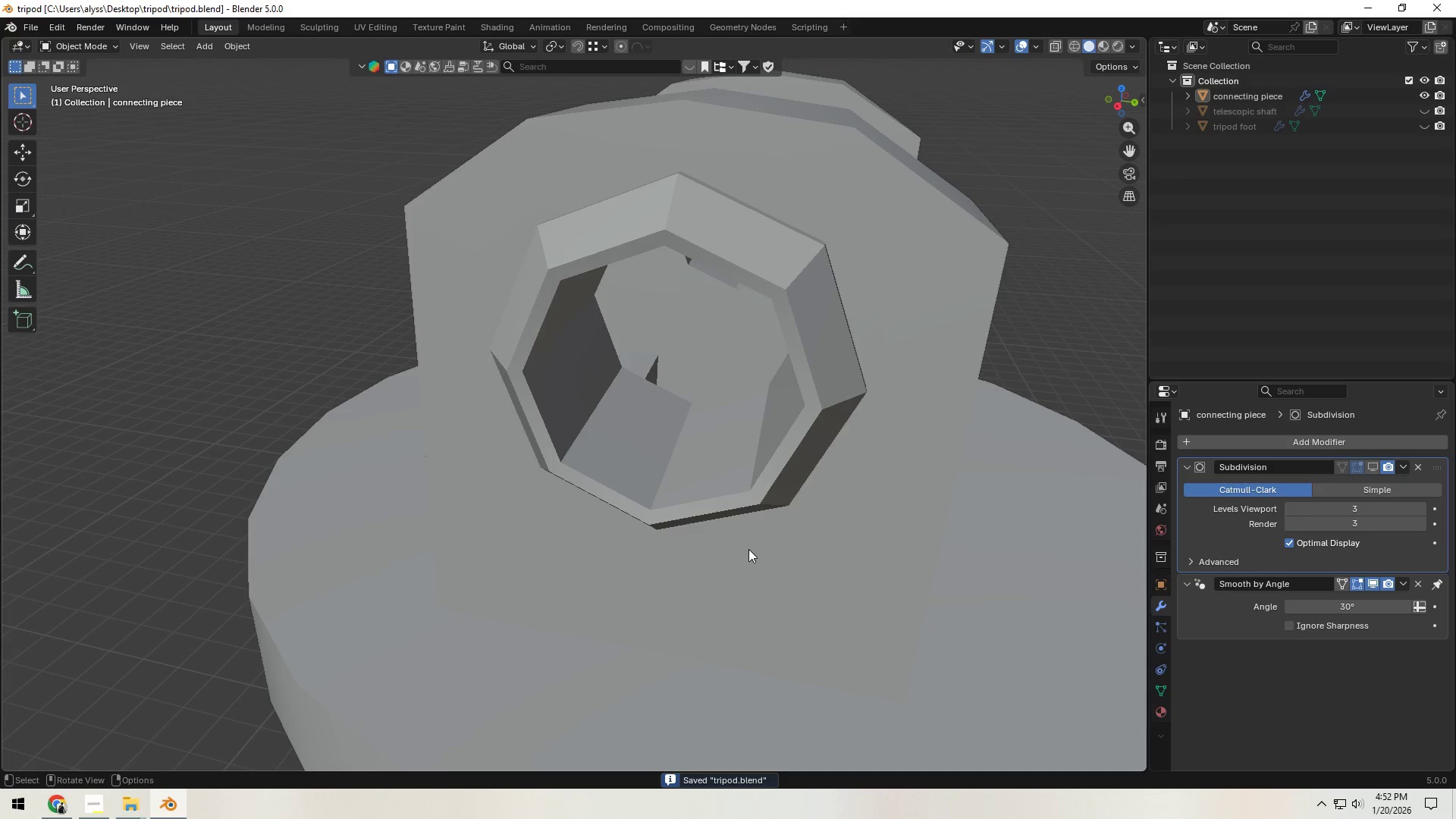 
left_click([738, 550])
 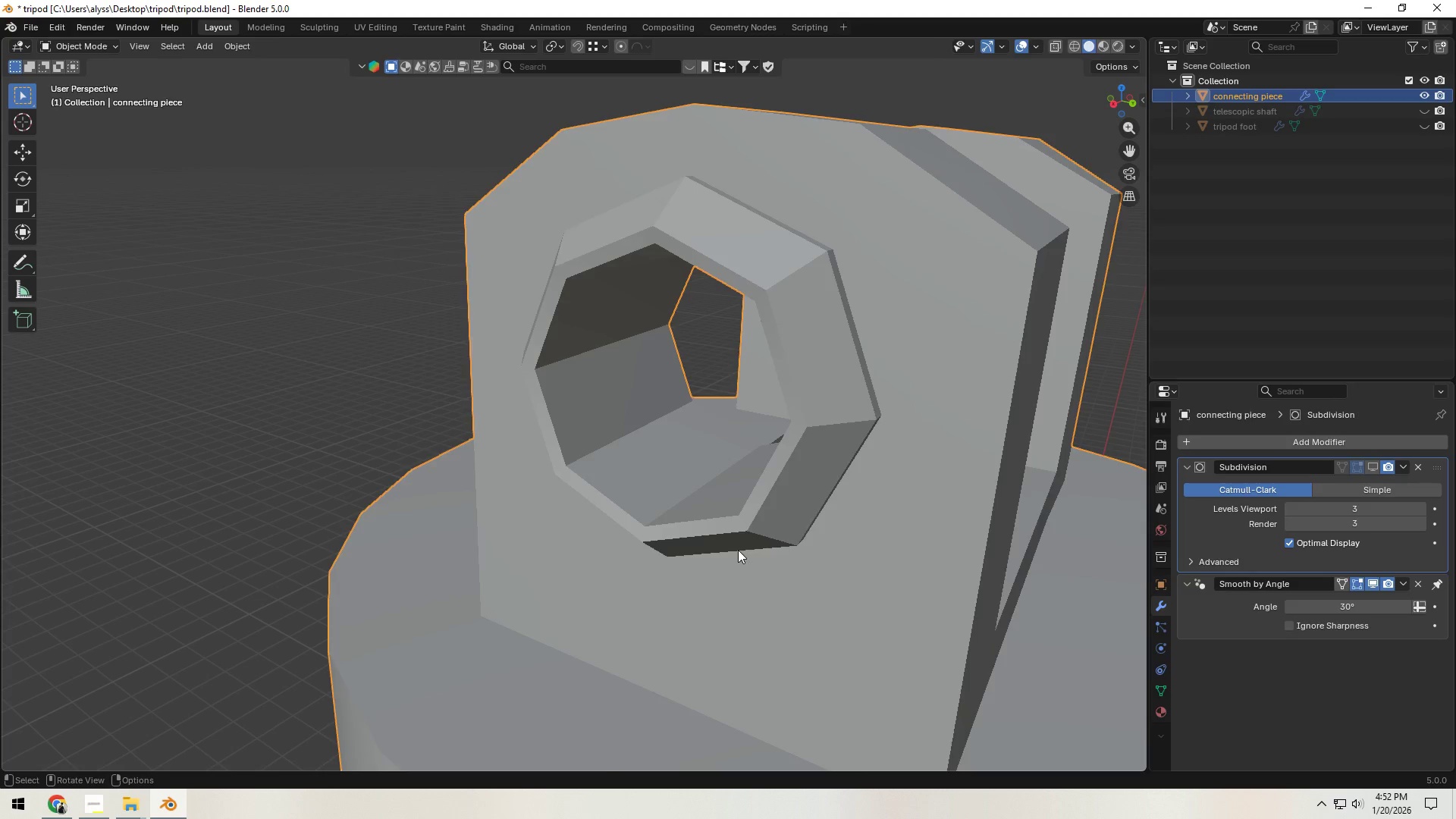 
key(Tab)
 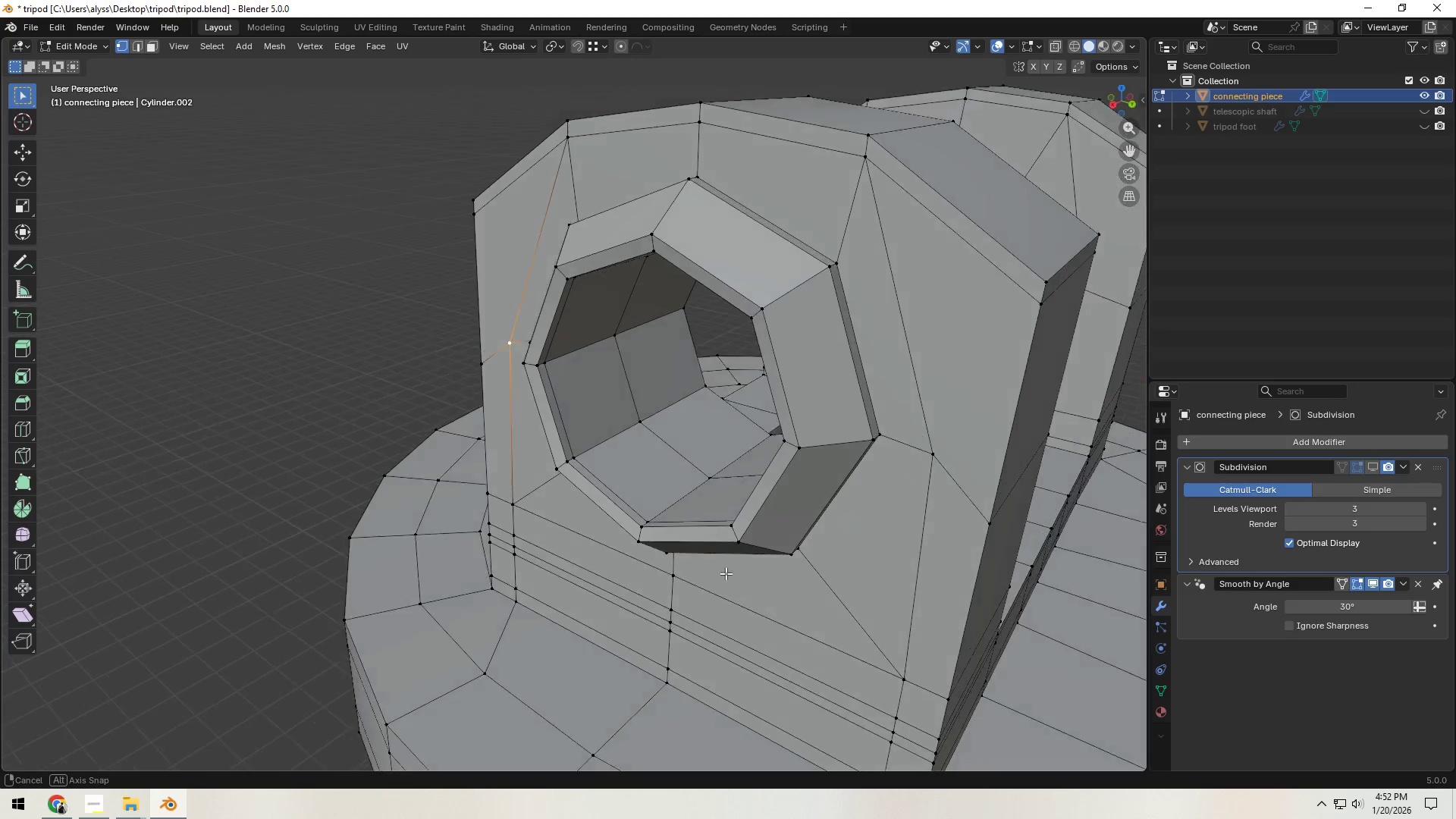 
scroll: coordinate [725, 574], scroll_direction: up, amount: 4.0
 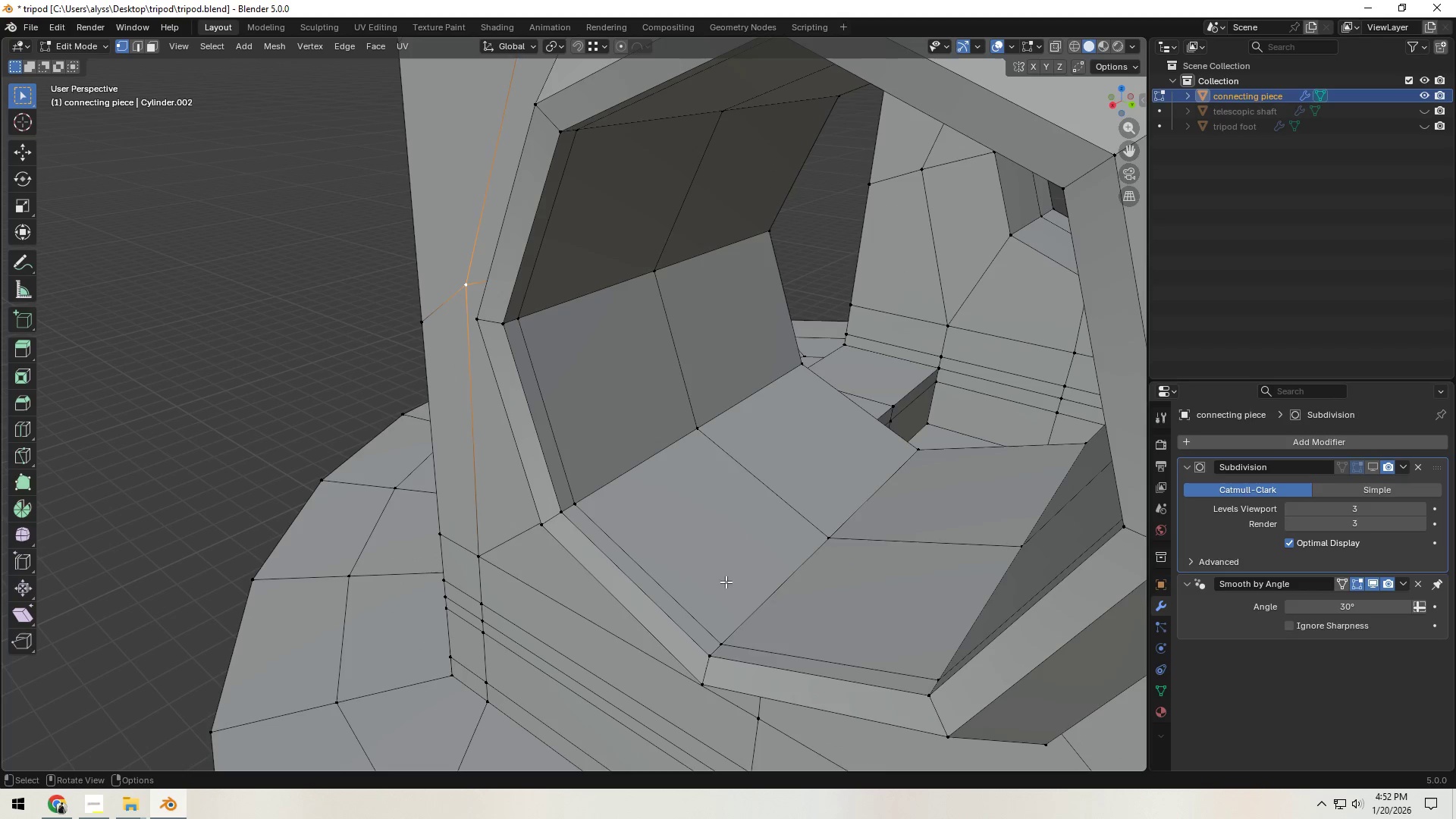 
key(2)
 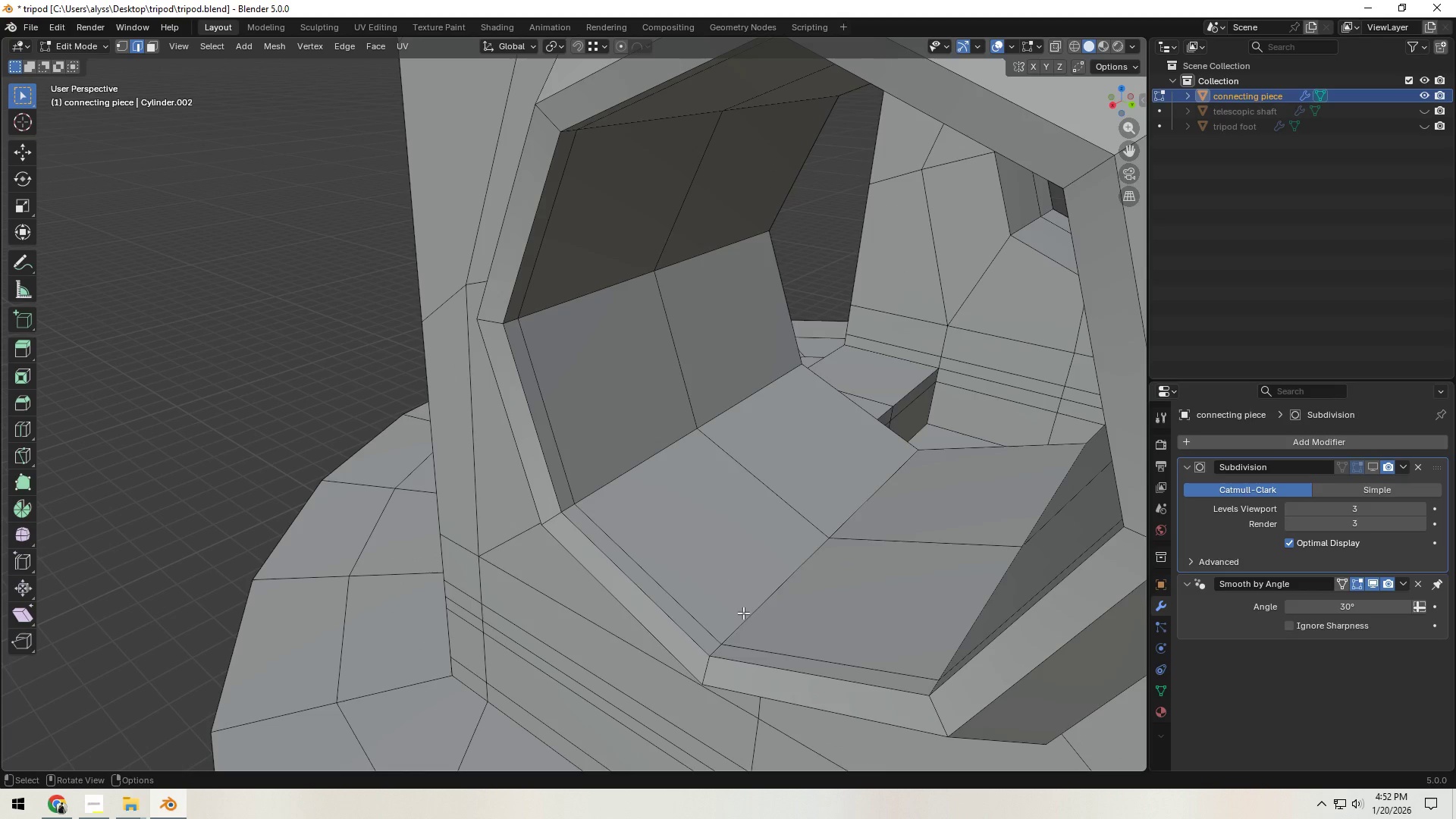 
left_click([743, 613])
 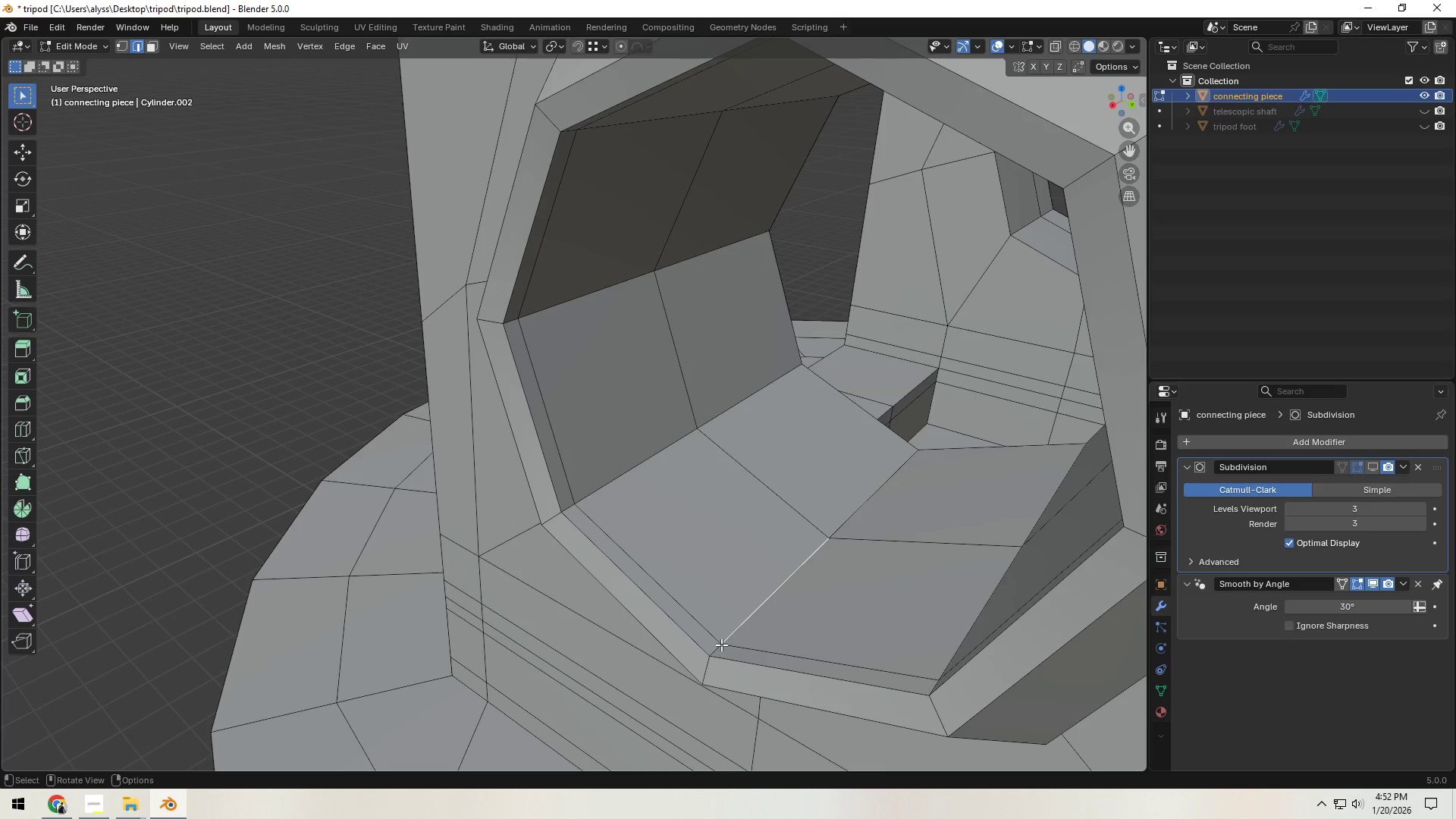 
hold_key(key=AltLeft, duration=0.44)
left_click([741, 617])
 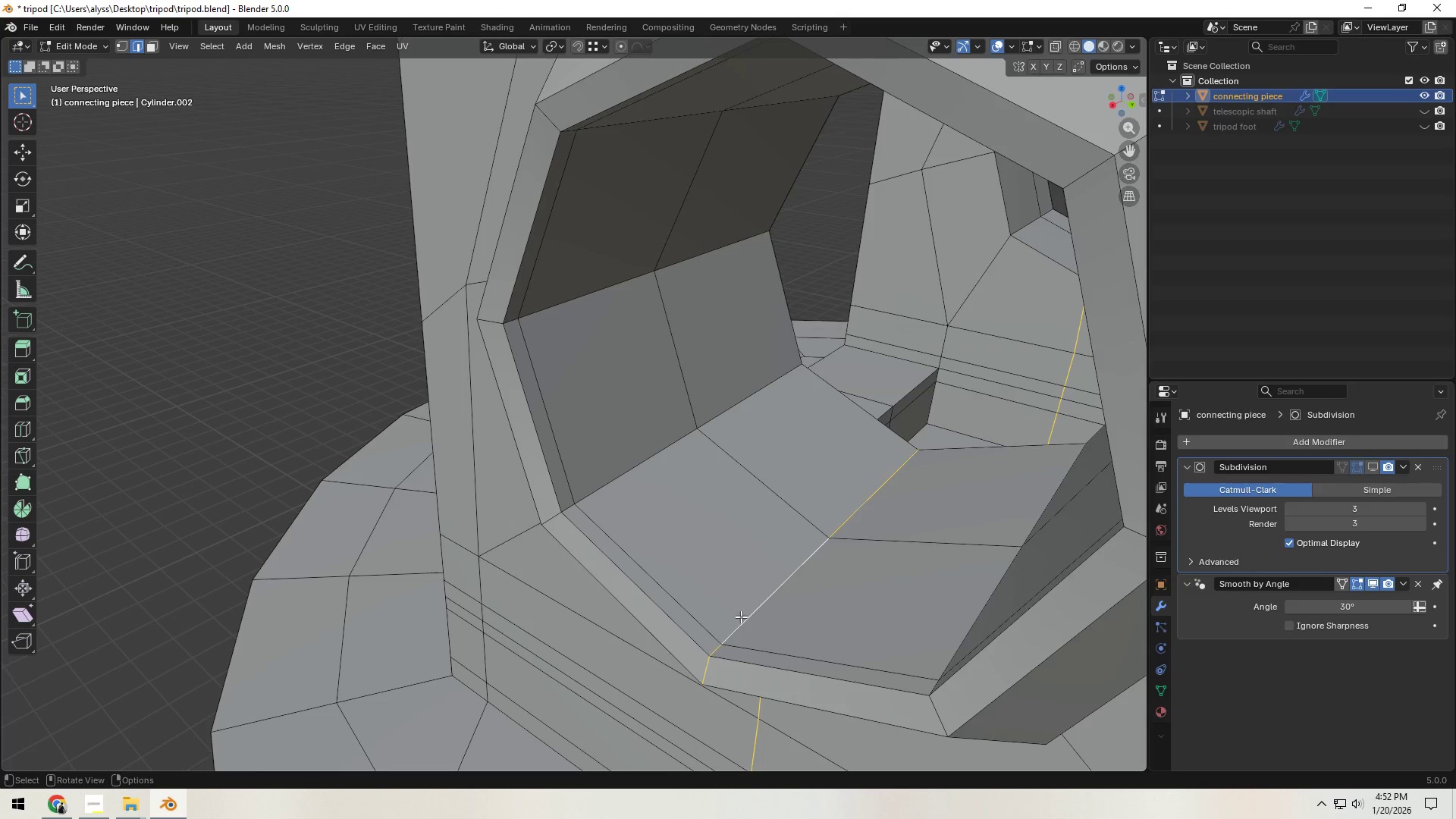 
scroll: coordinate [741, 617], scroll_direction: down, amount: 3.0
 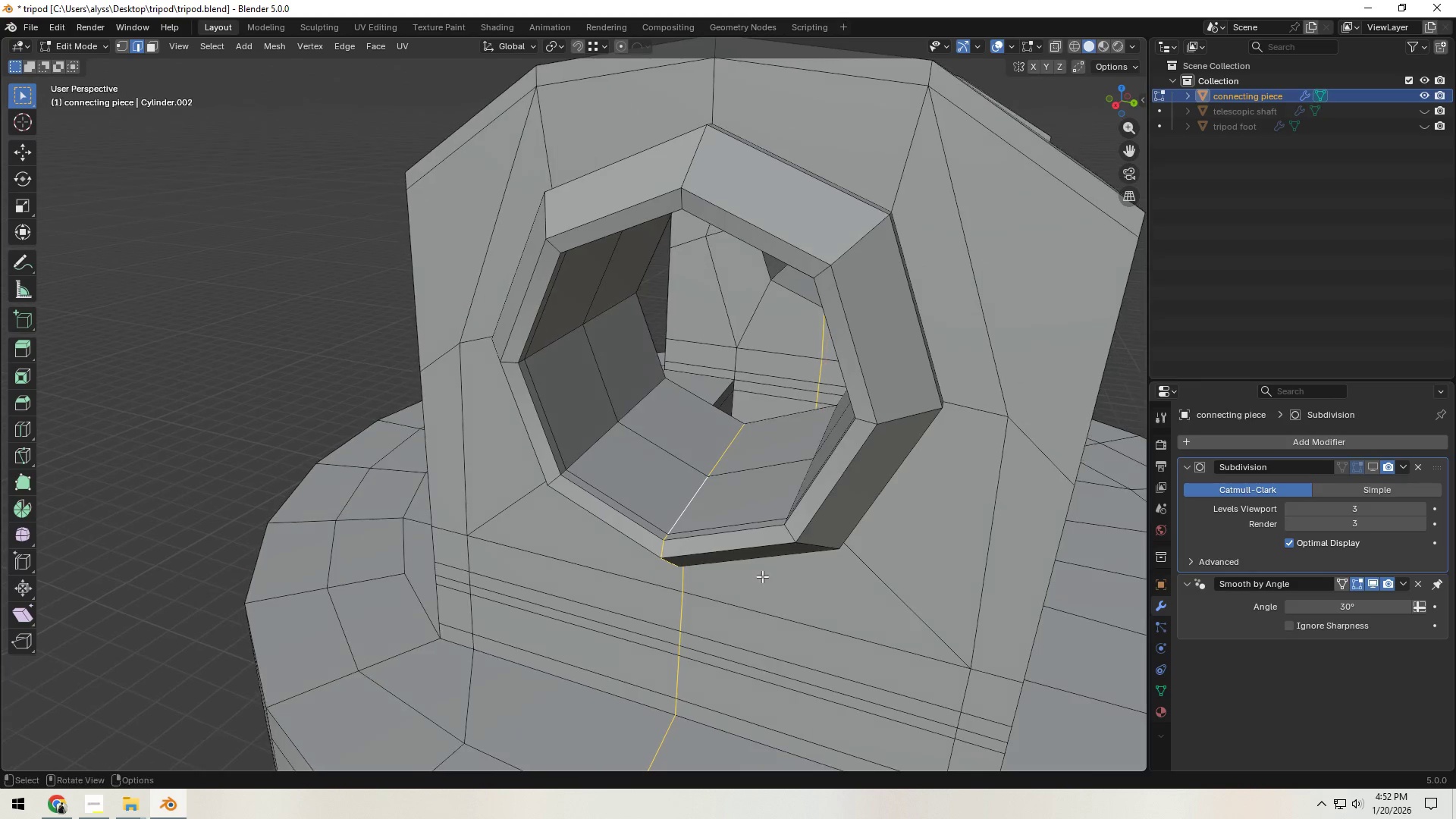 
hold_key(key=AltLeft, duration=0.72)
left_click([597, 455])
 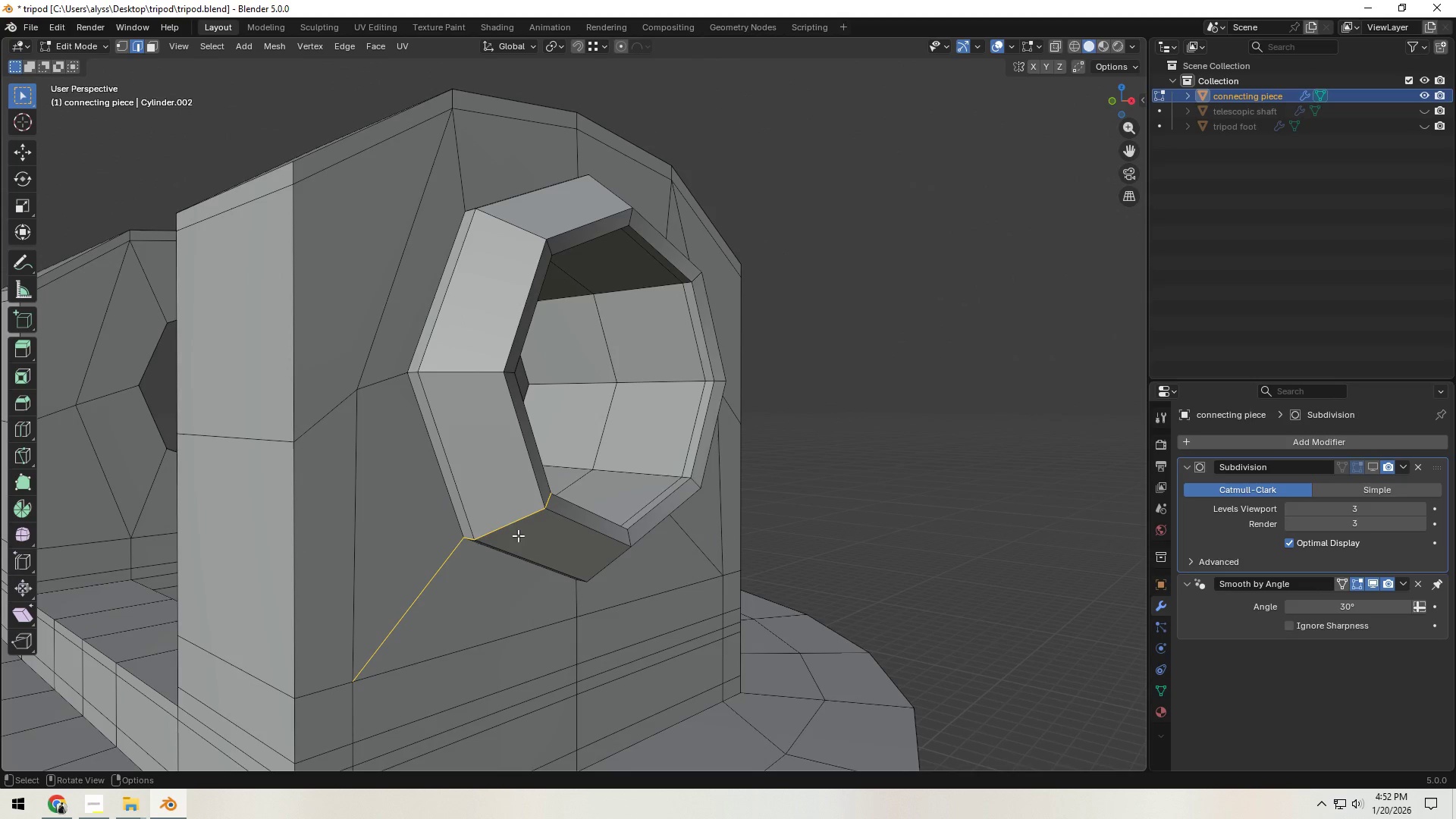 
left_click([467, 540])
 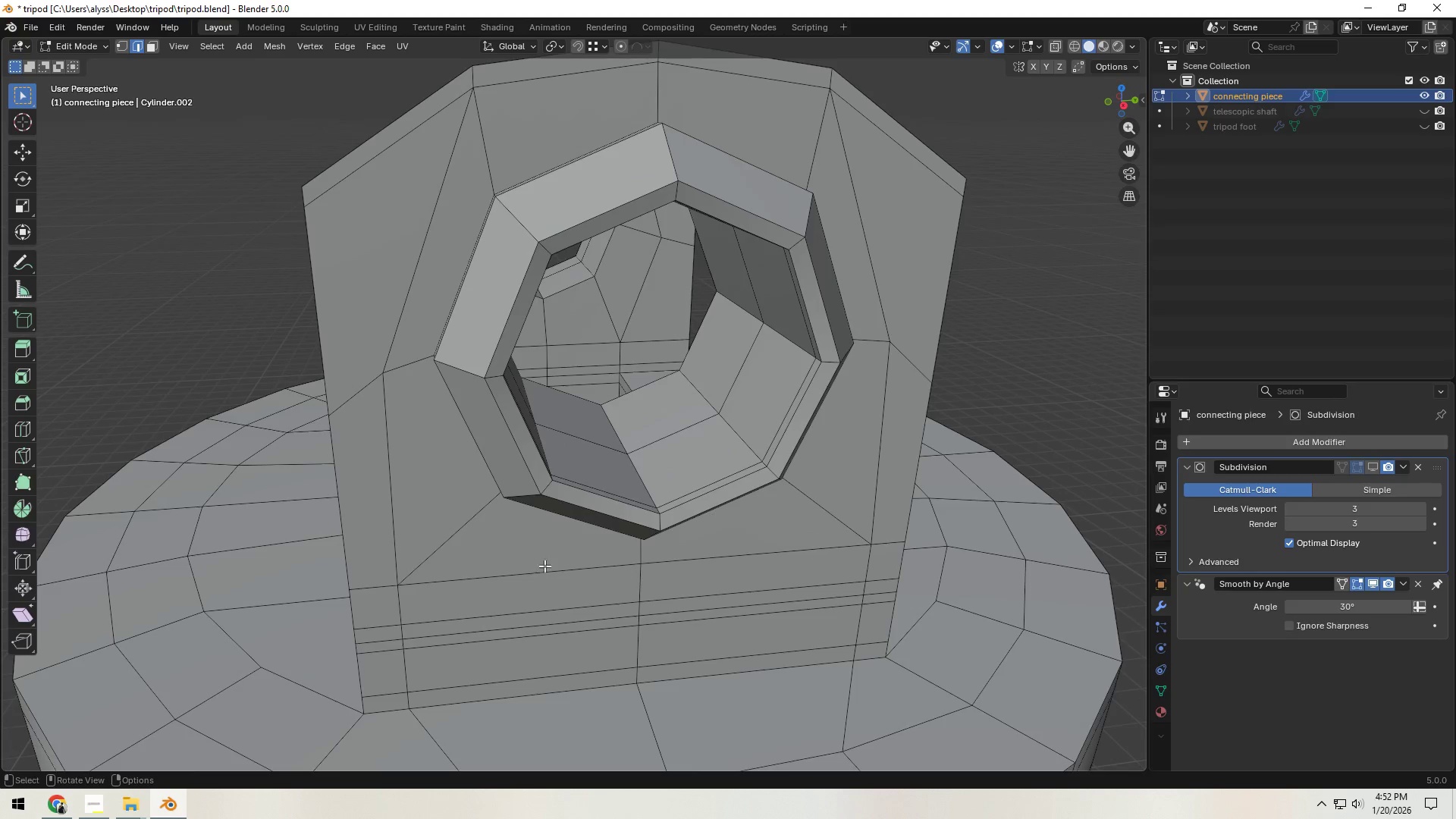 
left_click([608, 419])
 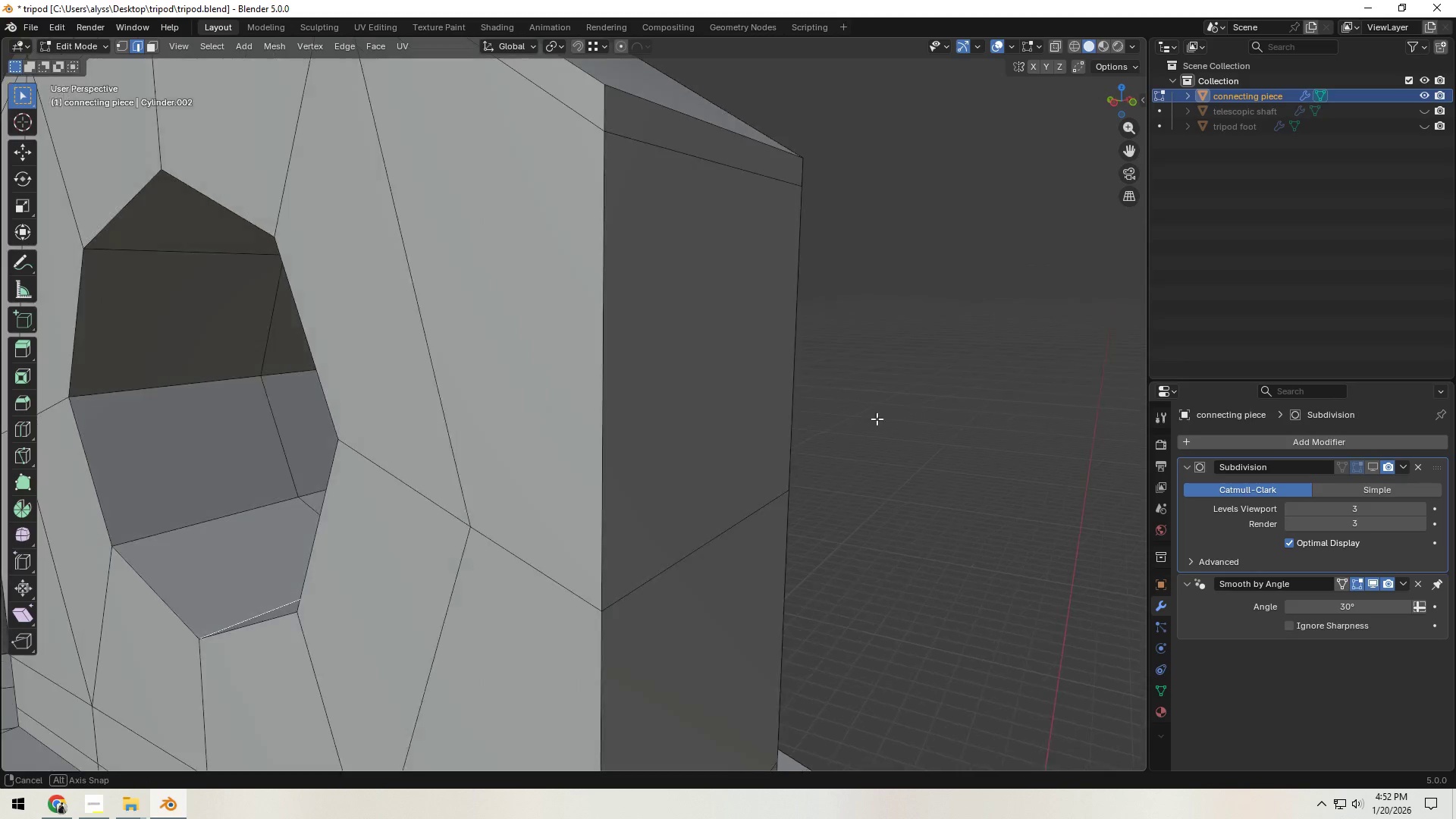 
scroll: coordinate [879, 431], scroll_direction: down, amount: 3.0
 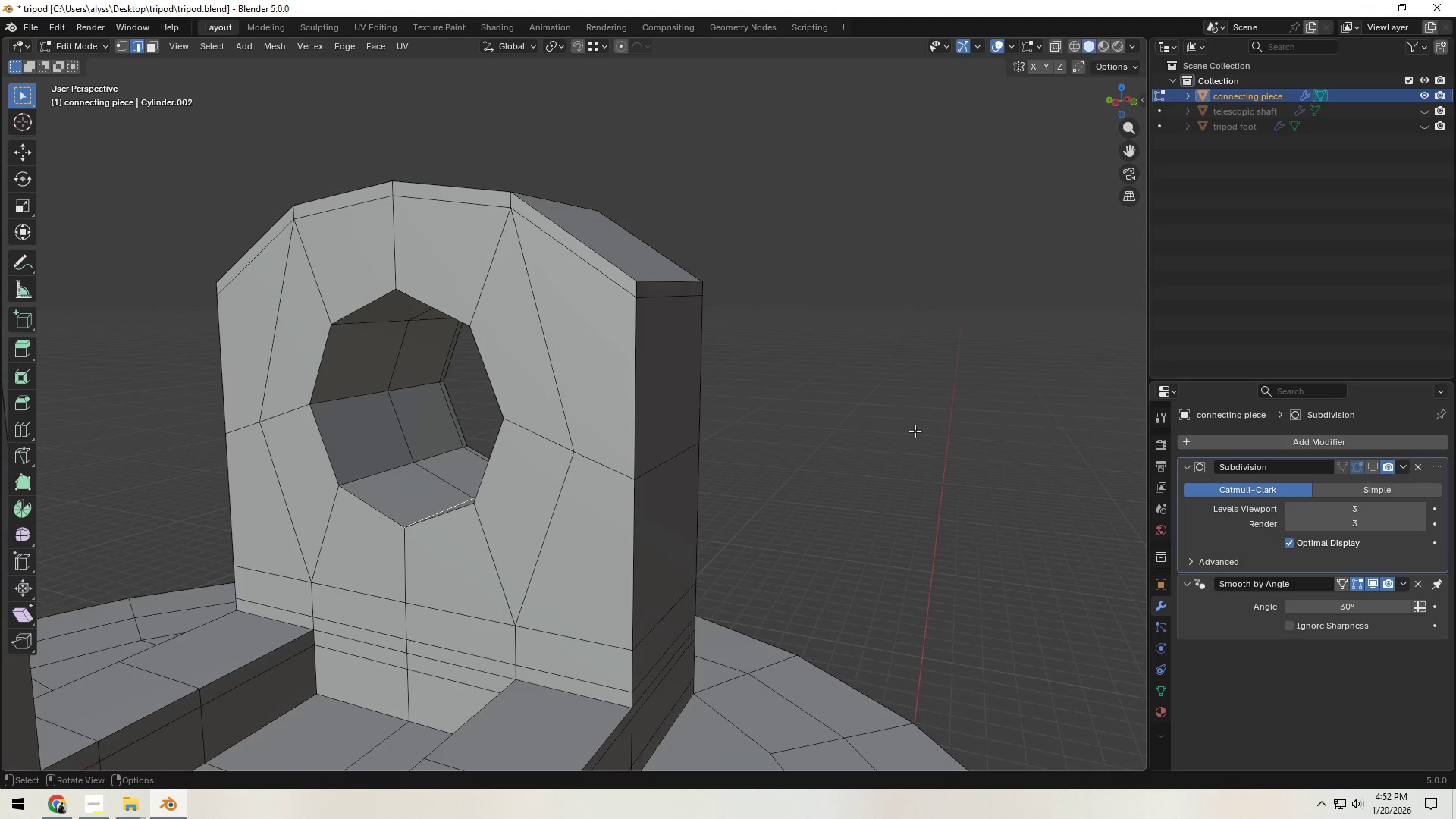 
left_click([915, 431])
 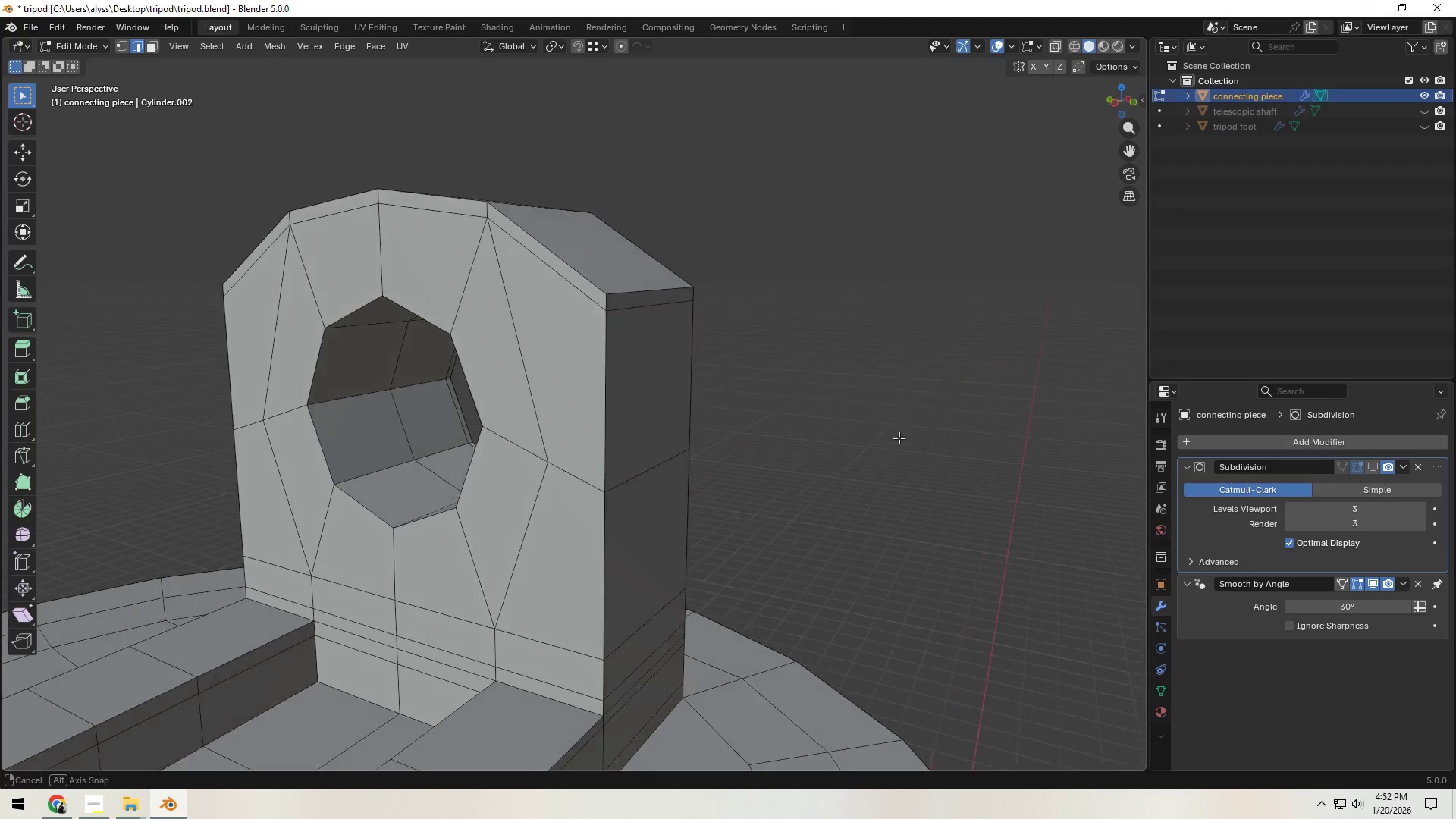 
scroll: coordinate [646, 473], scroll_direction: up, amount: 4.0
 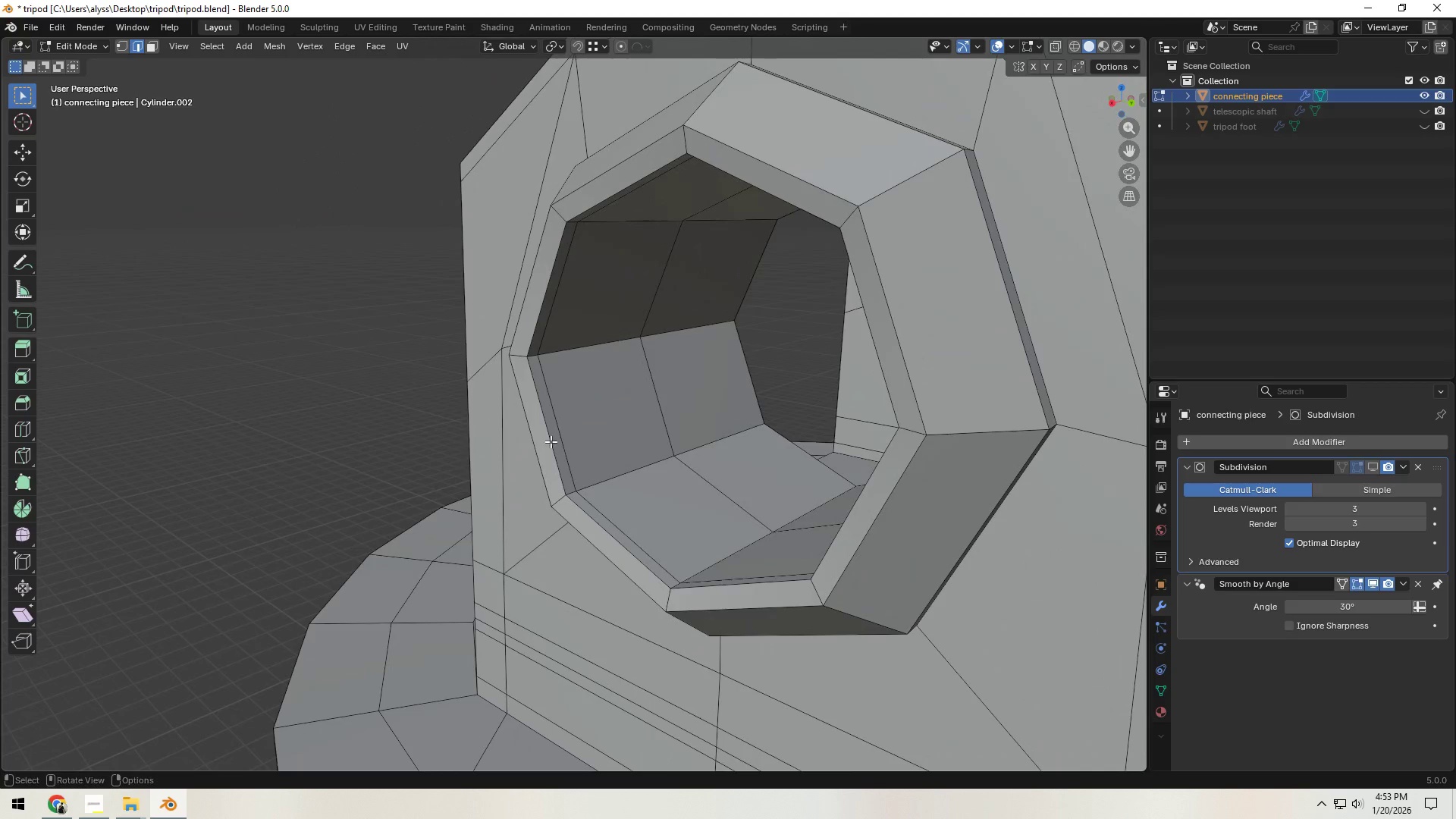 
hold_key(key=ShiftLeft, duration=0.38)
 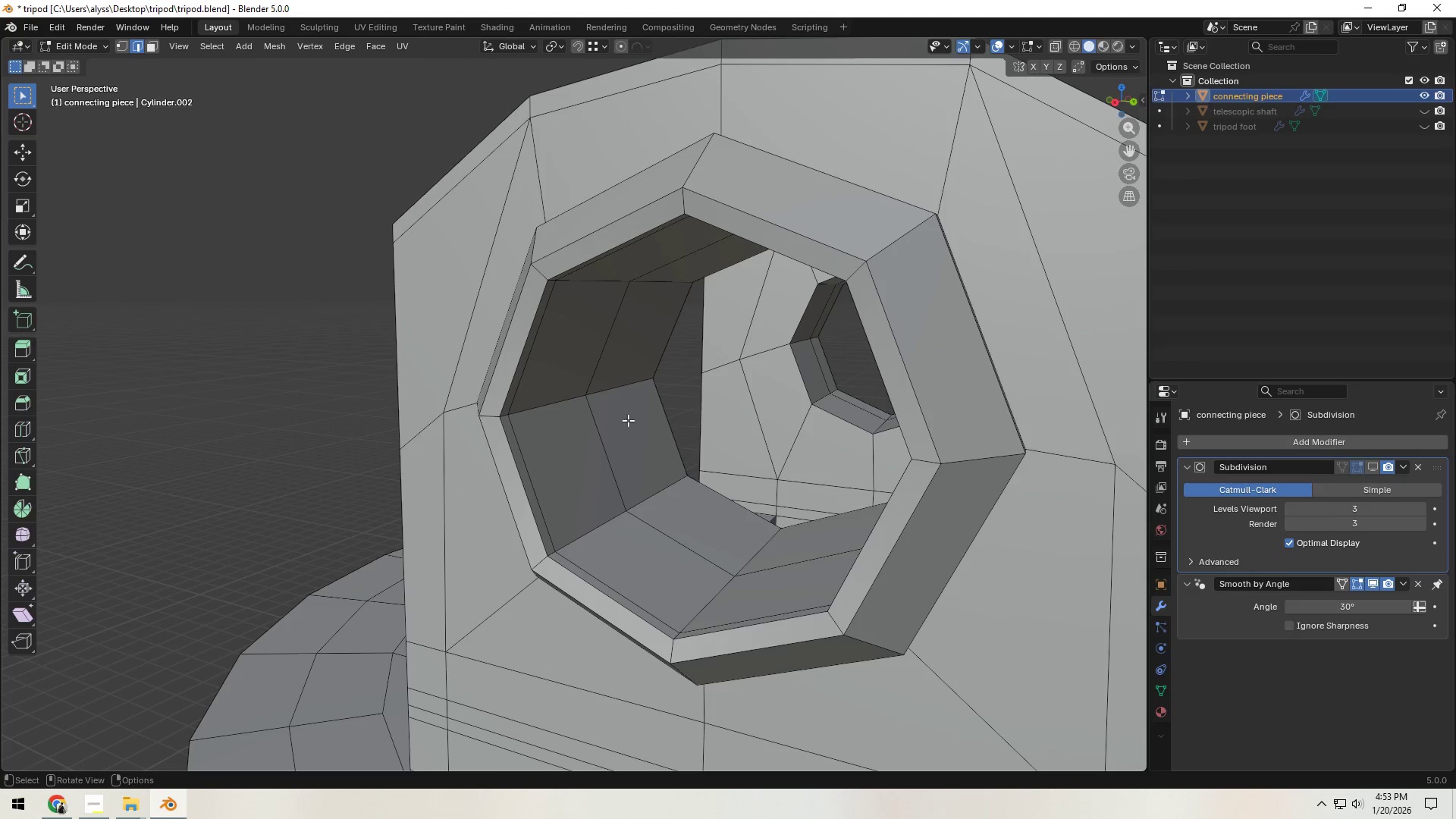 
key(Tab)
 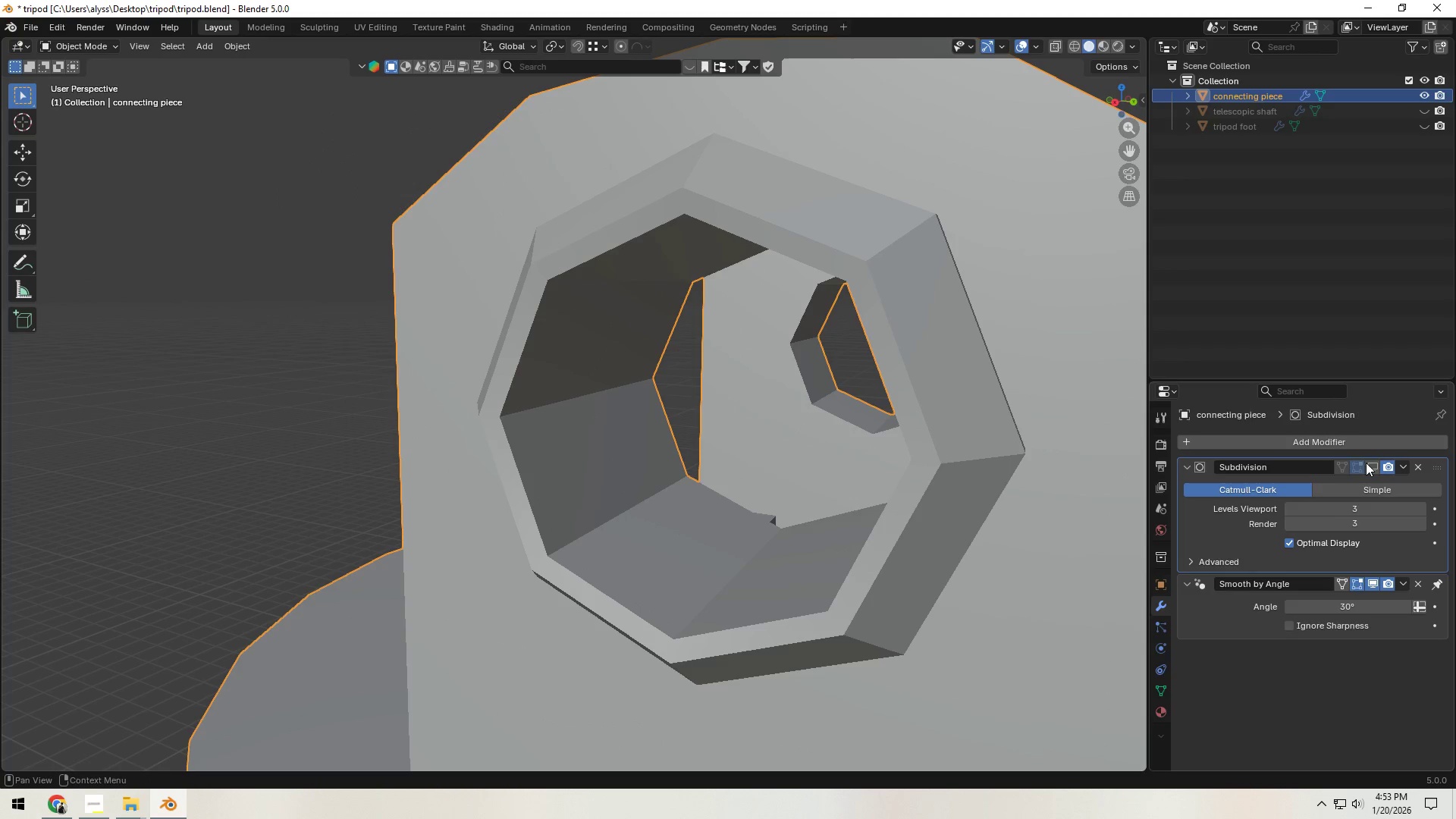 
left_click([1371, 465])
 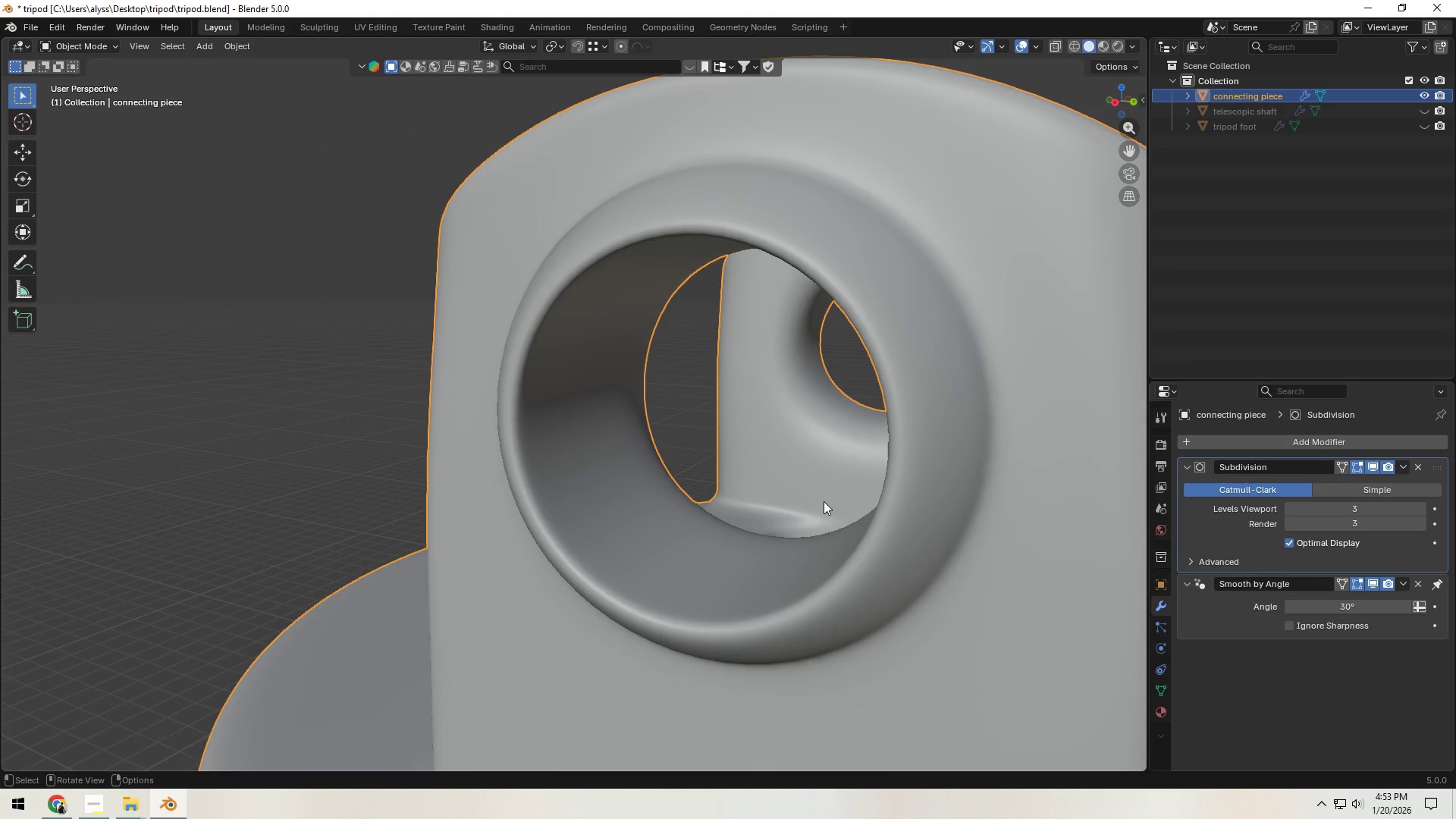 
left_click([923, 410])
 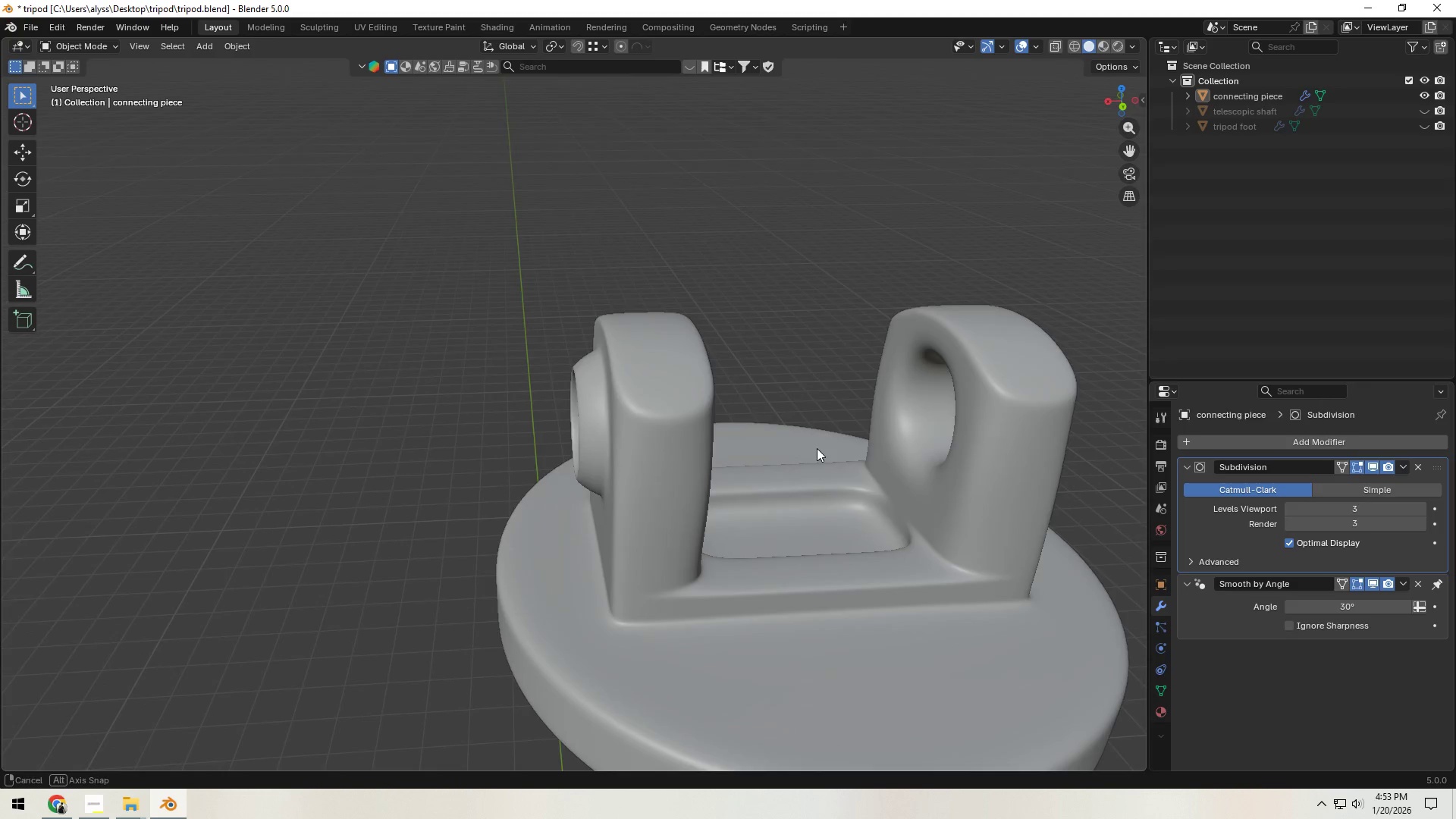 
scroll: coordinate [811, 448], scroll_direction: down, amount: 11.0
 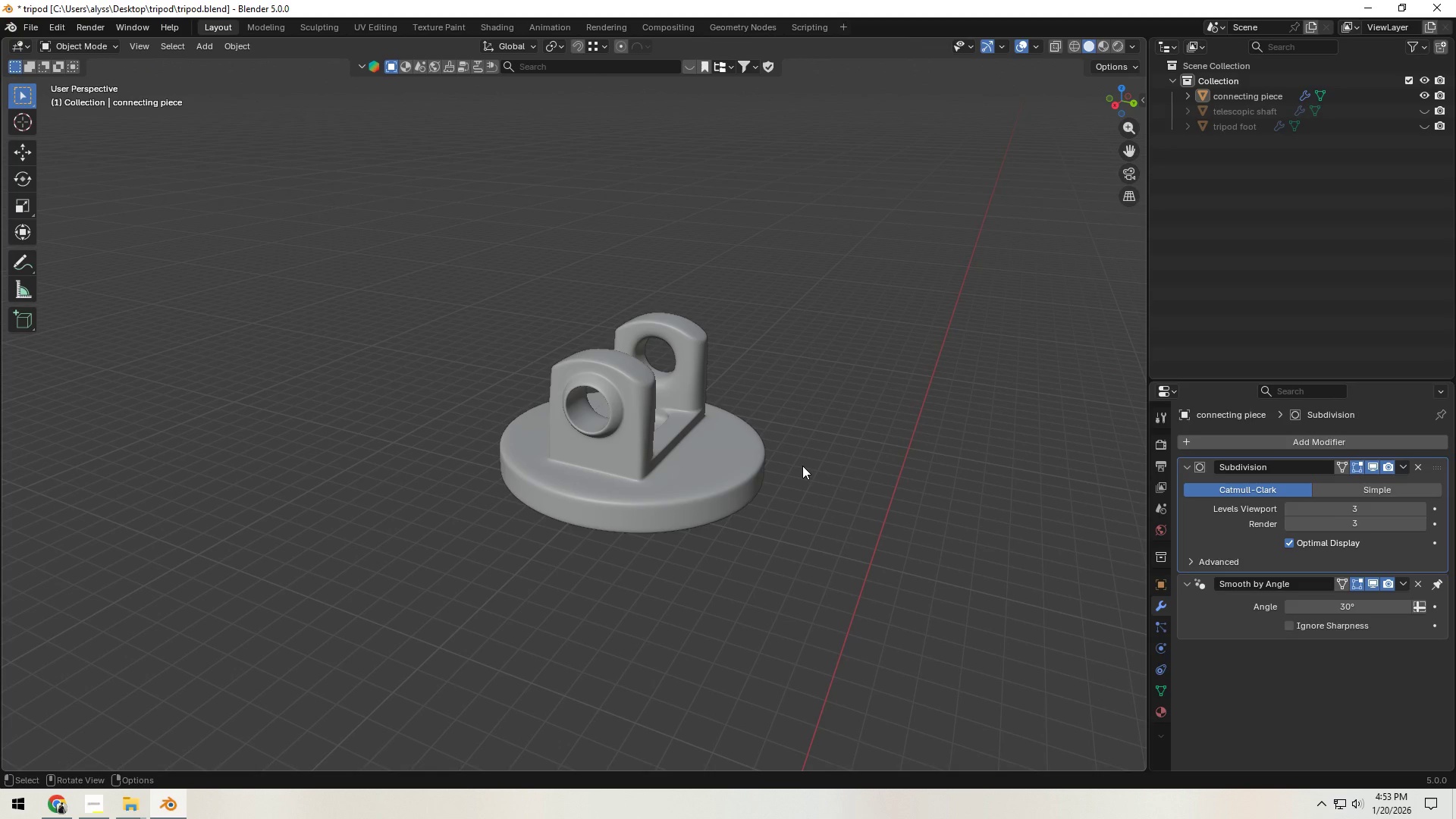 
wait(13.29)
 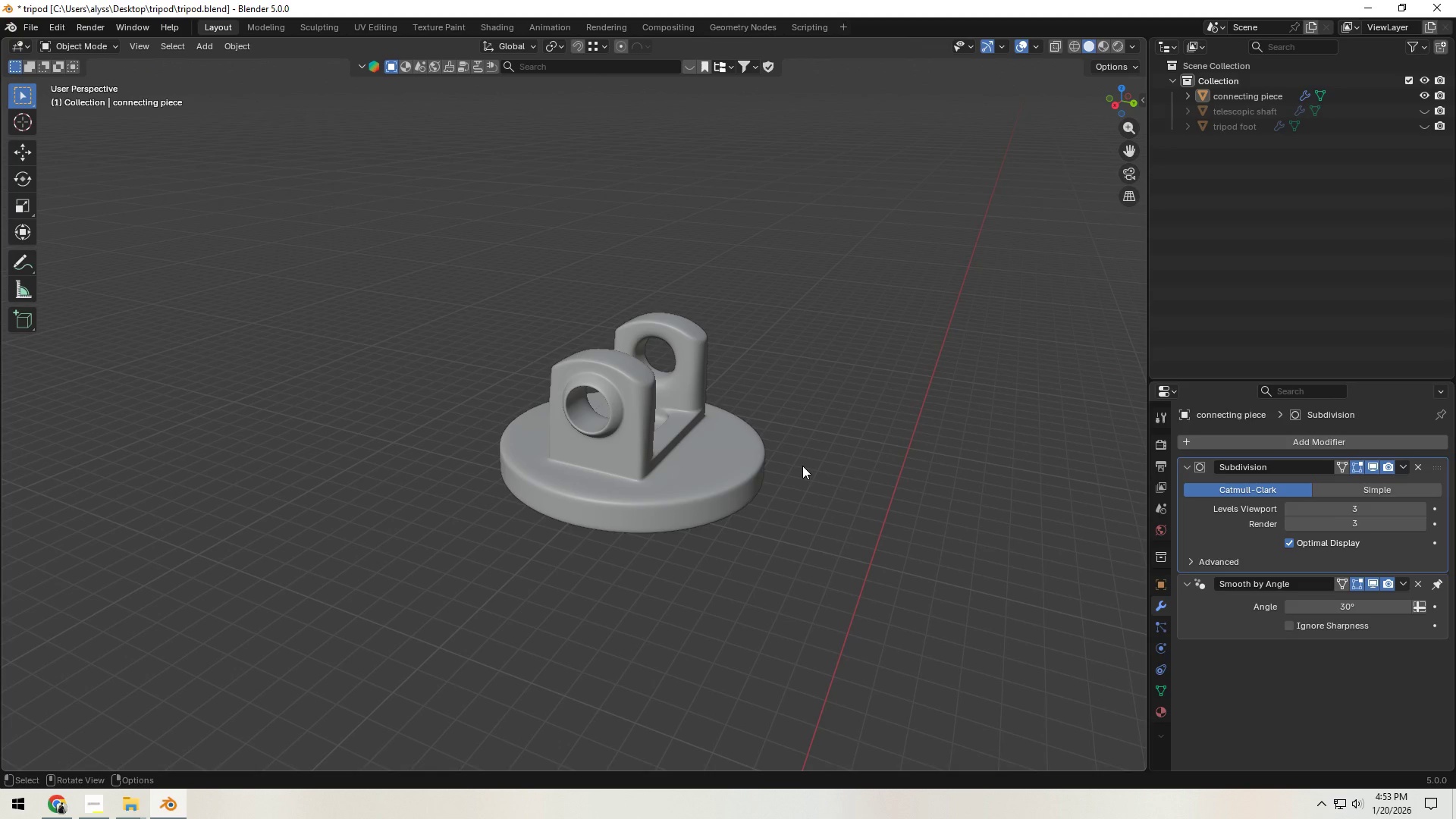 
key(Tab)
 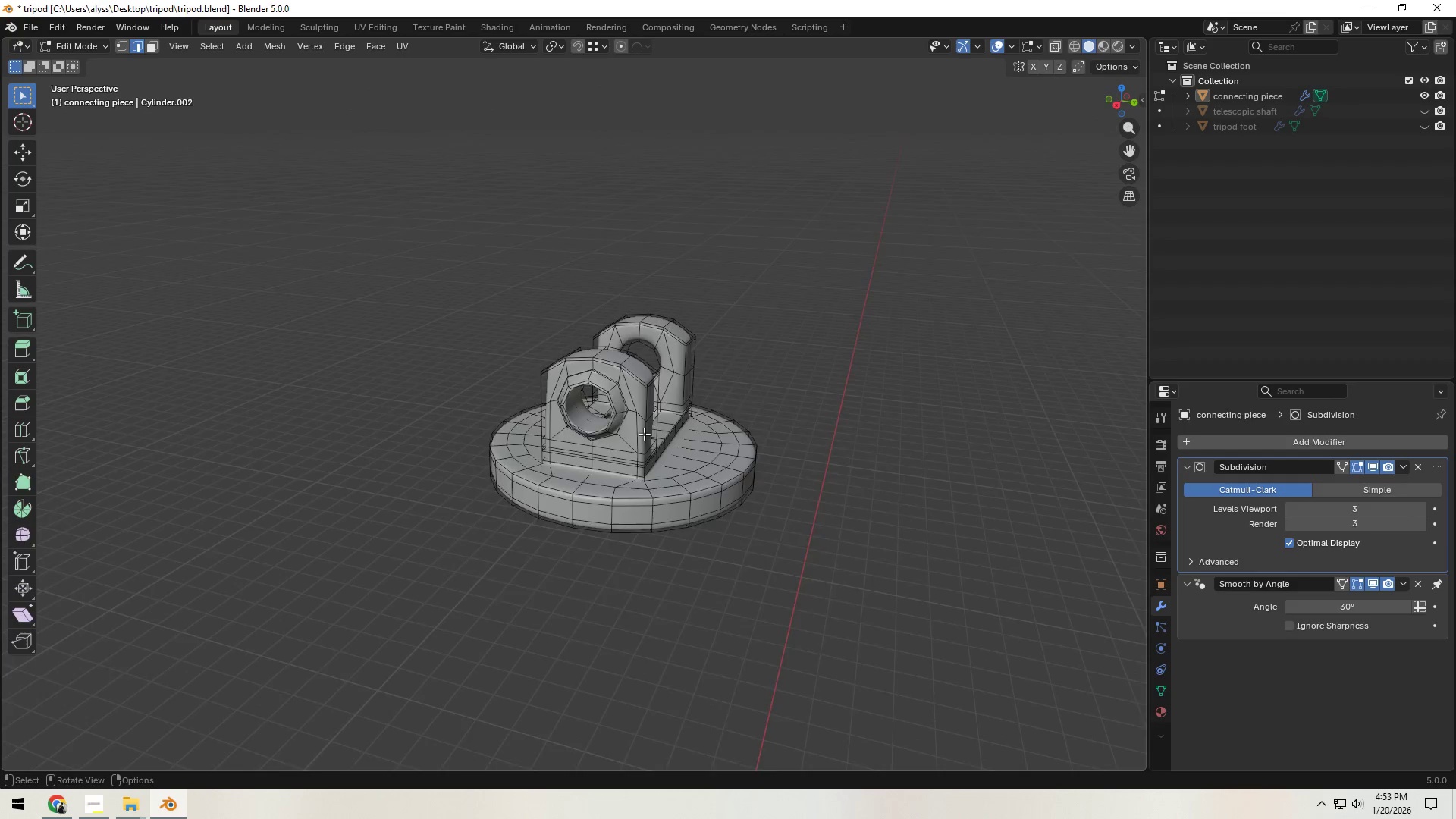 
scroll: coordinate [643, 441], scroll_direction: up, amount: 8.0
 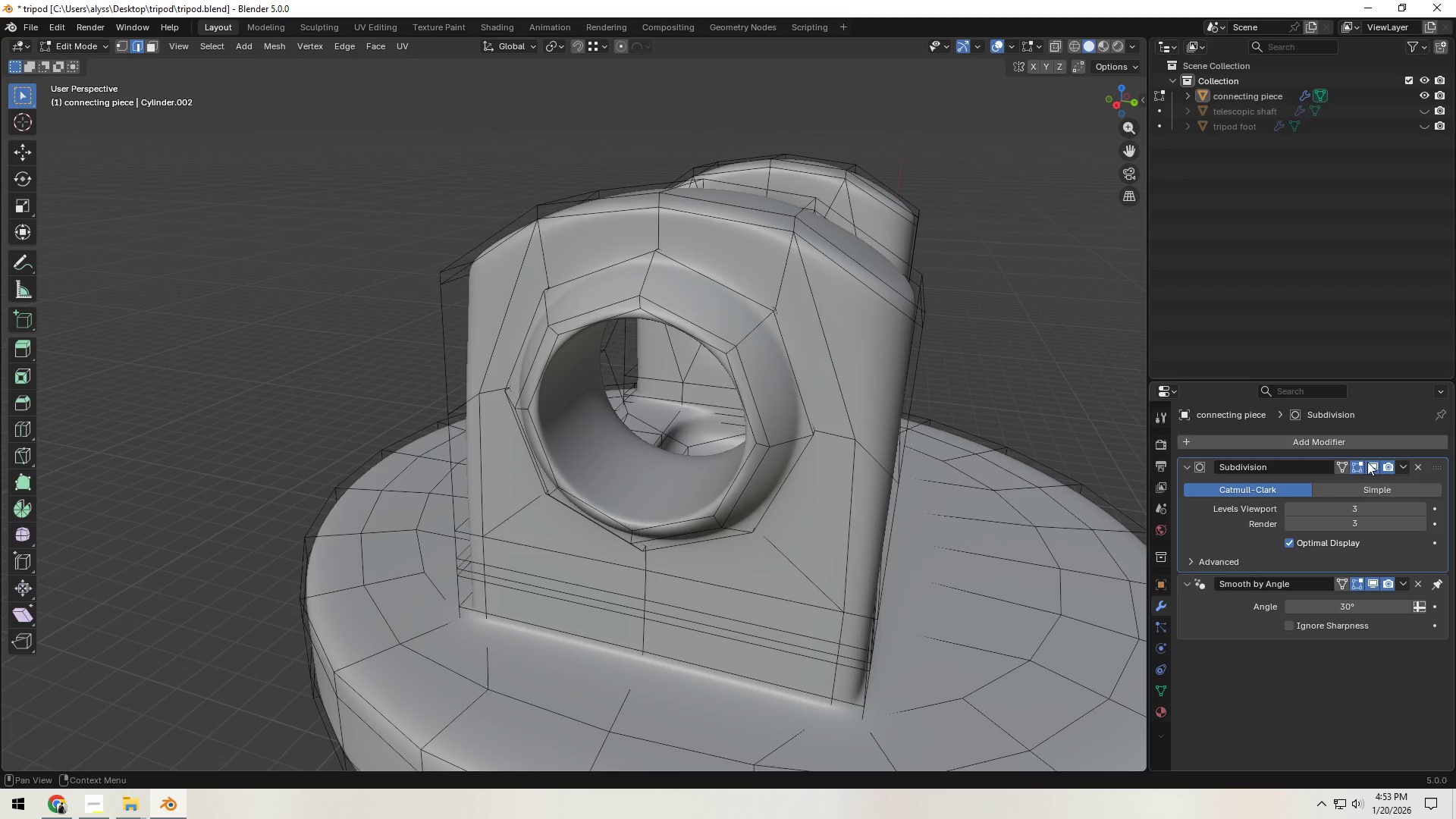 
left_click([1376, 467])
 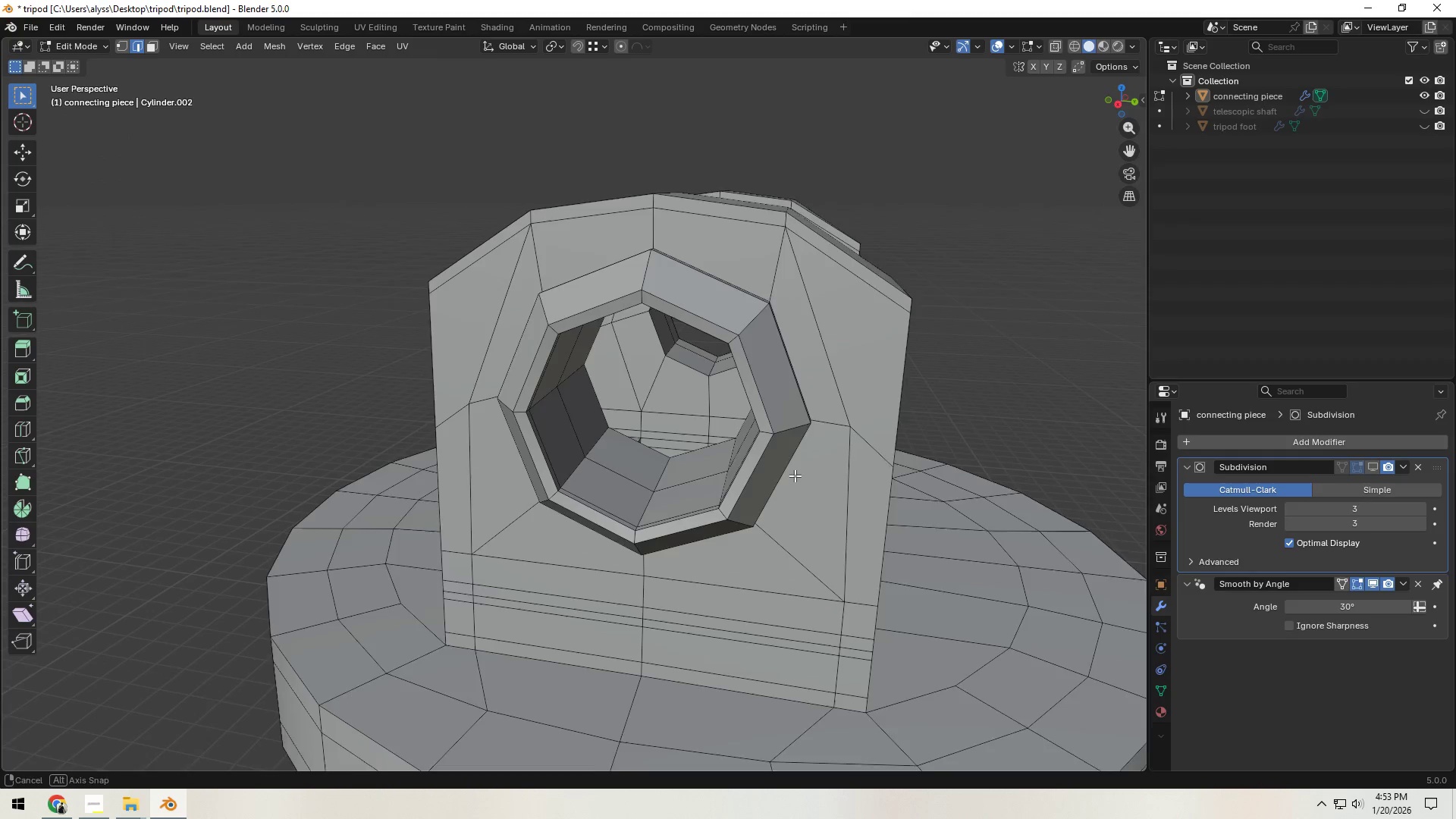 
scroll: coordinate [794, 477], scroll_direction: up, amount: 3.0
 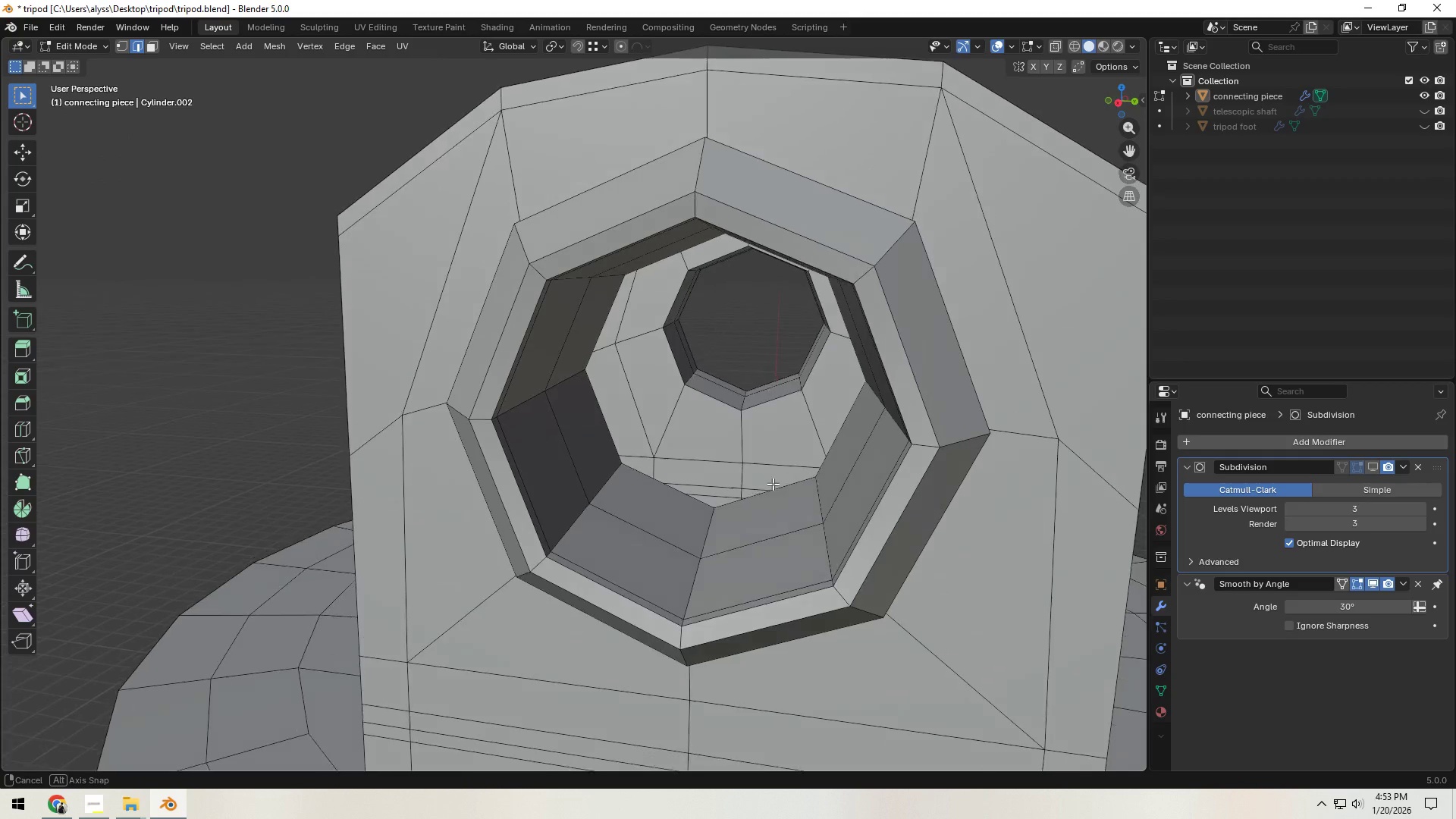 
hold_key(key=AltLeft, duration=0.42)
left_click([689, 516])
 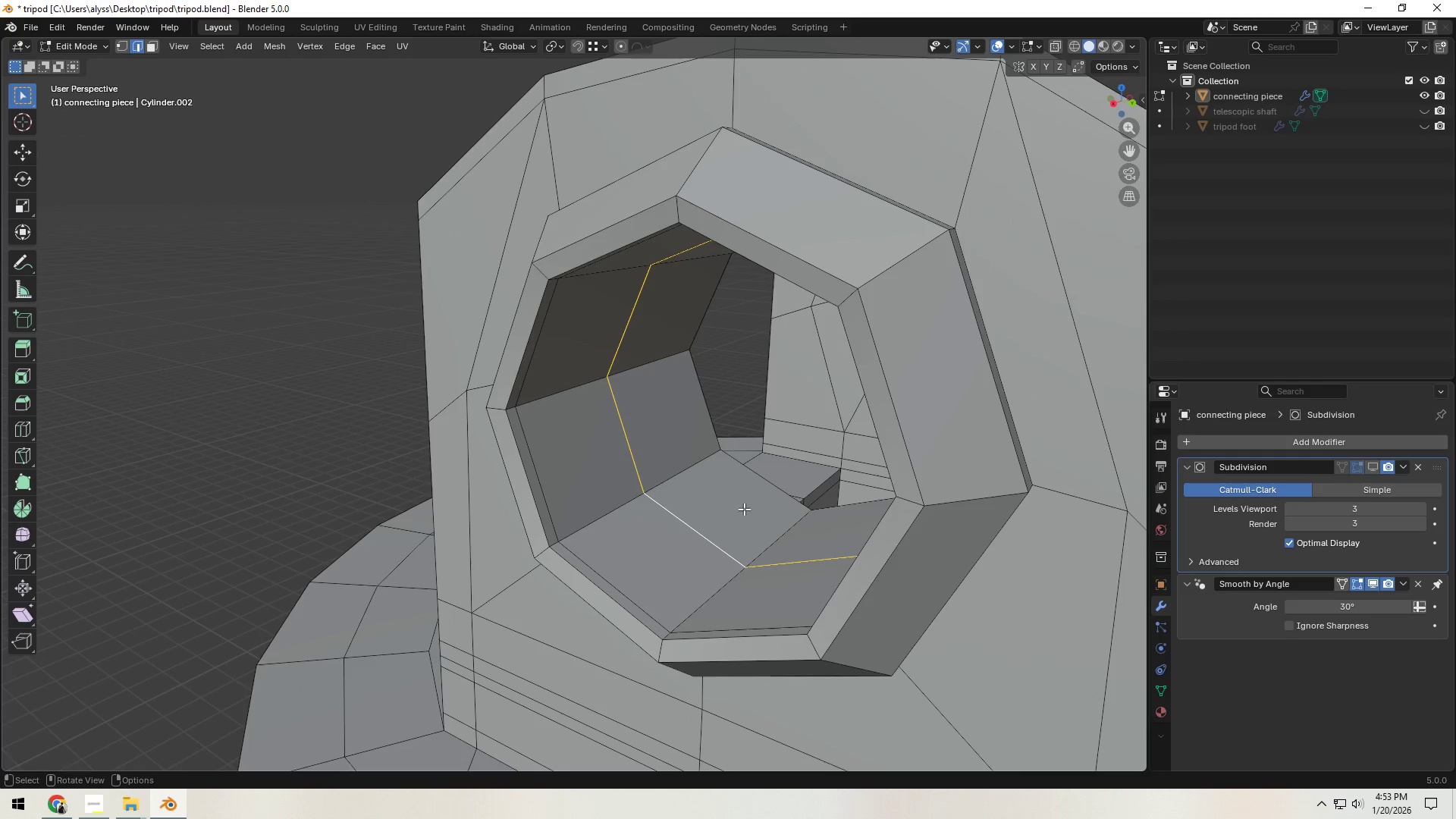 
scroll: coordinate [728, 513], scroll_direction: down, amount: 3.0
 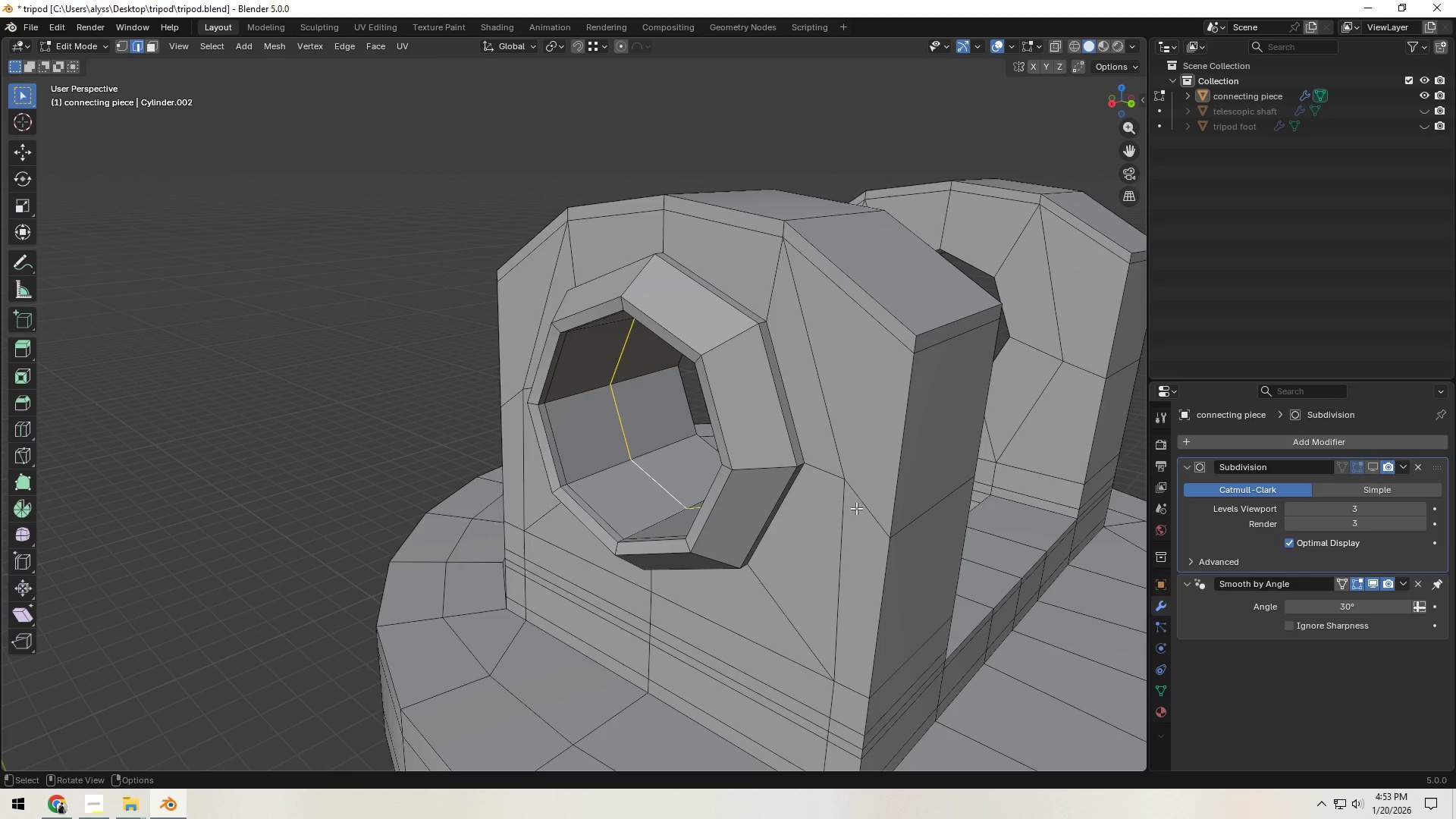 
type(gx)
 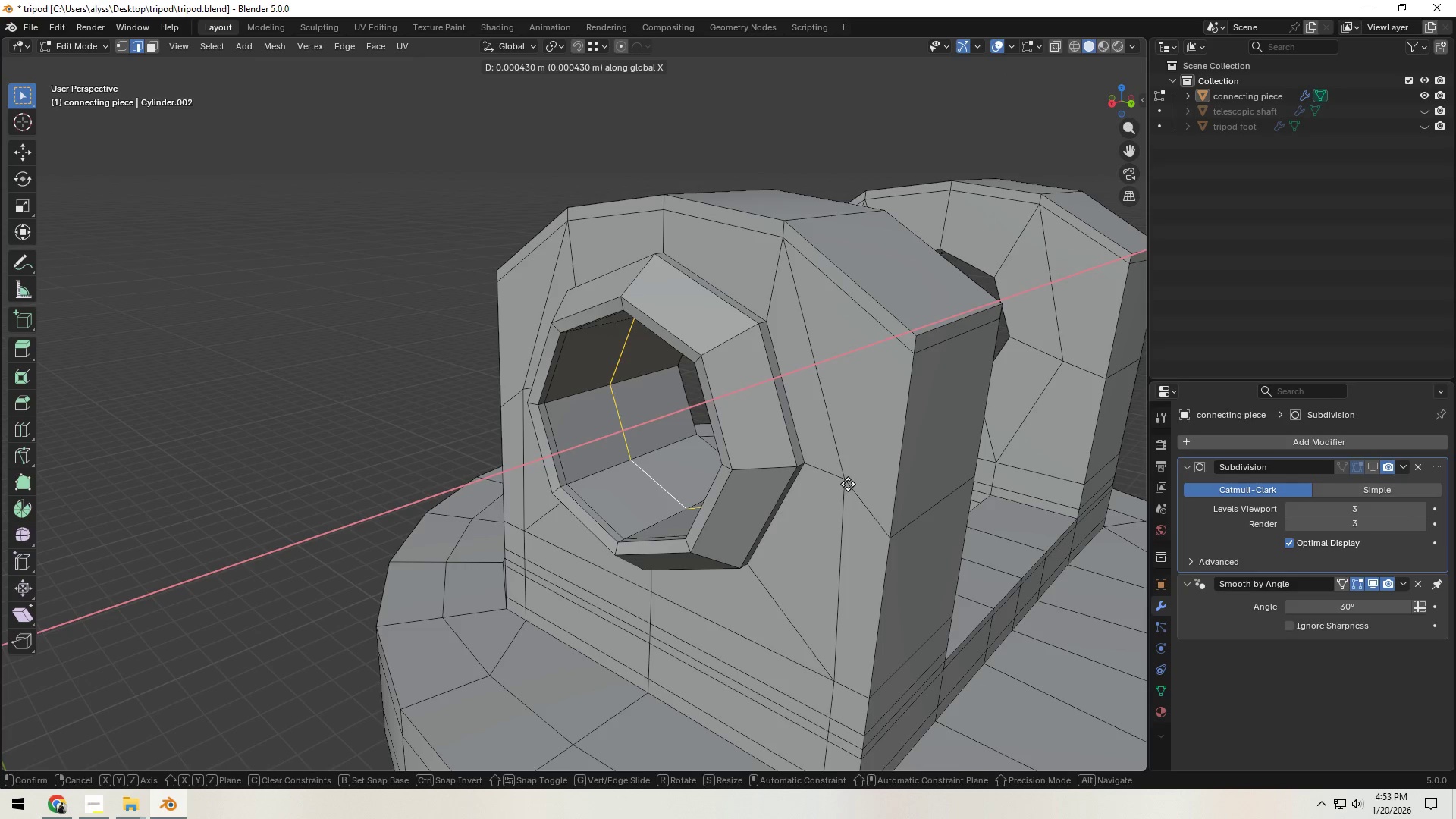 
hold_key(key=ControlLeft, duration=1.5)
left_click([848, 484])
 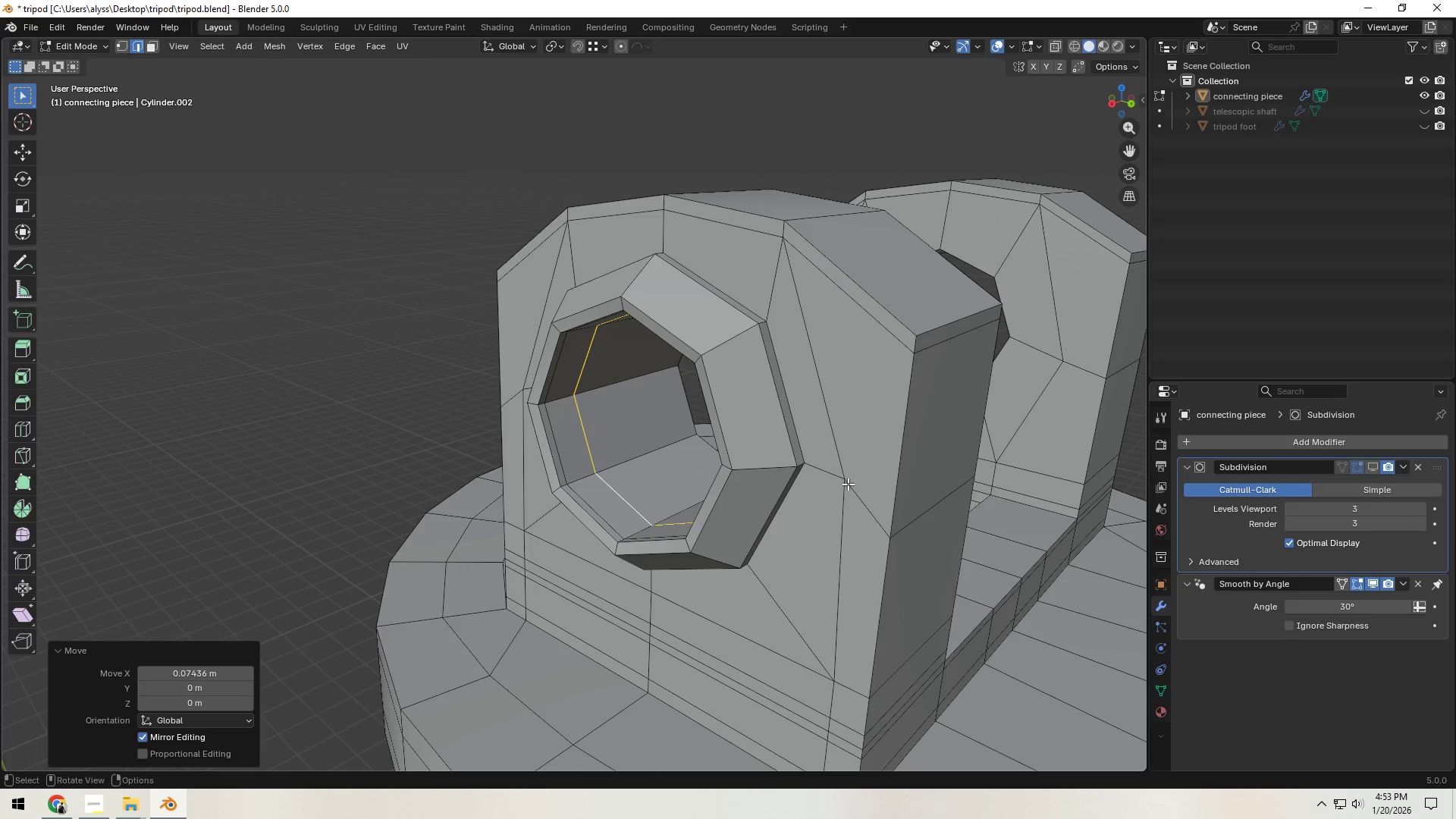 
key(Control+ControlLeft)
 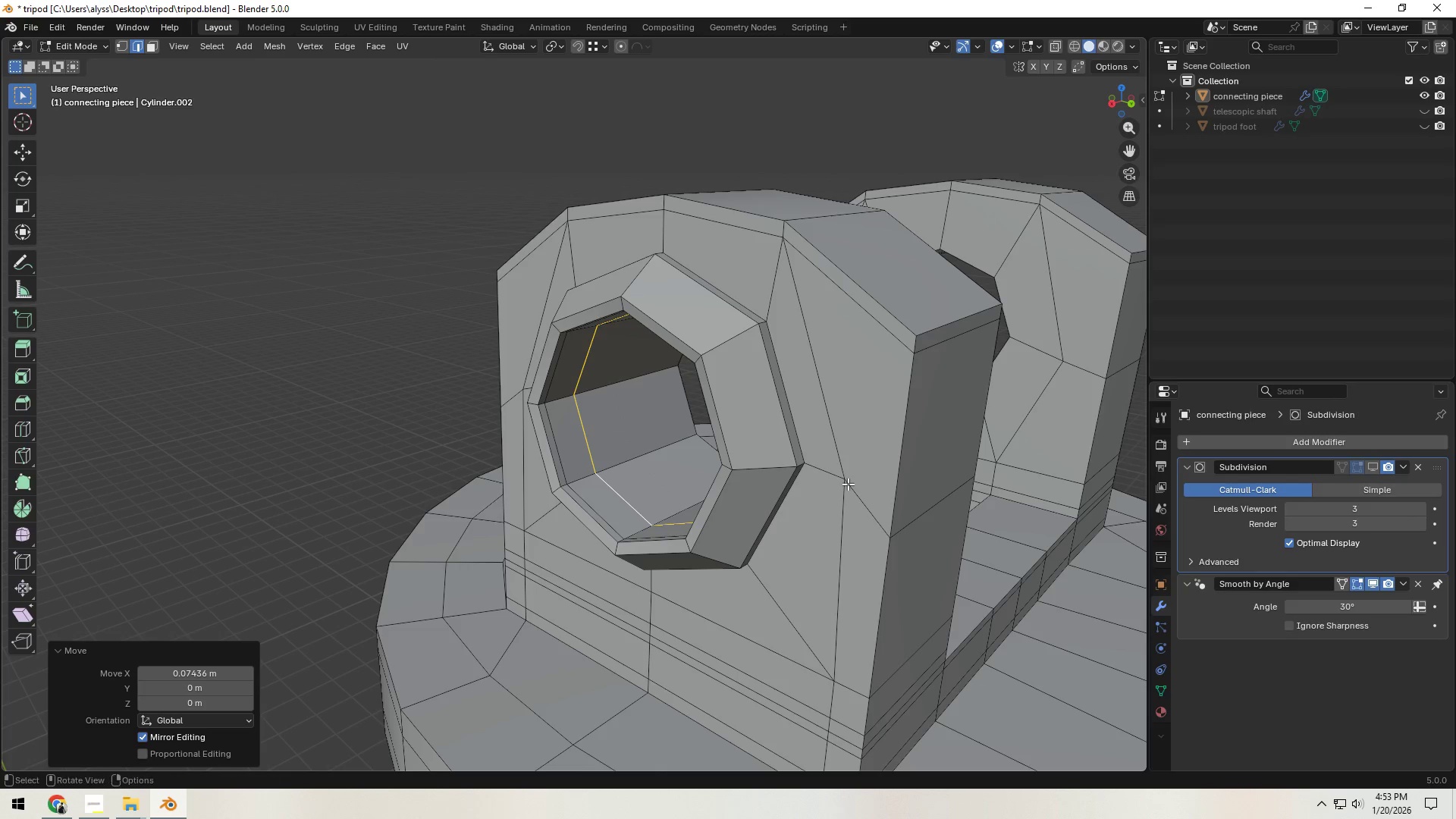 
key(Control+ControlLeft)
 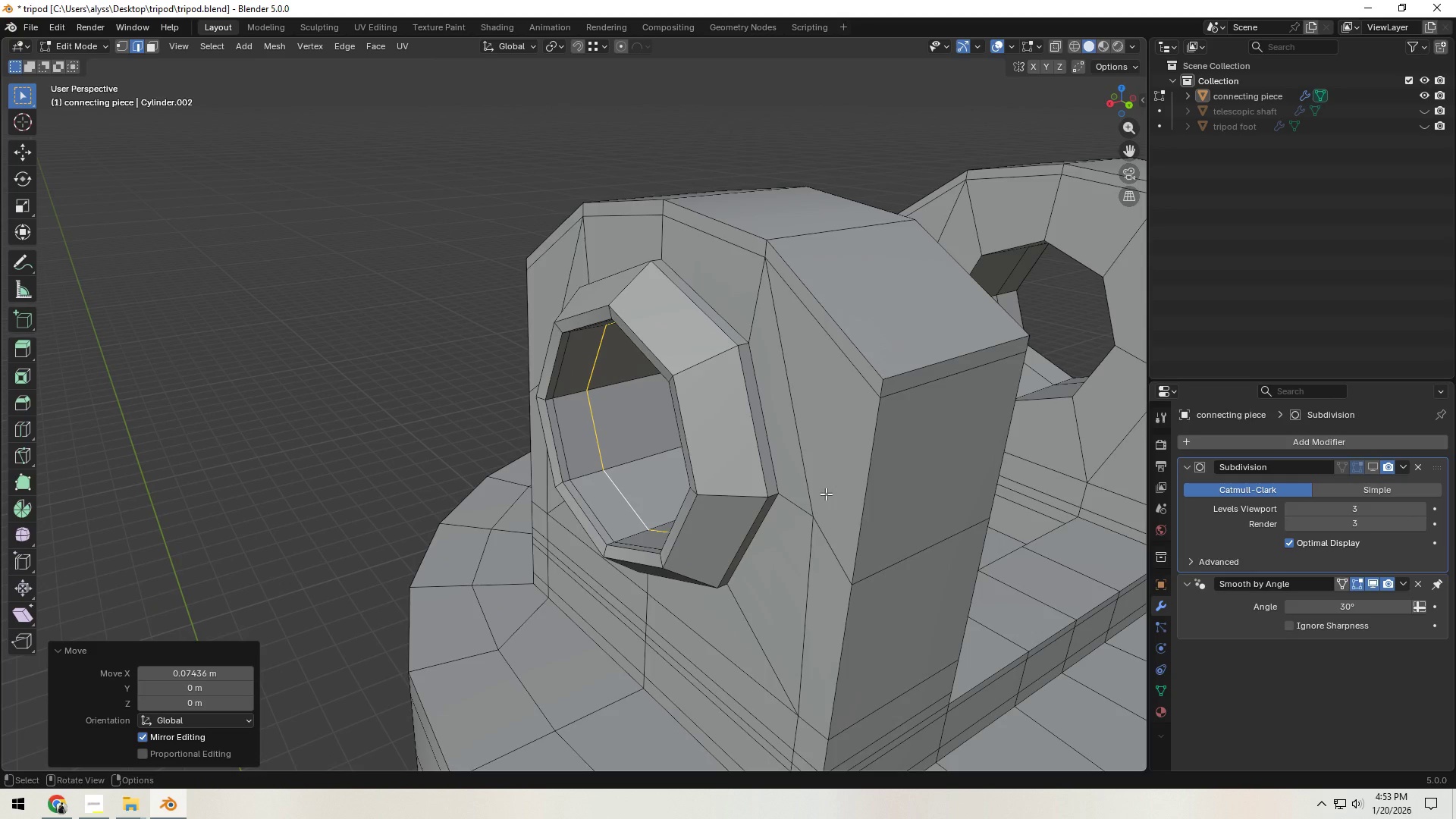 
scroll: coordinate [852, 493], scroll_direction: down, amount: 3.0
 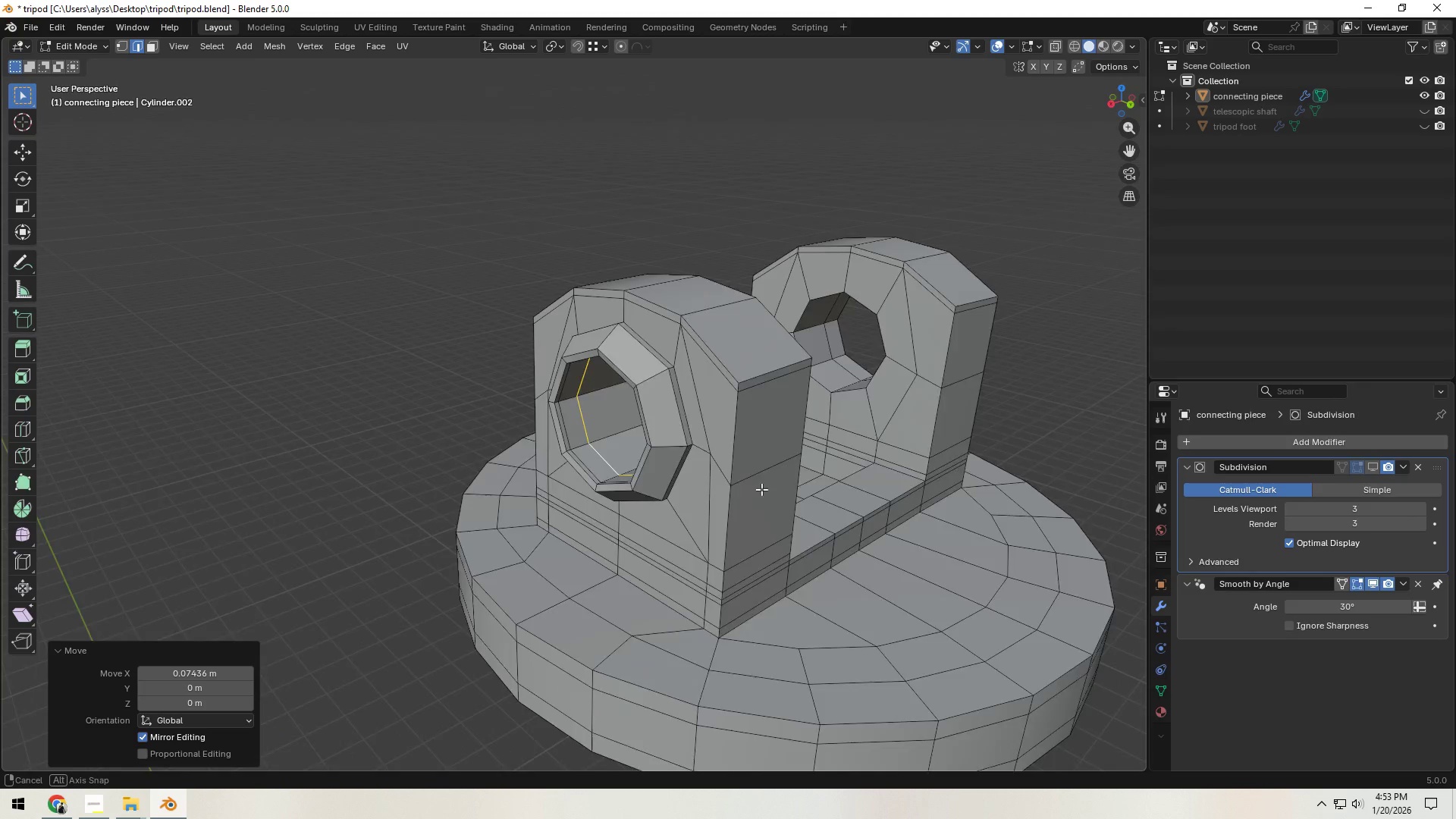 
key(Shift+ShiftLeft)
 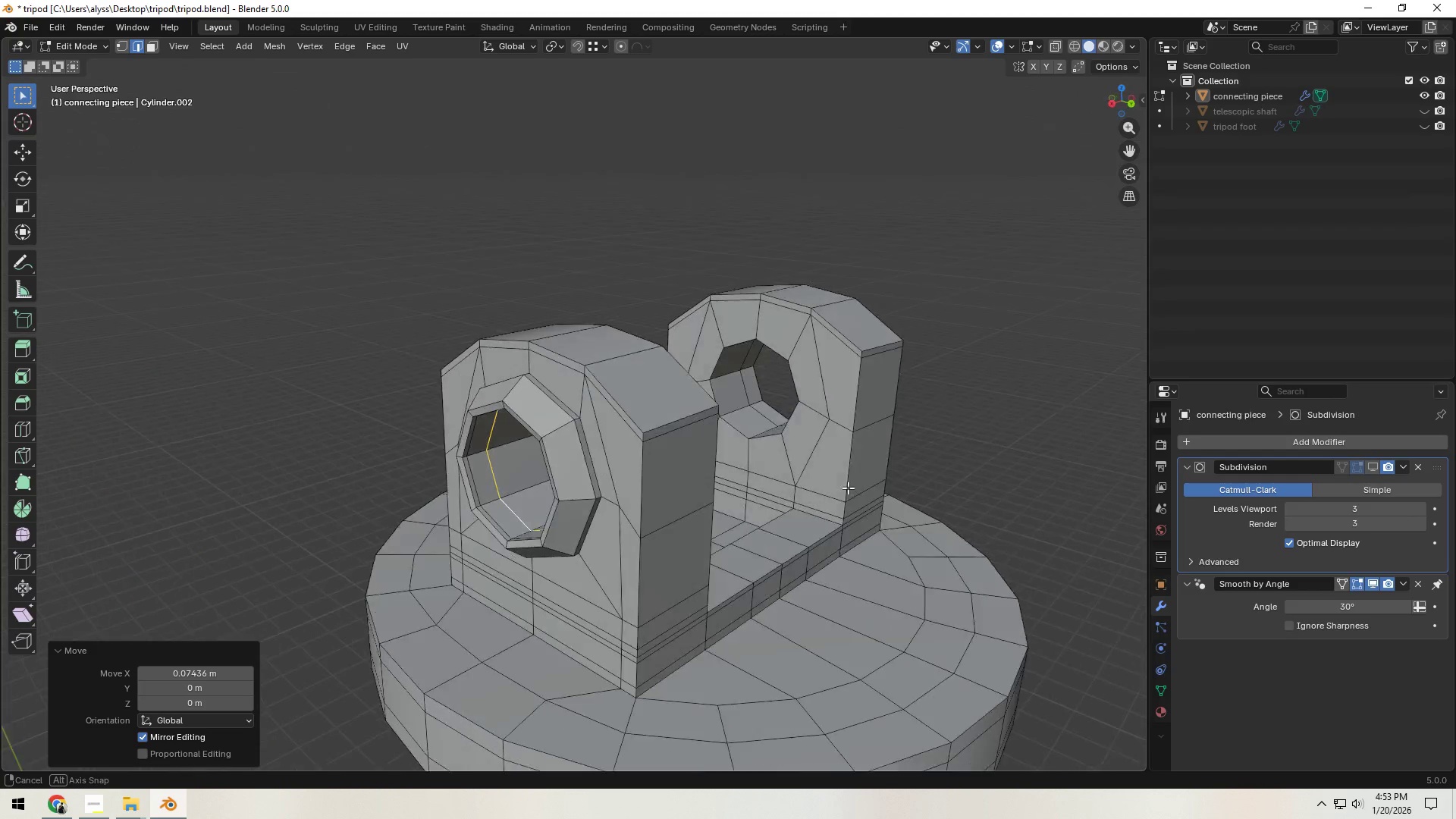 
hold_key(key=ShiftLeft, duration=0.64)
 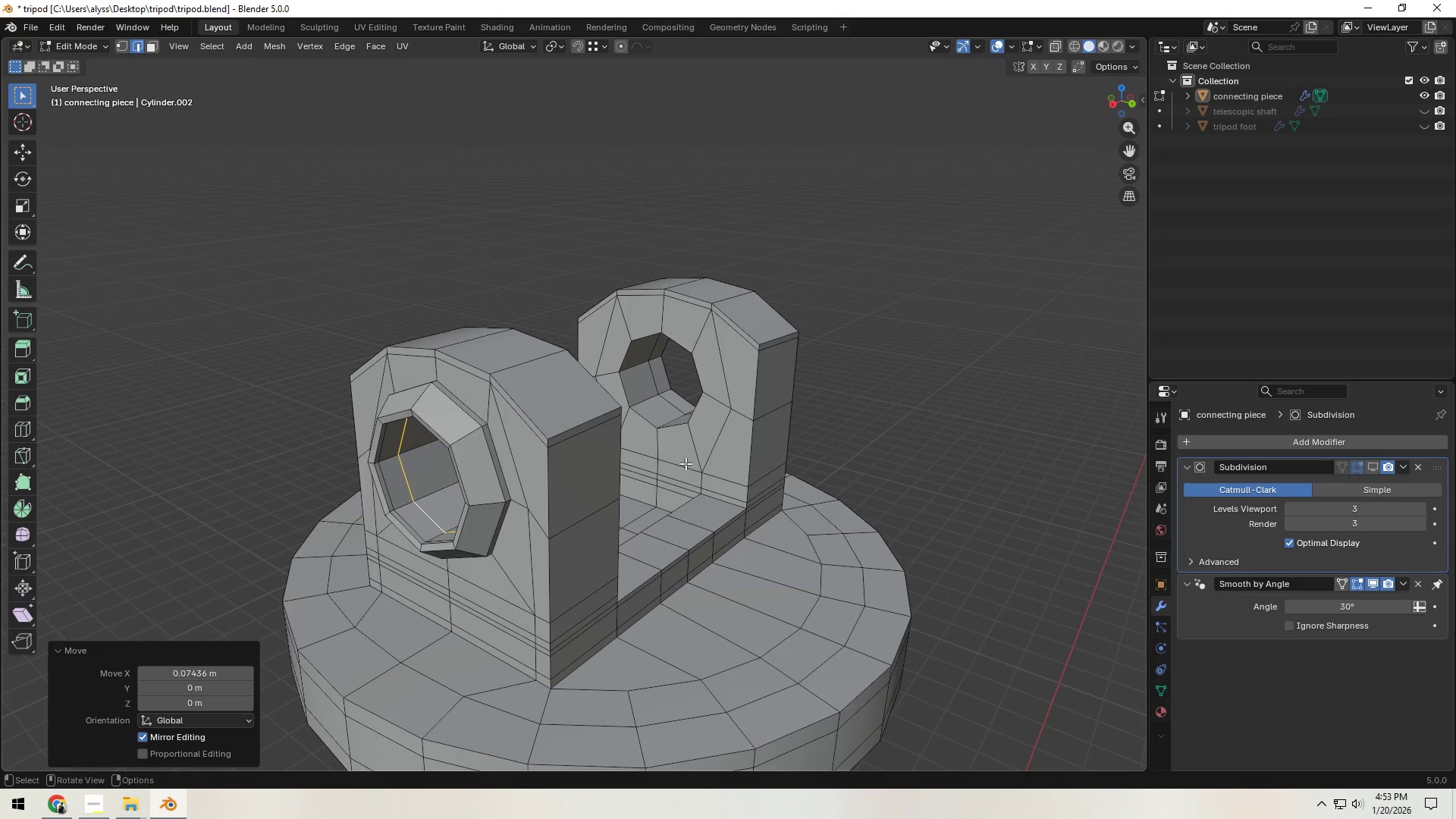 
hold_key(key=ShiftLeft, duration=3.98)
 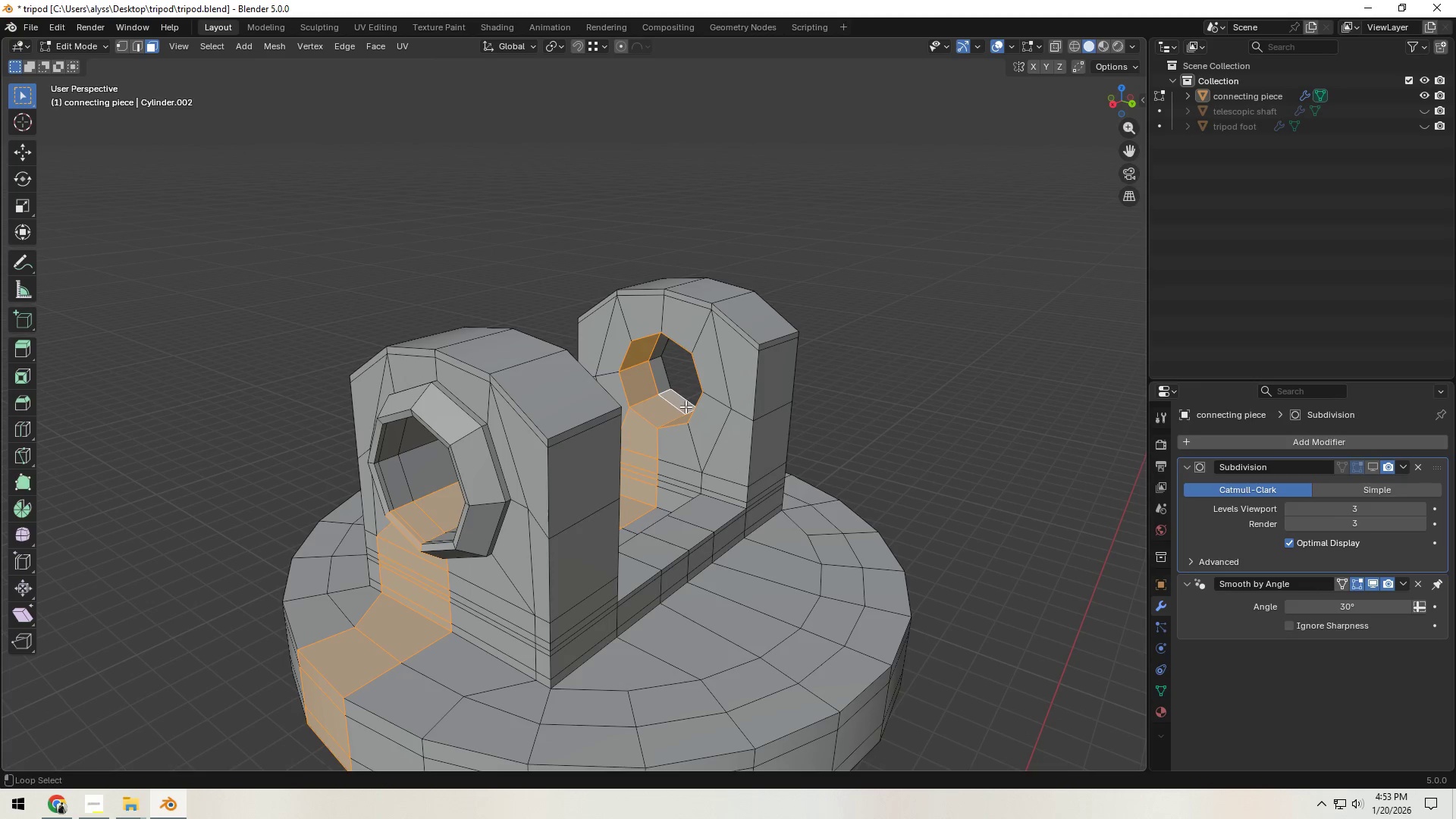 
key(3)
 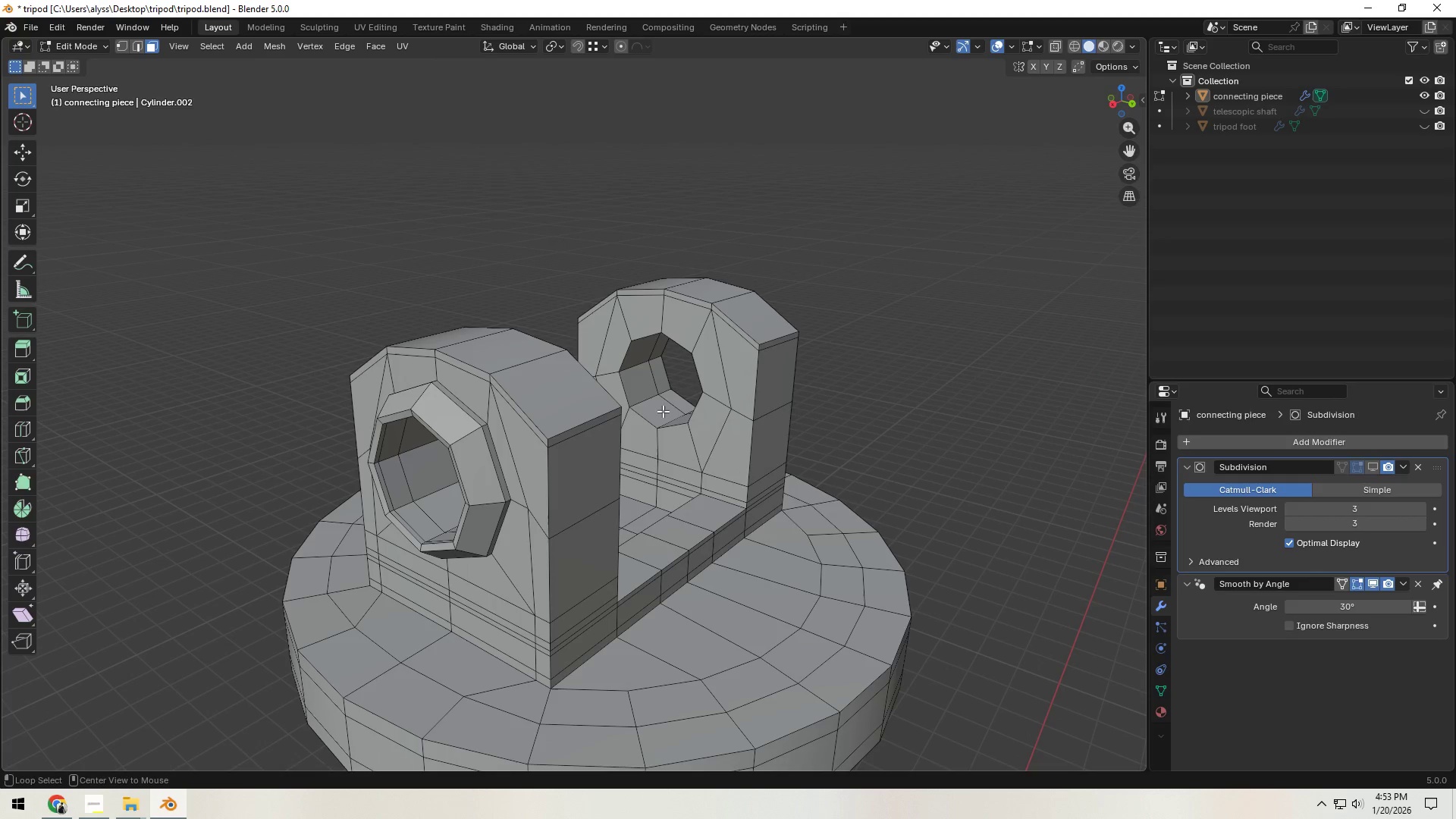 
hold_key(key=AltLeft, duration=0.86)
left_click([667, 417])
 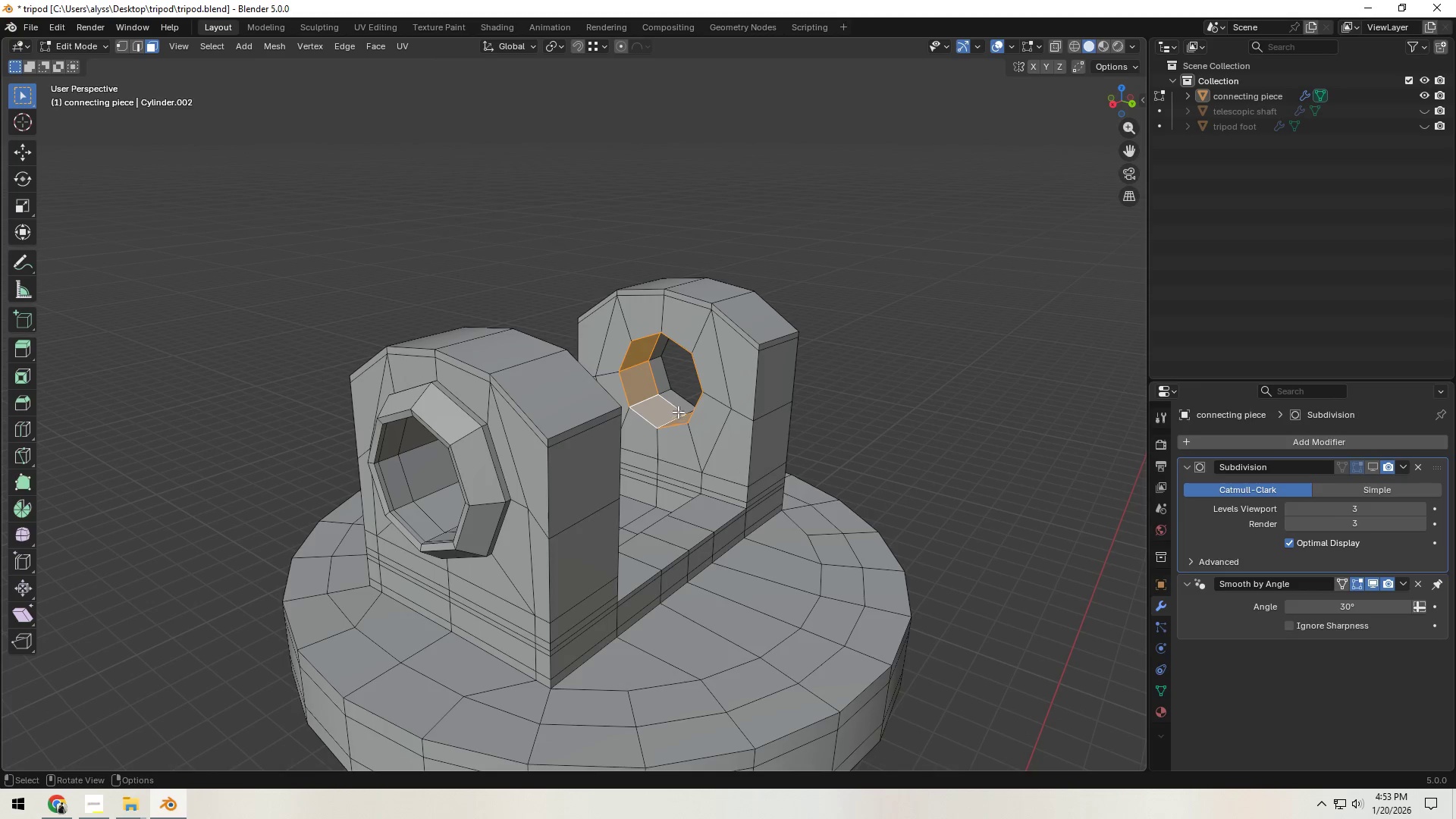 
hold_key(key=AltLeft, duration=2.88)
hold_key(key=ShiftLeft, duration=1.5)
left_click([686, 406])
 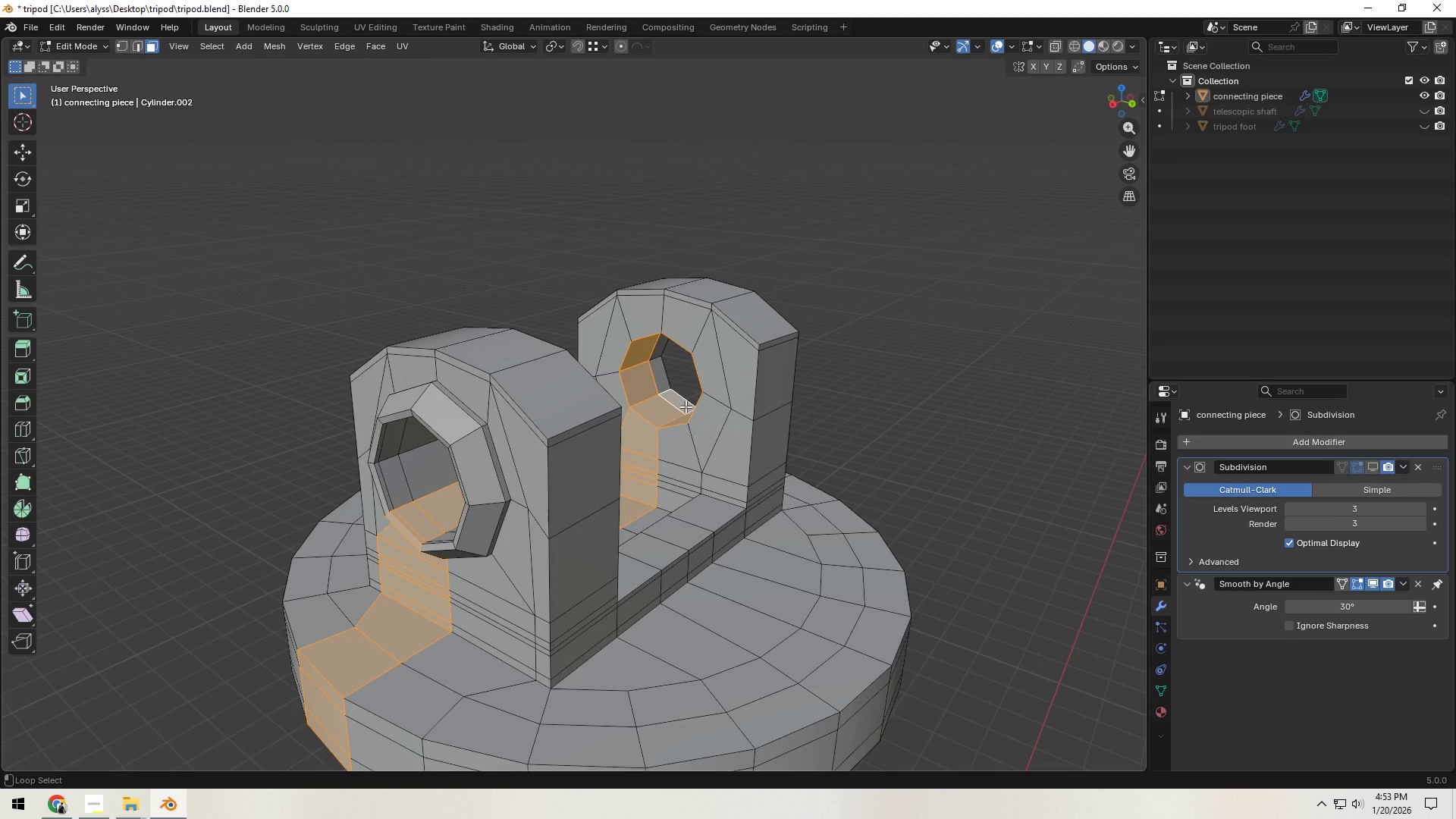 
left_click([686, 406])
 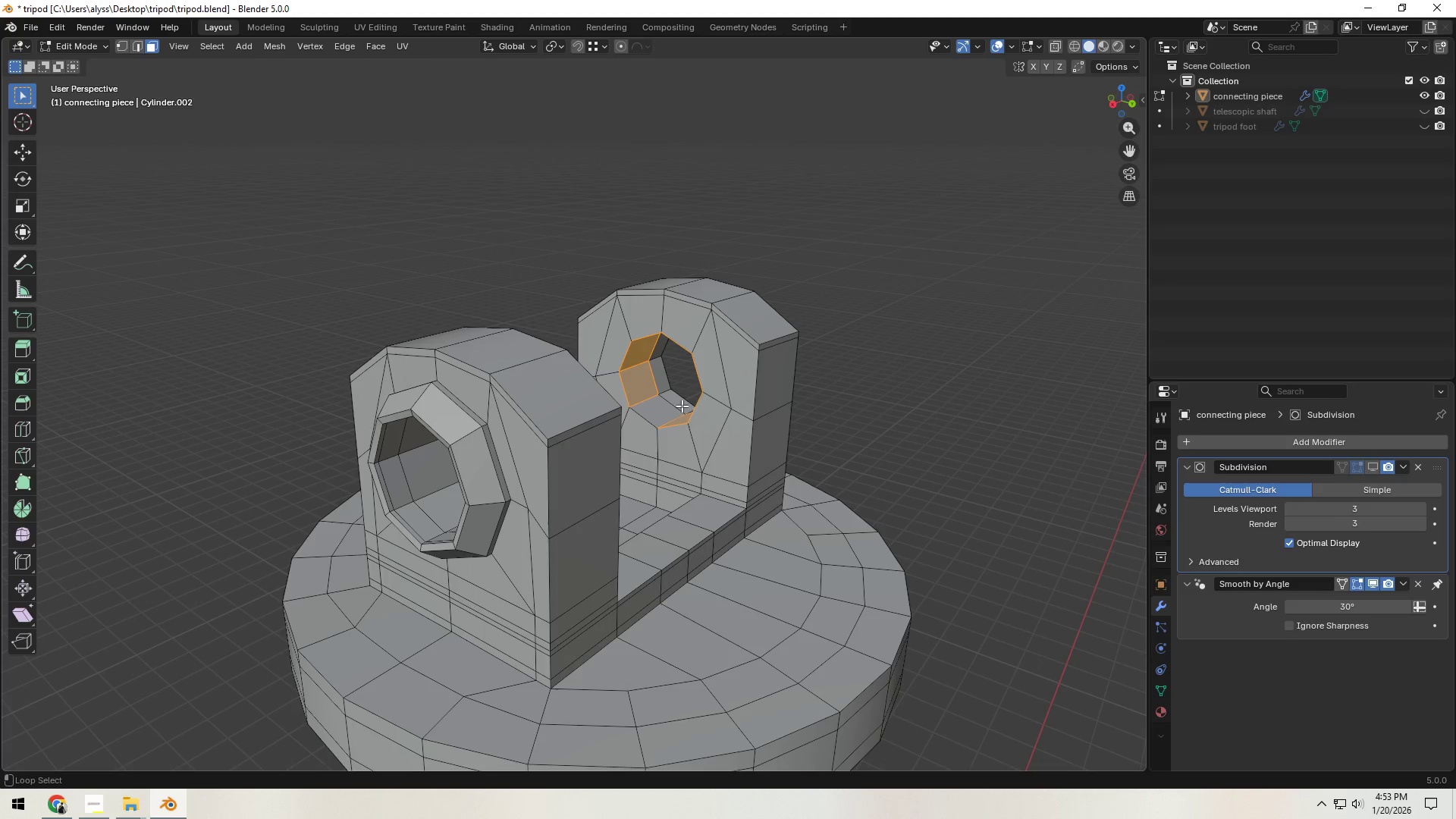 
hold_key(key=ShiftLeft, duration=0.38)
 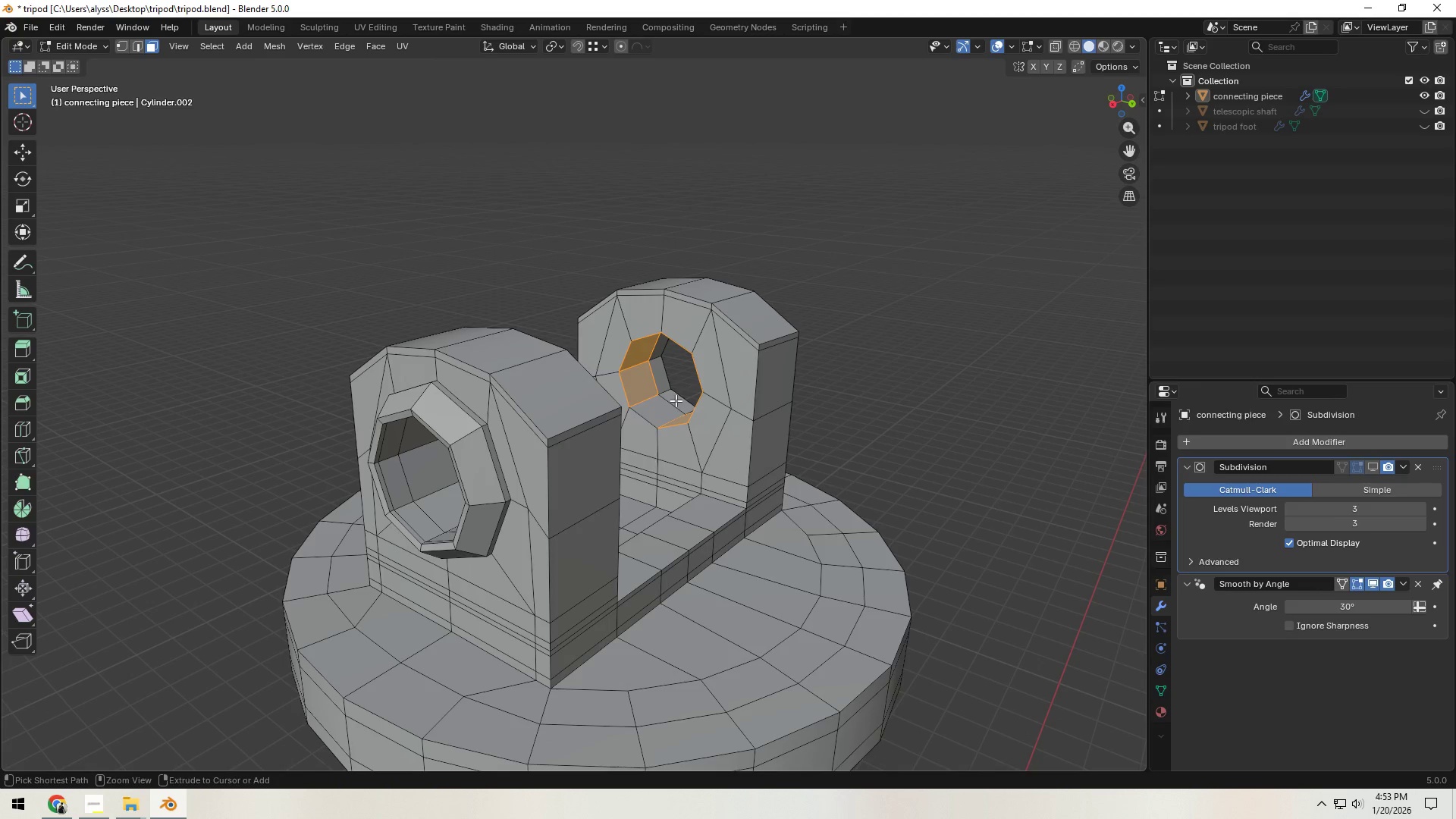 
key(Control+Z)
 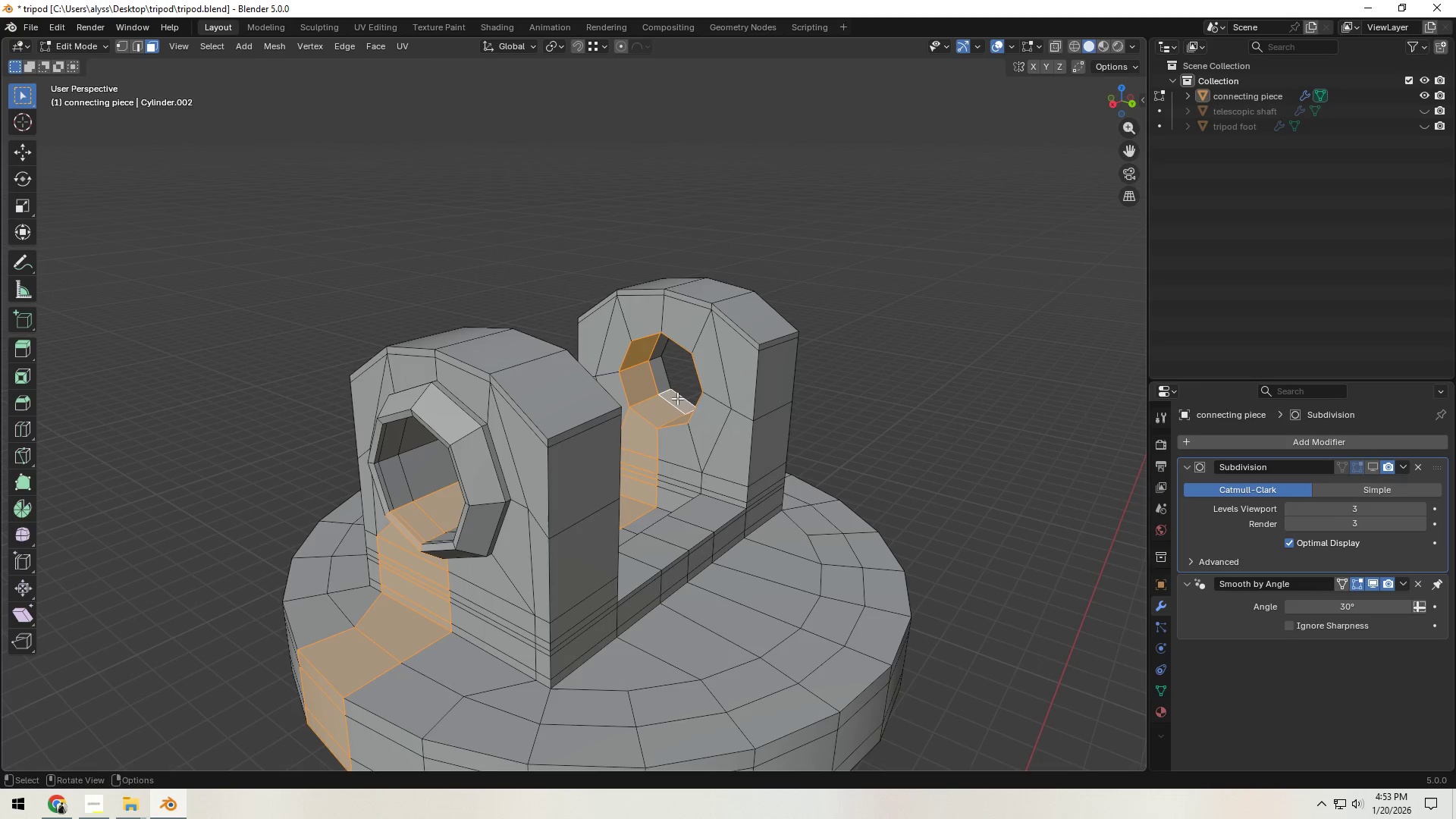 
key(Control+Z)
 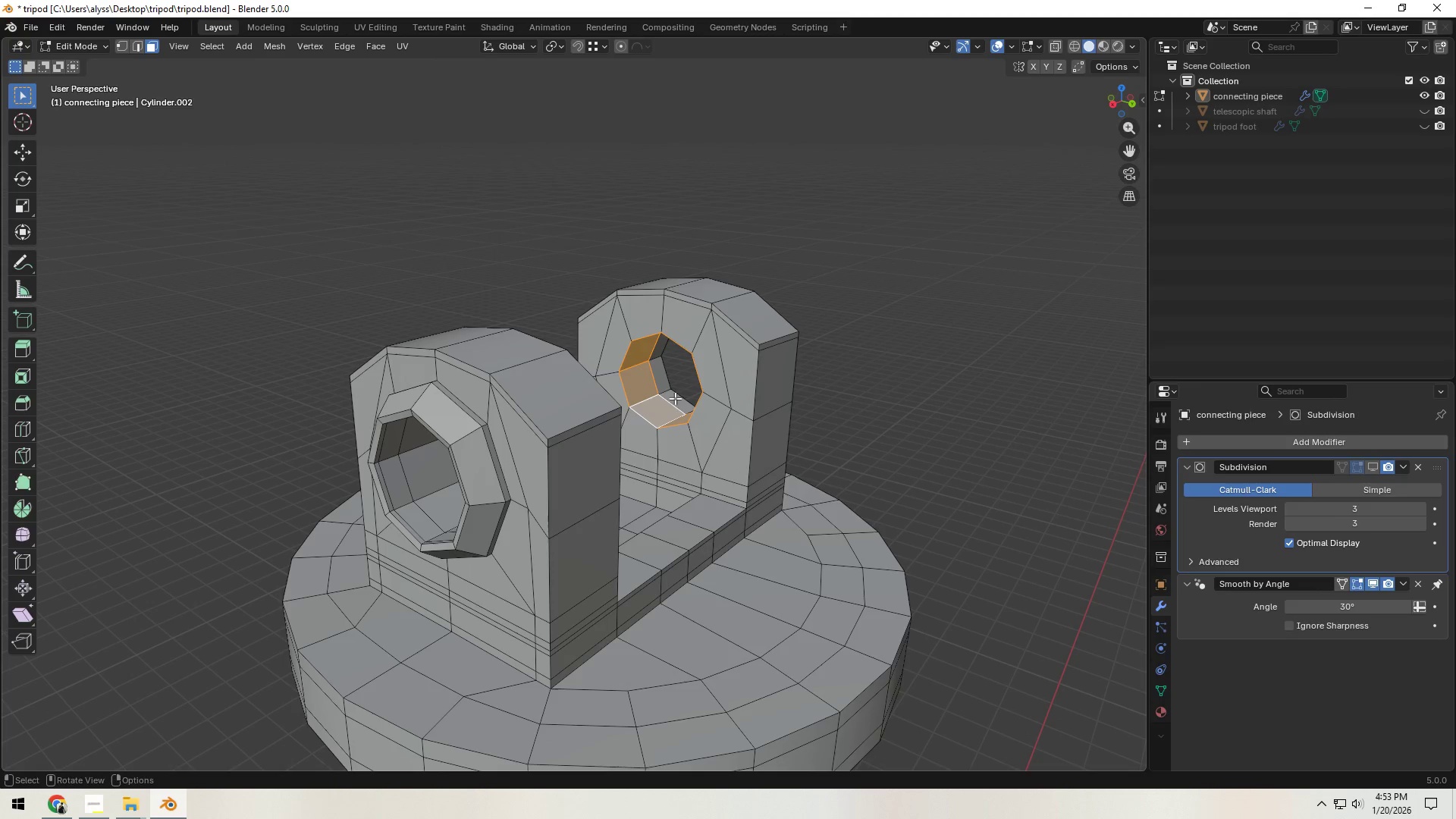 
hold_key(key=ShiftLeft, duration=1.16)
hold_key(key=AltLeft, duration=0.92)
left_click([663, 388])
 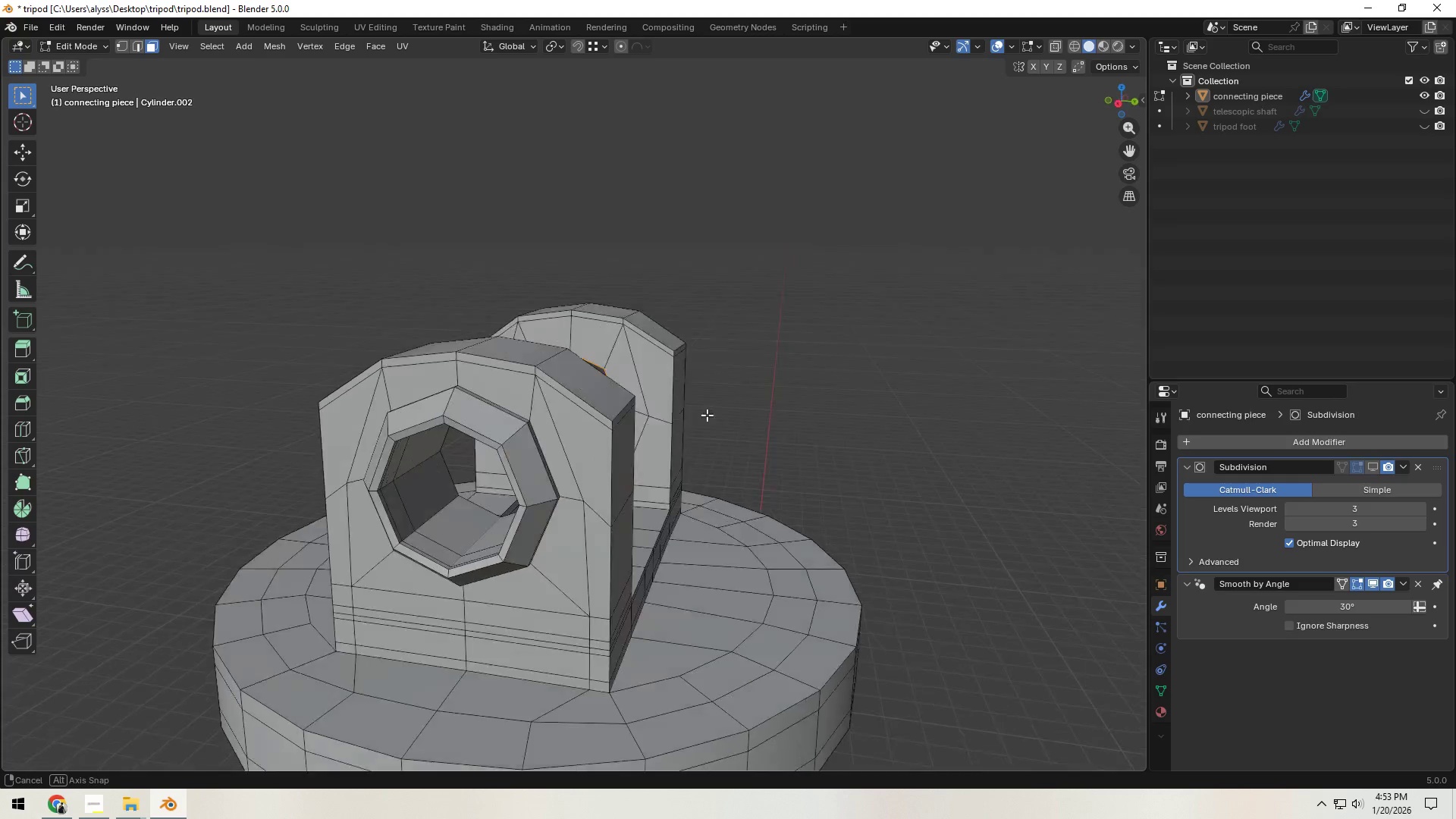 
scroll: coordinate [776, 461], scroll_direction: down, amount: 2.0
 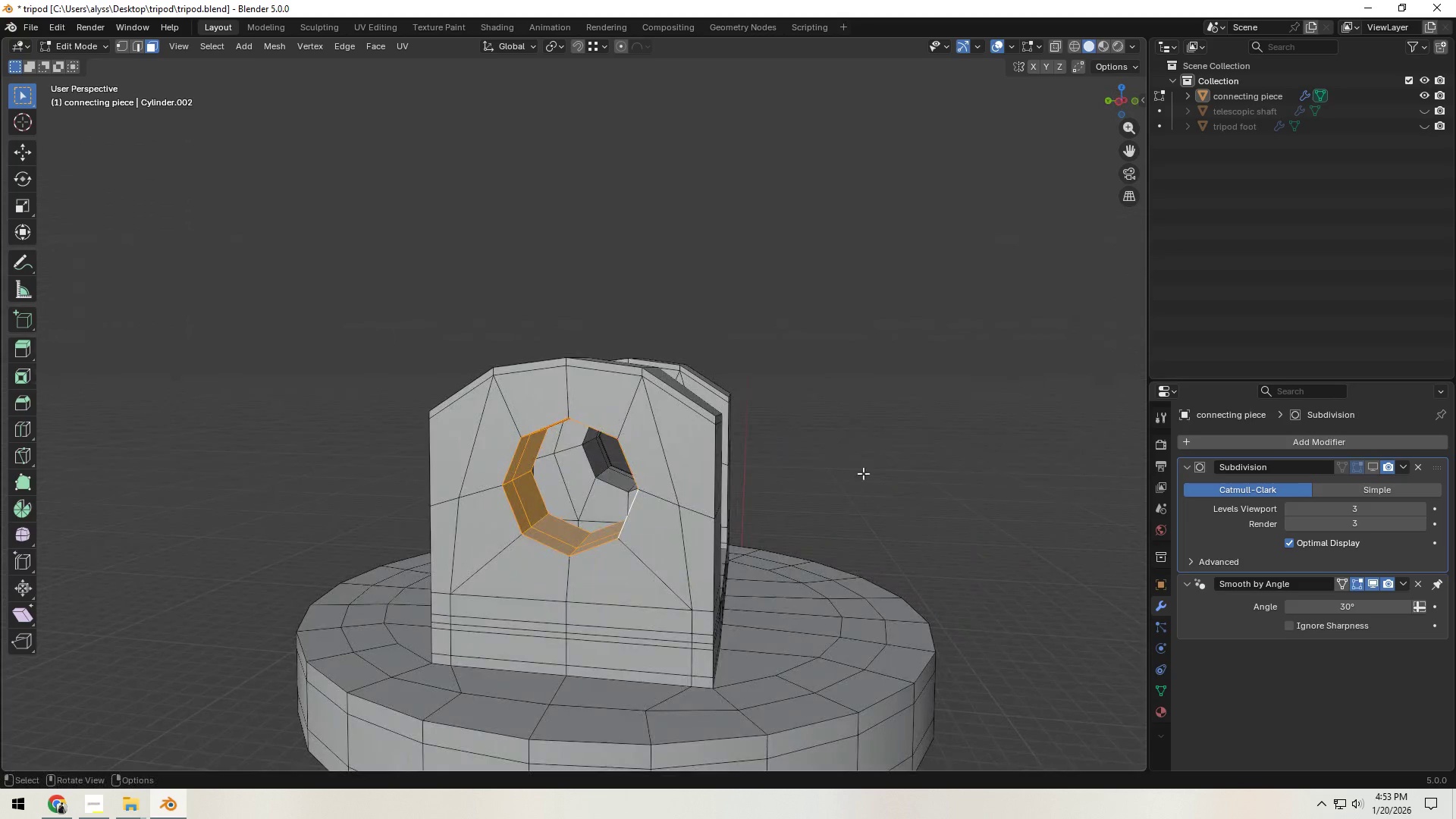 
type(sX)
 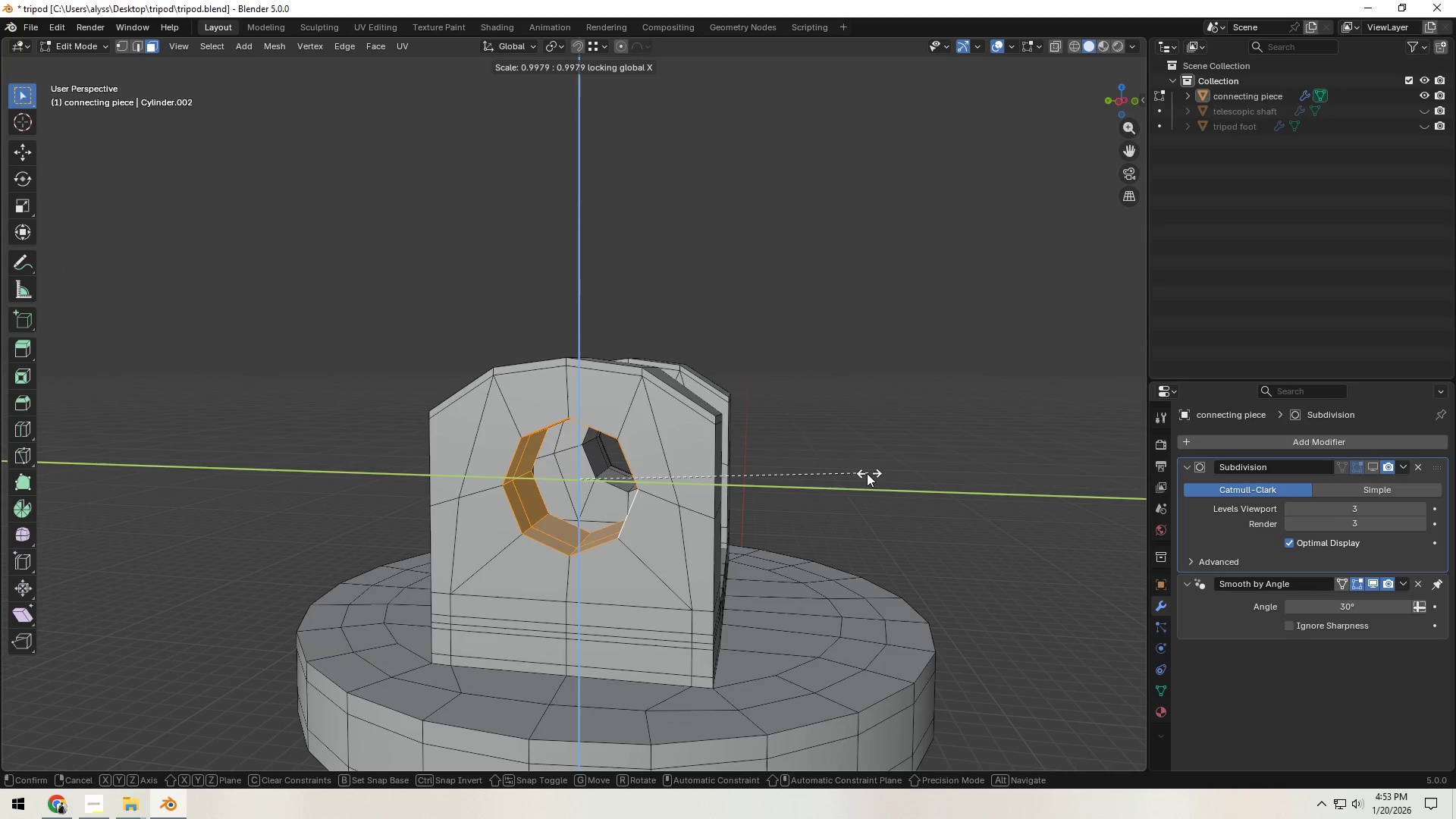 
left_click([779, 471])
 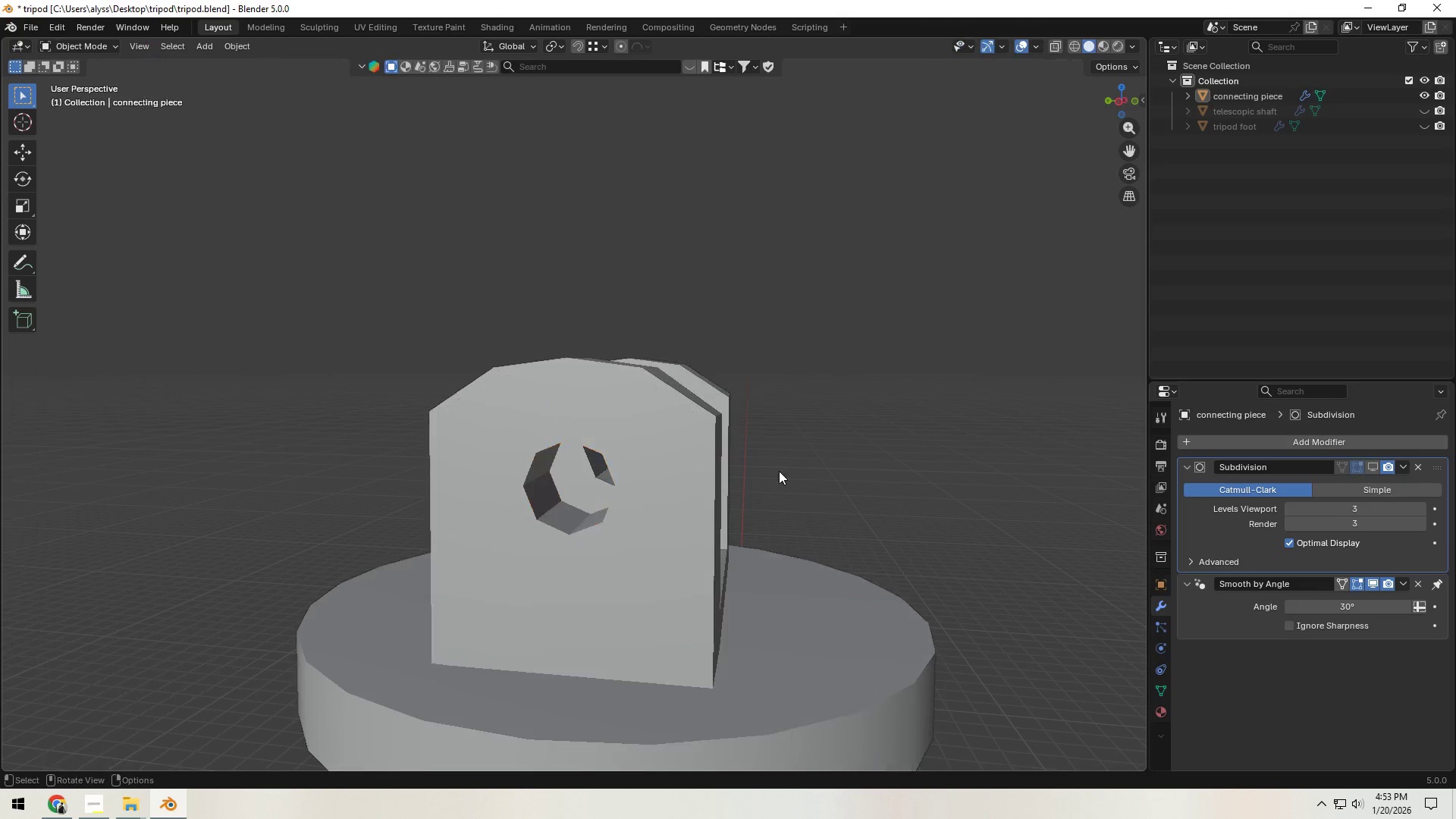 
key(Tab)
 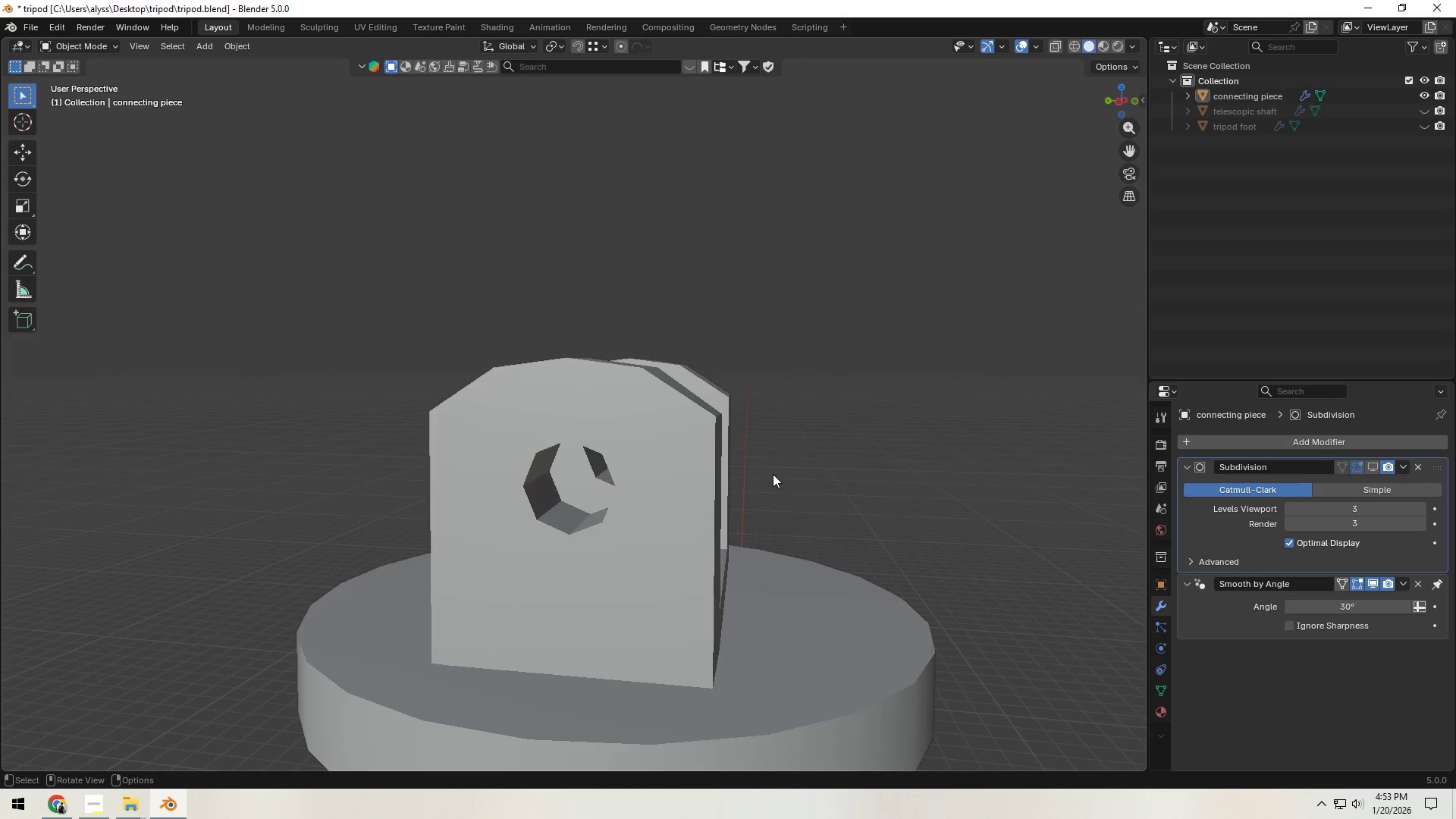 
scroll: coordinate [758, 479], scroll_direction: down, amount: 5.0
 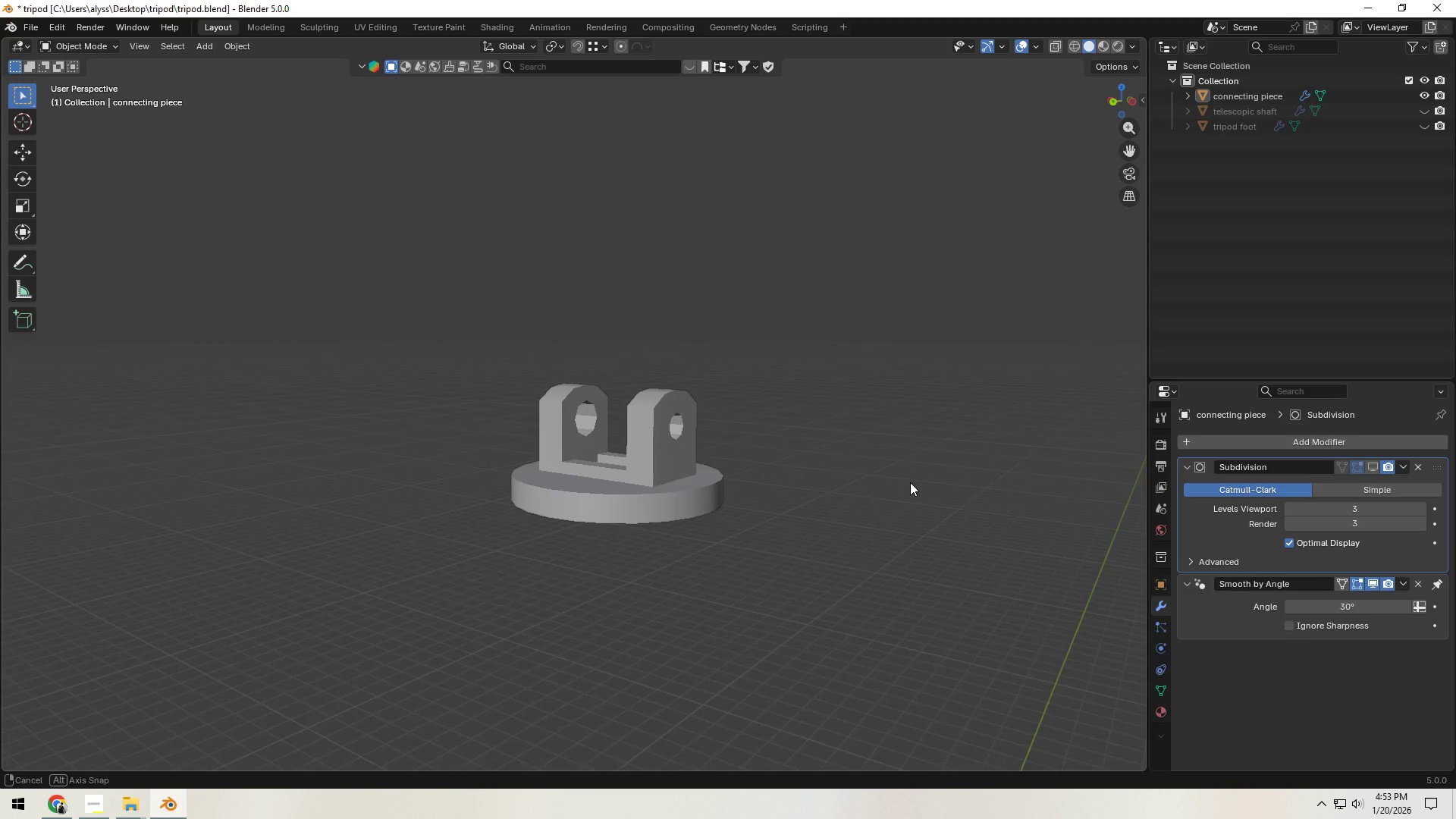 
key(Tab)
 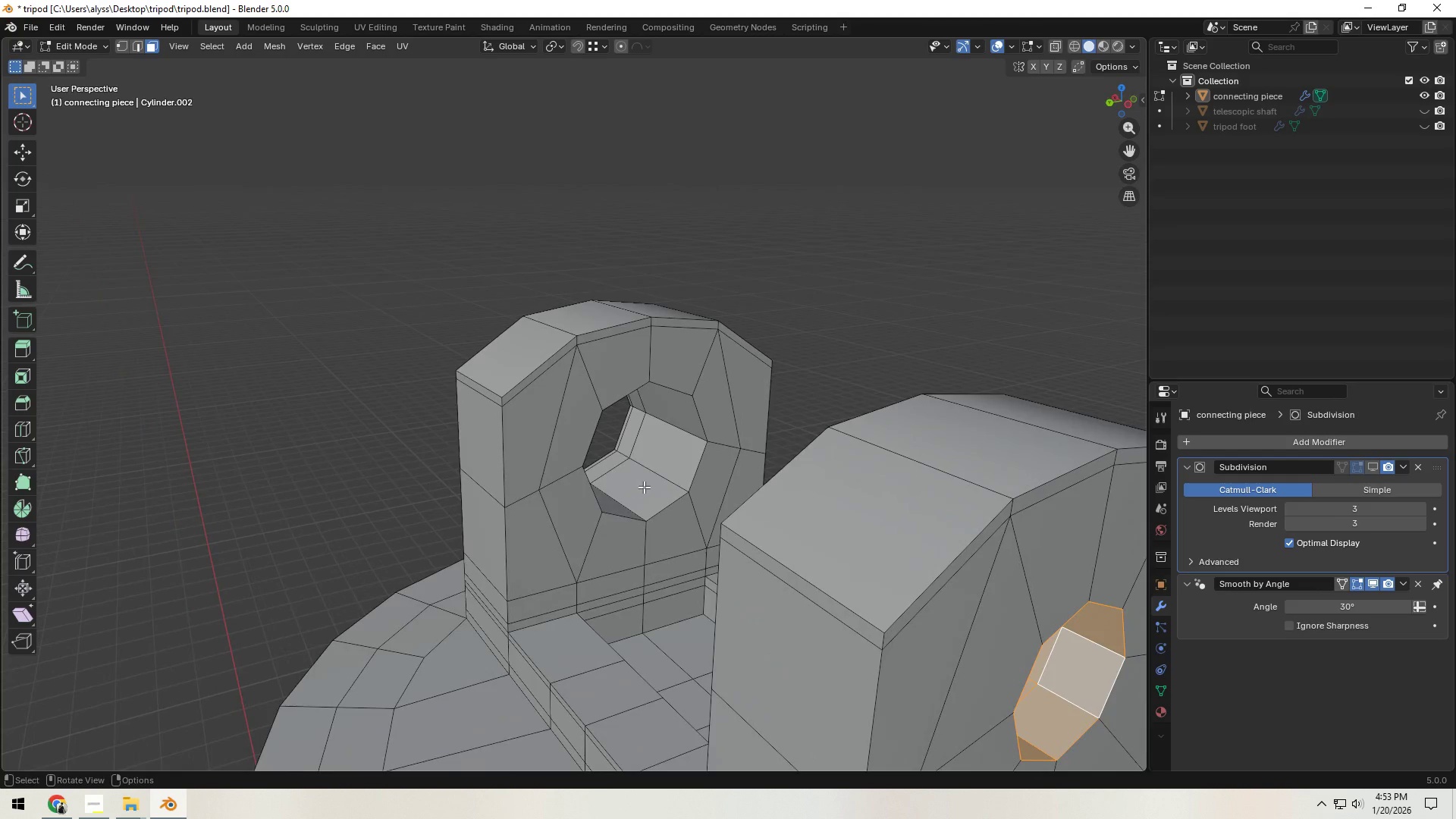 
scroll: coordinate [698, 490], scroll_direction: up, amount: 8.0
 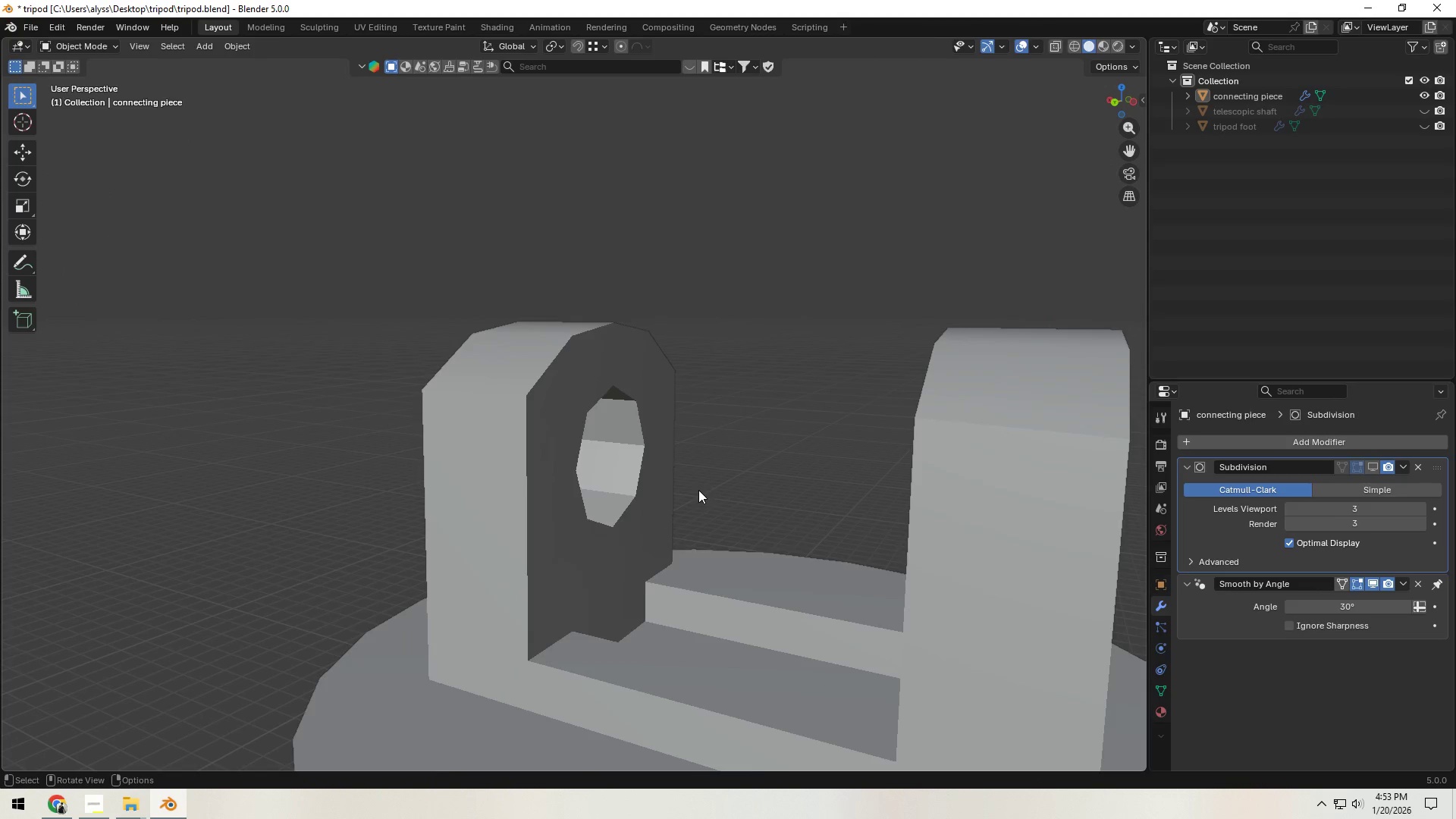 
hold_key(key=AltLeft, duration=0.69)
left_click([656, 479])
 